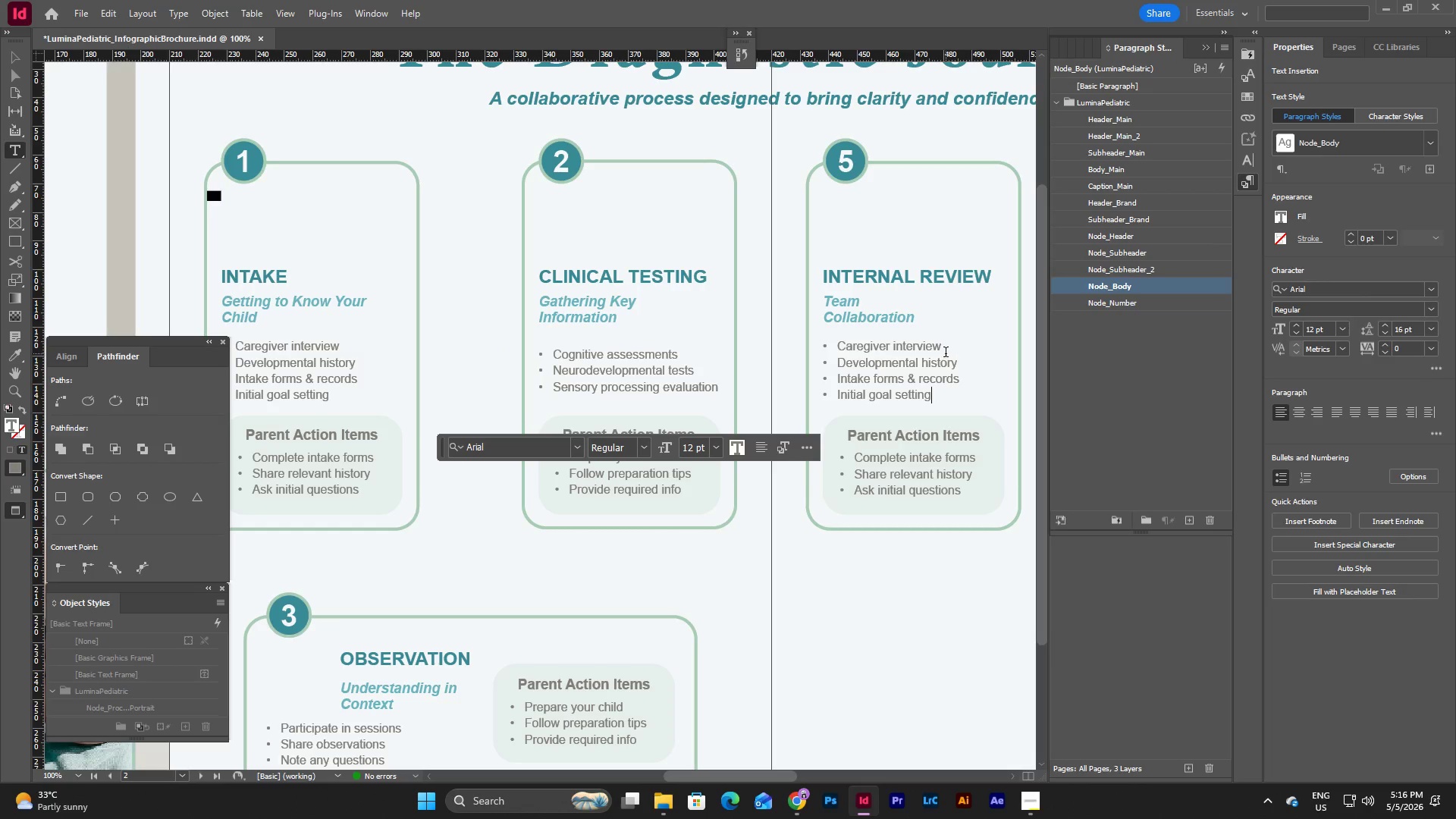 
left_click_drag(start_coordinate=[946, 351], to_coordinate=[834, 348])
 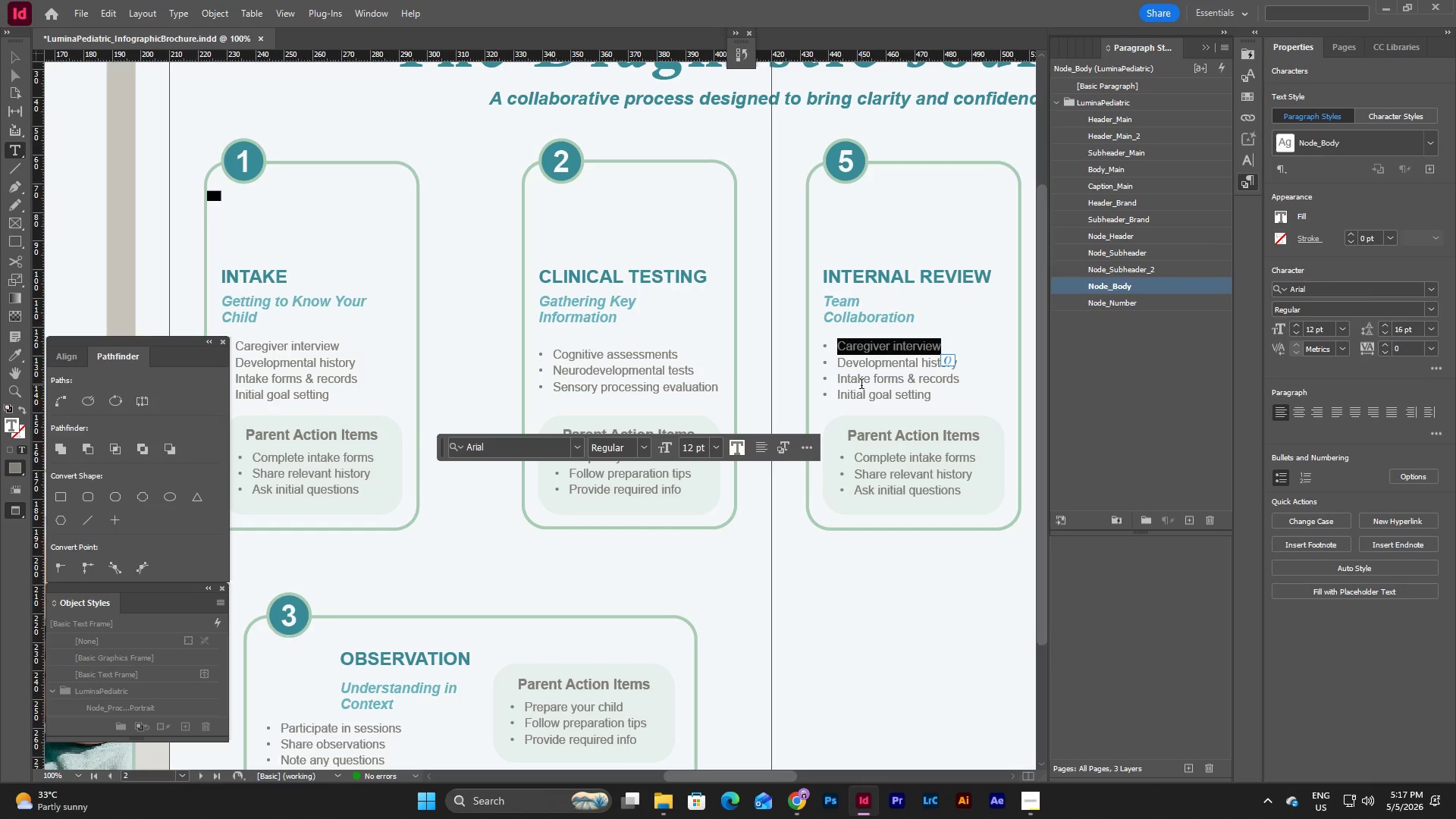 
wait(6.44)
 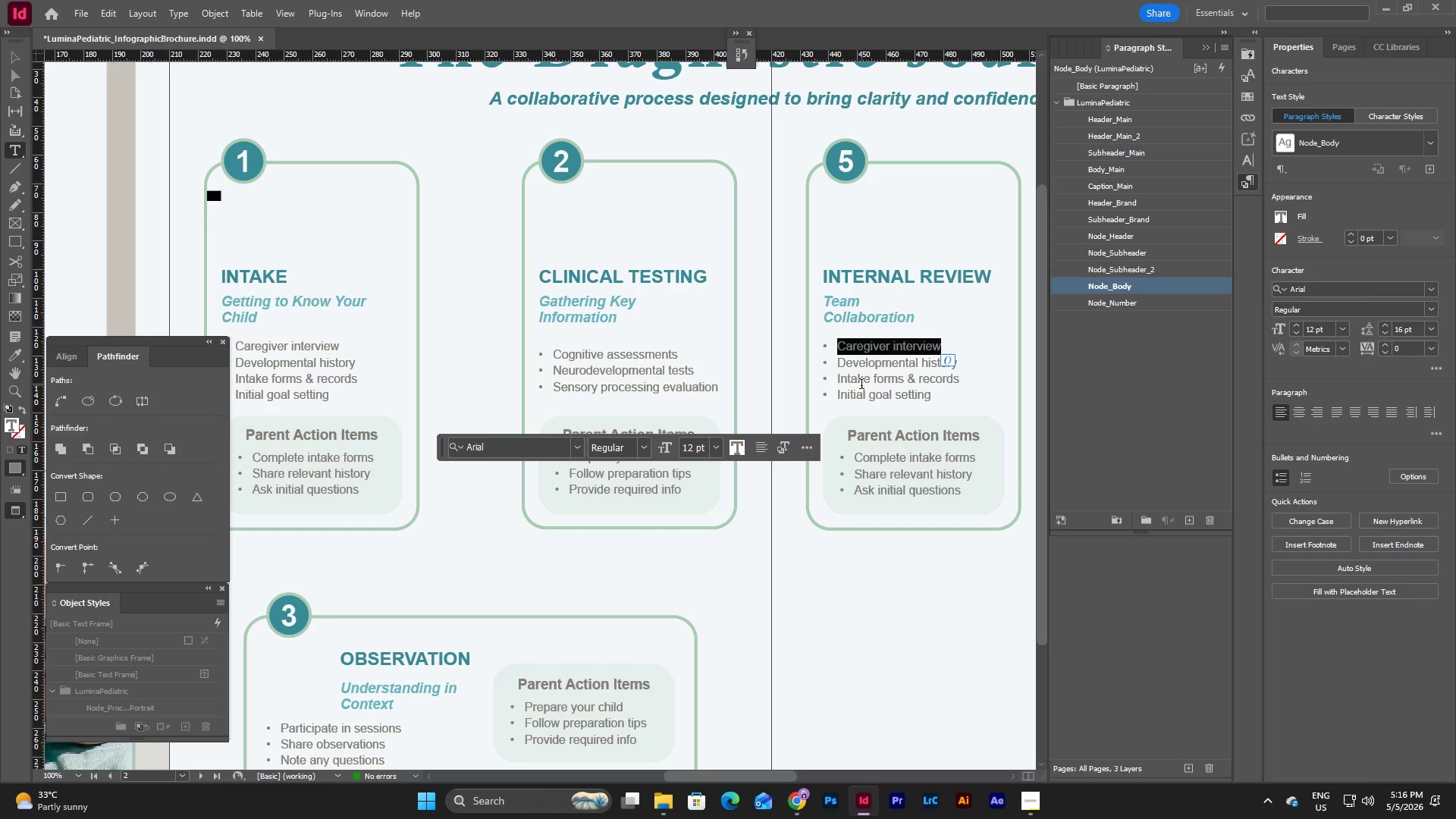 
type(No action needed)
 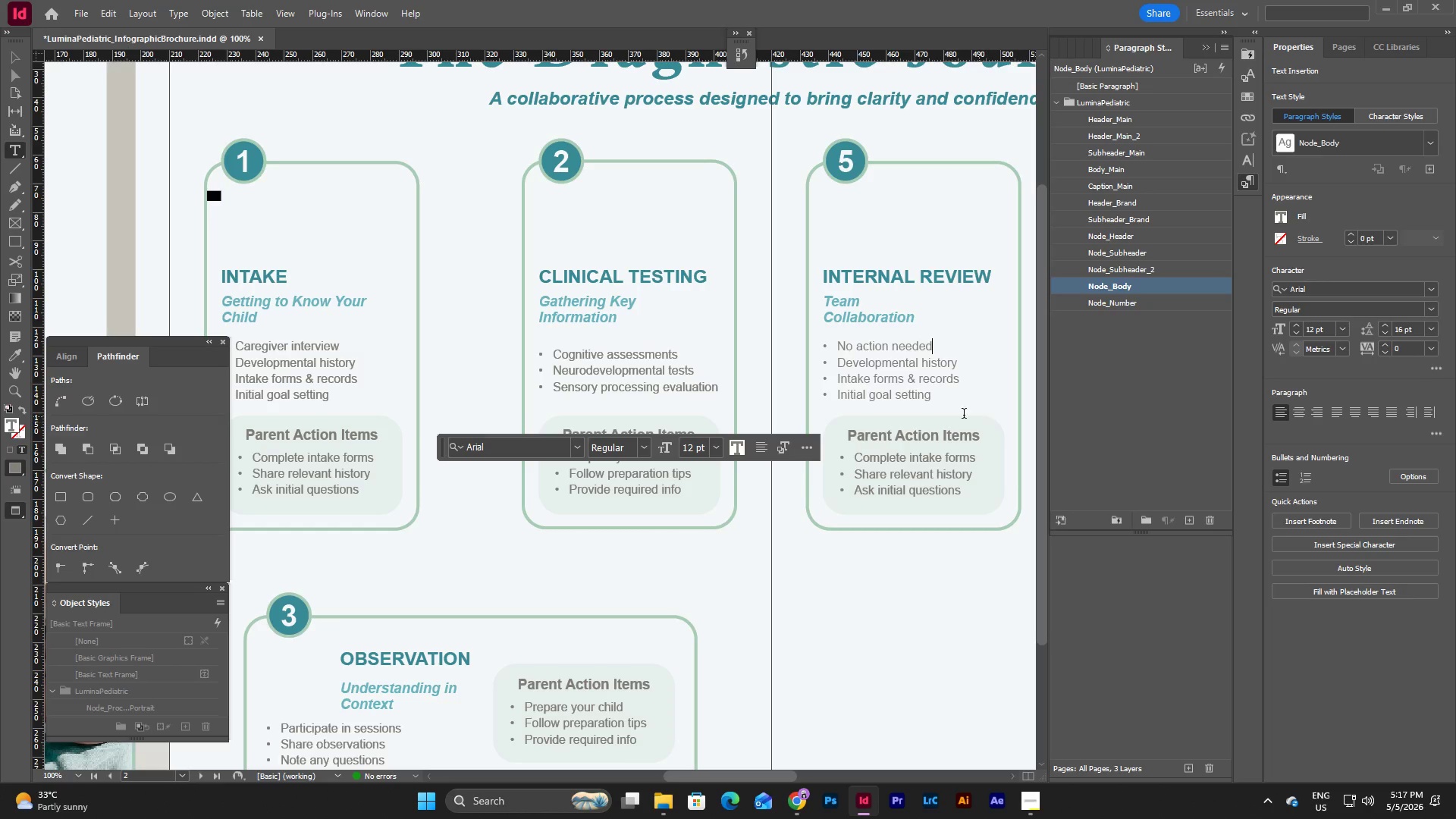 
left_click_drag(start_coordinate=[938, 400], to_coordinate=[839, 366])
 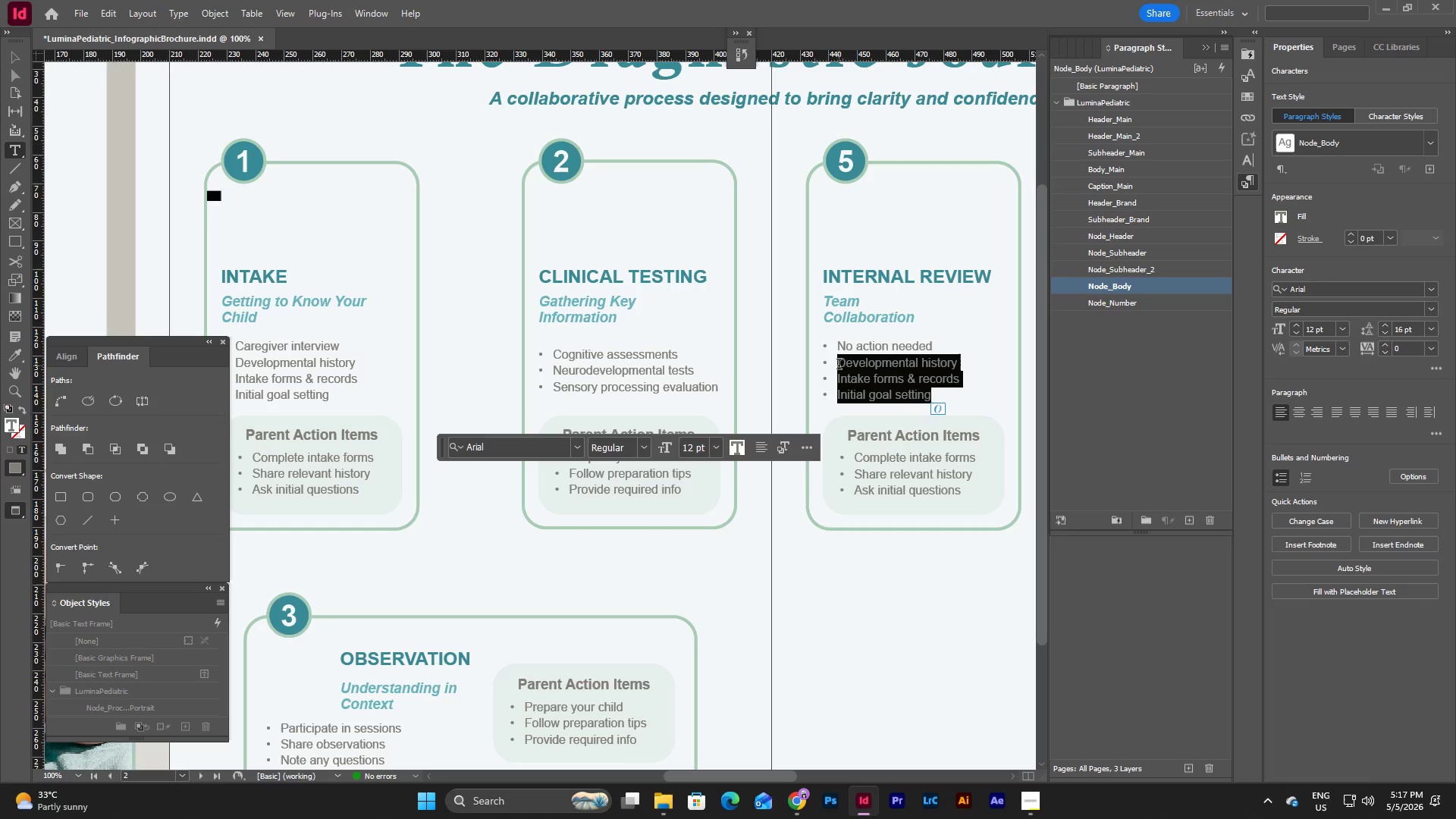 
type(We're reviewing)
 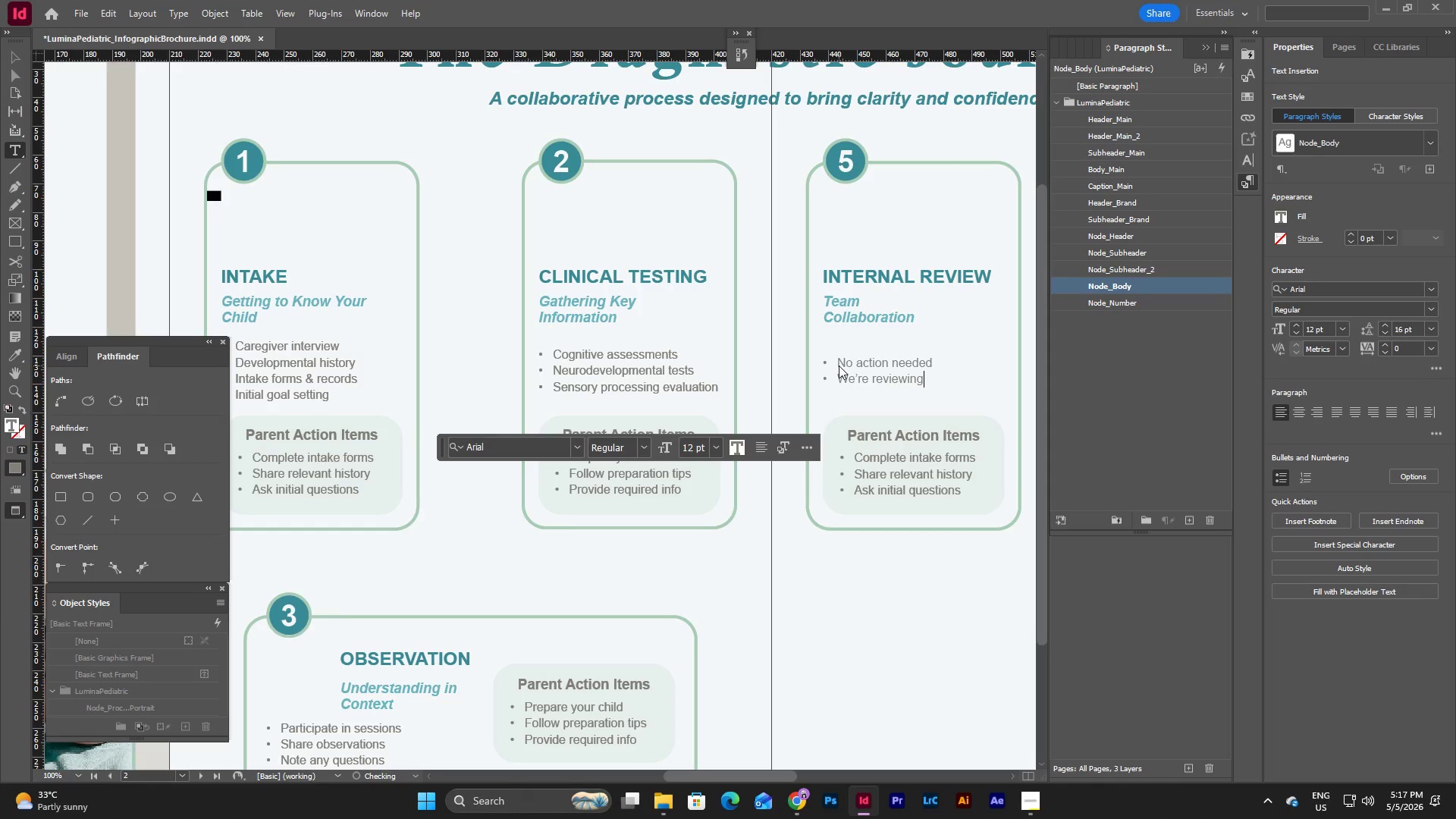 
key(Enter)
 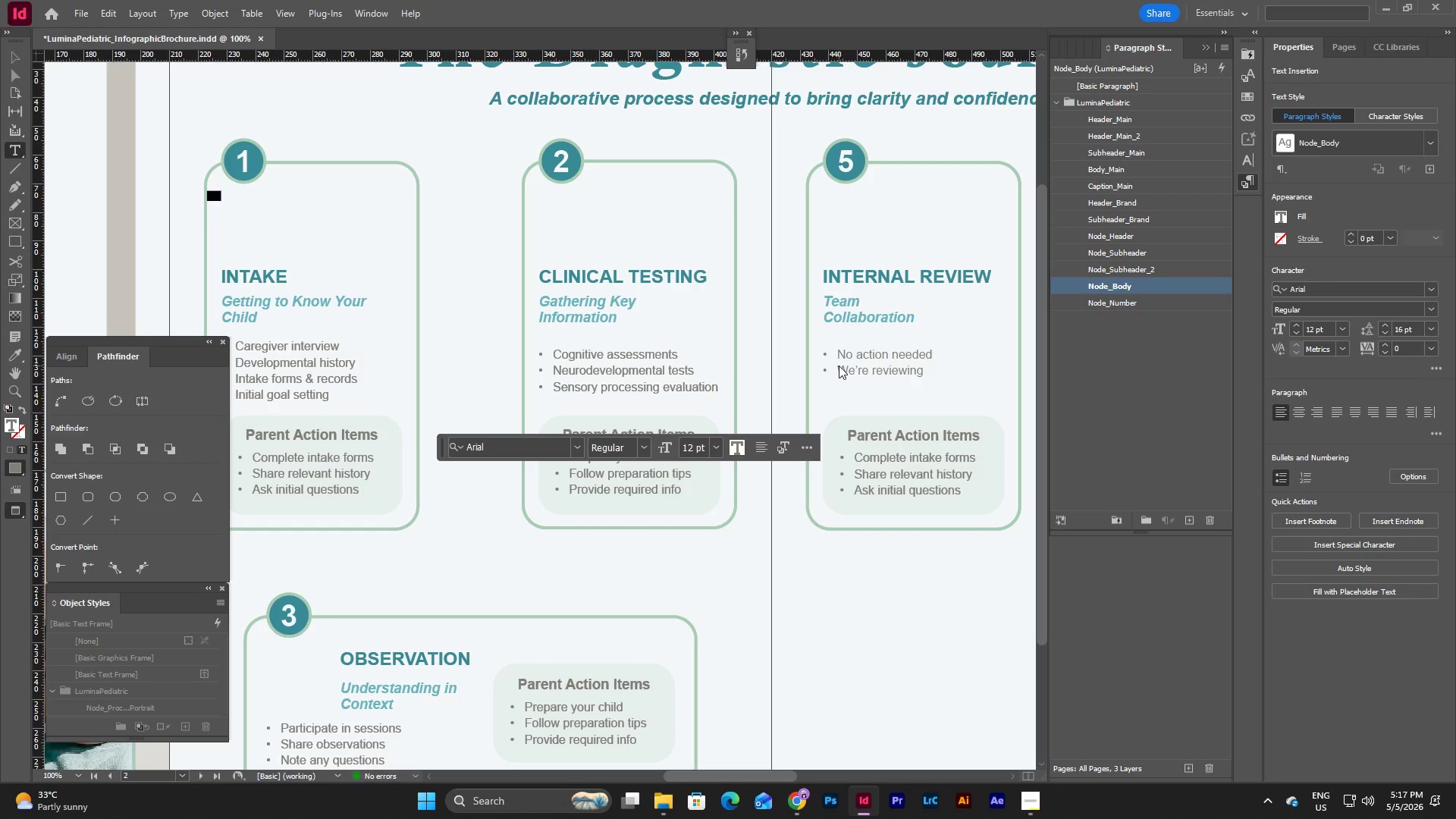 
type(Prepare questions)
 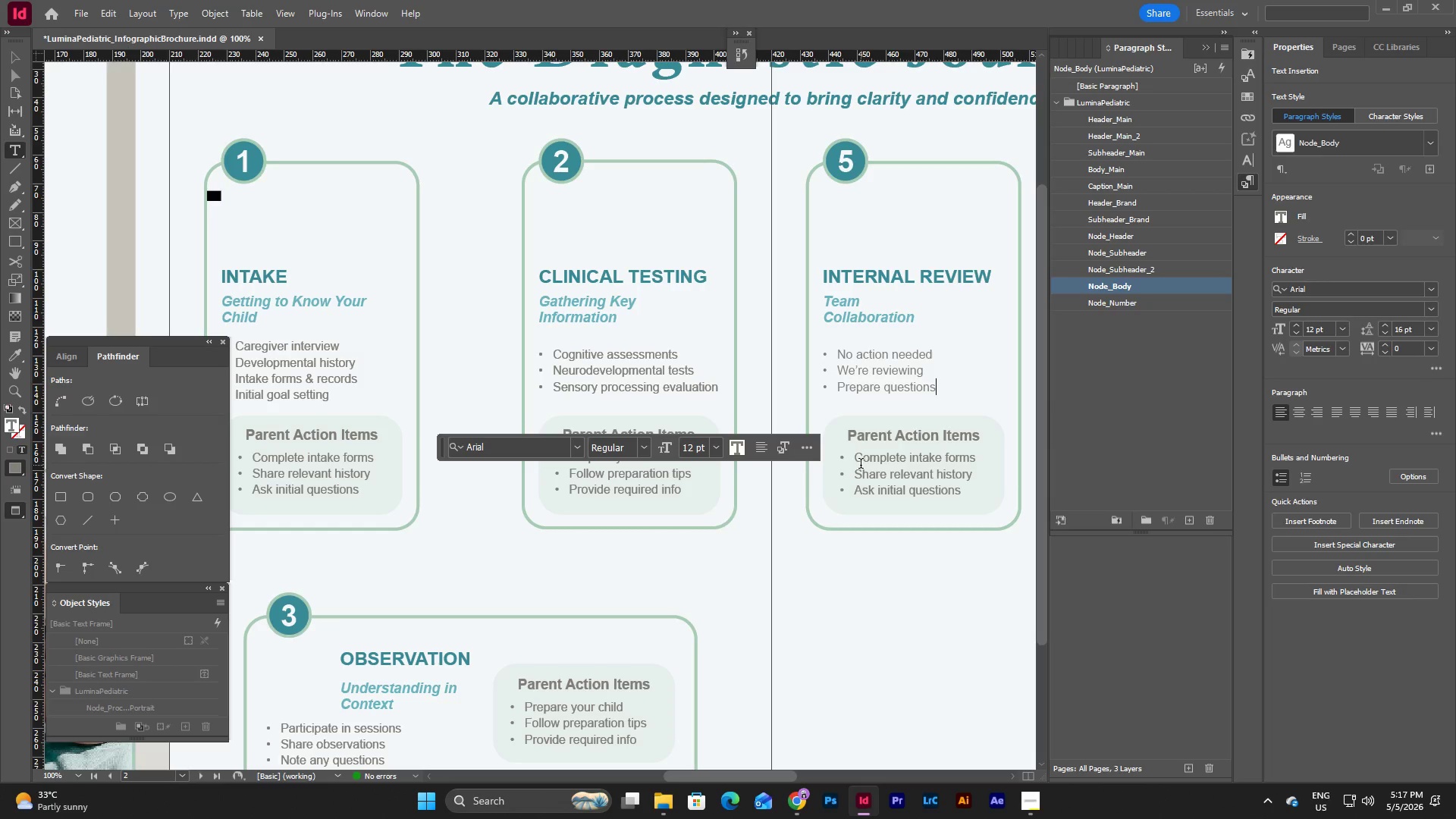 
left_click([871, 478])
 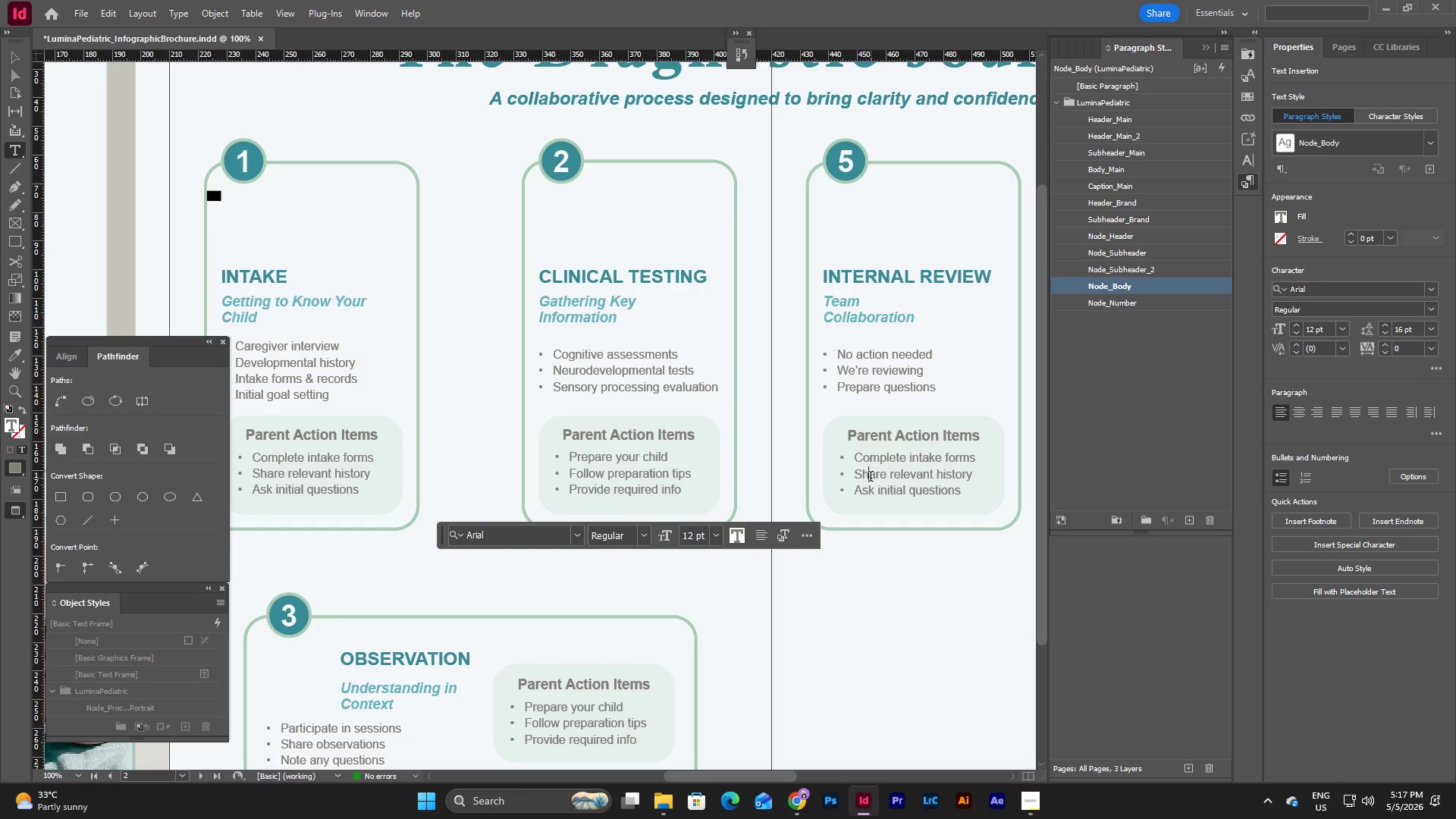 
wait(8.89)
 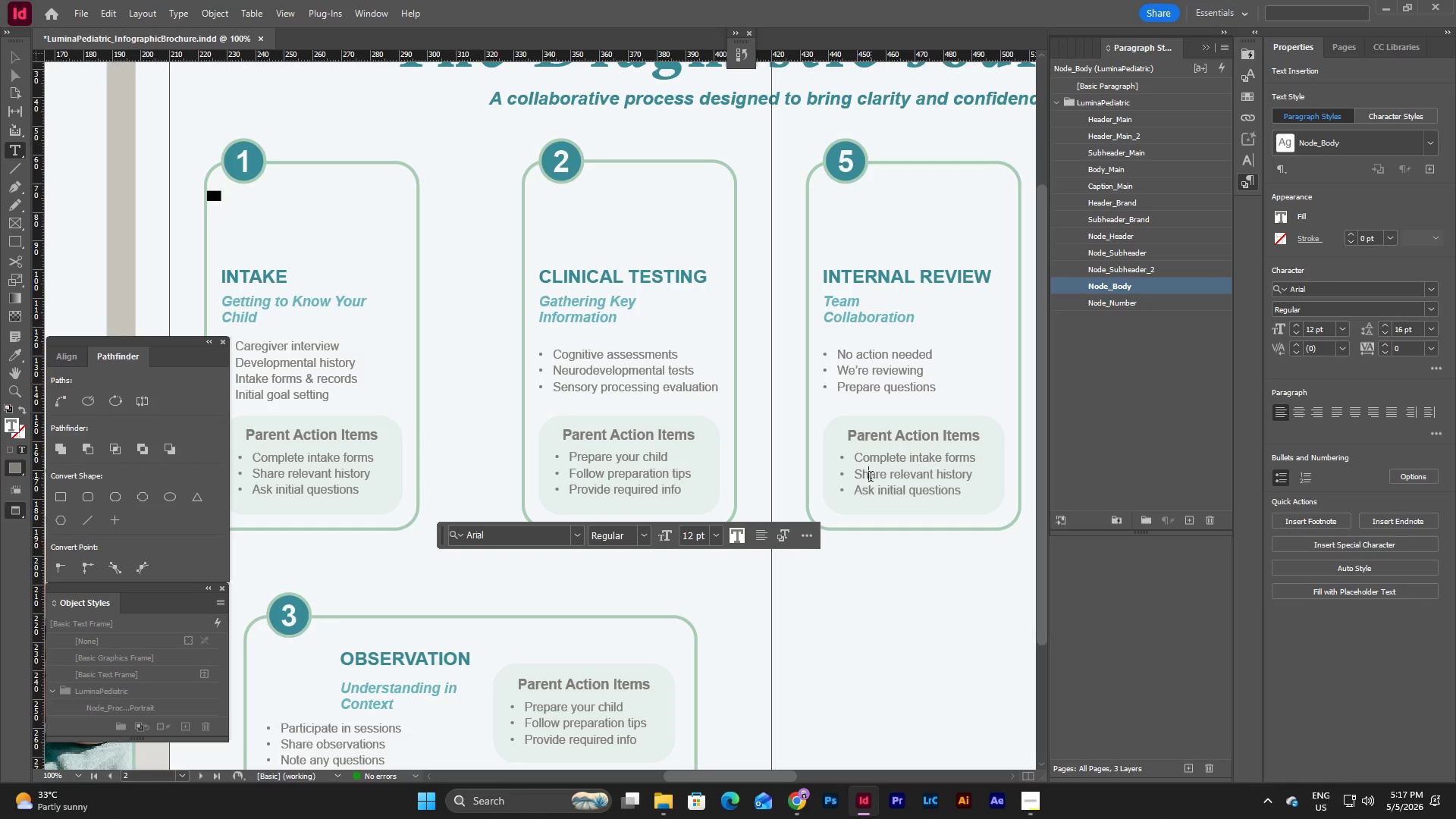 
scroll: coordinate [418, 586], scroll_direction: down, amount: 3.0
 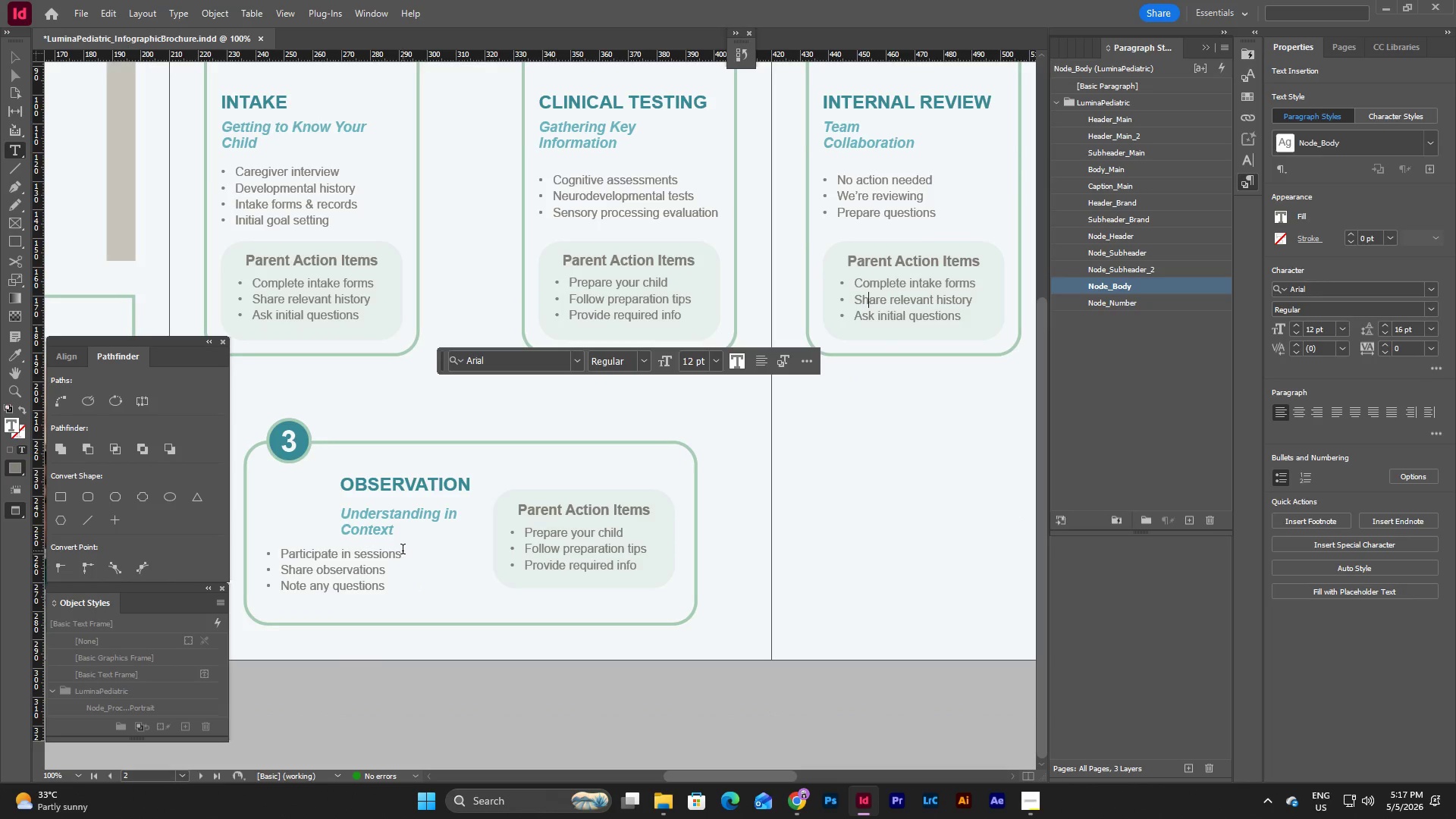 
left_click([403, 551])
 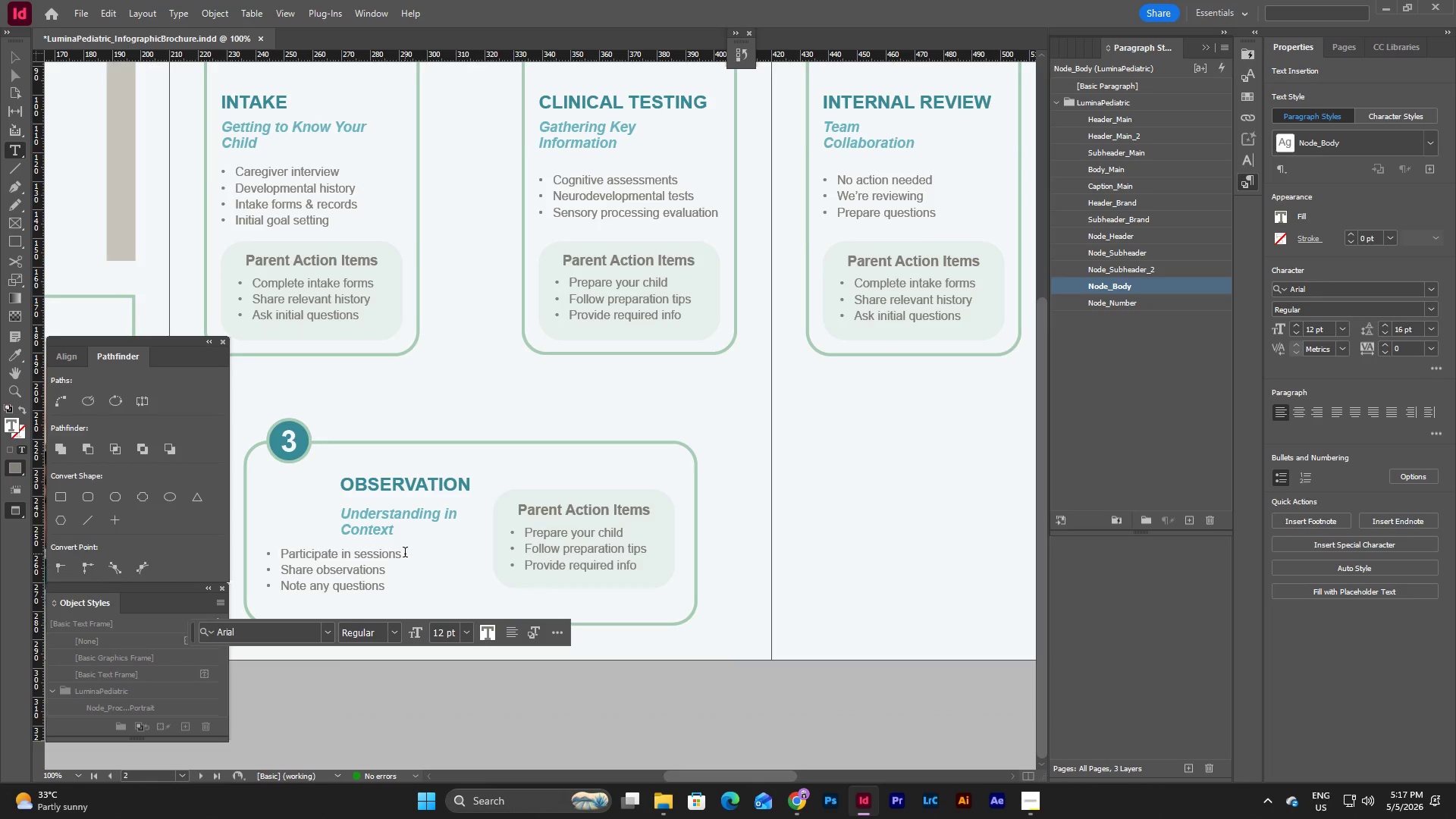 
left_click_drag(start_coordinate=[405, 554], to_coordinate=[273, 562])
 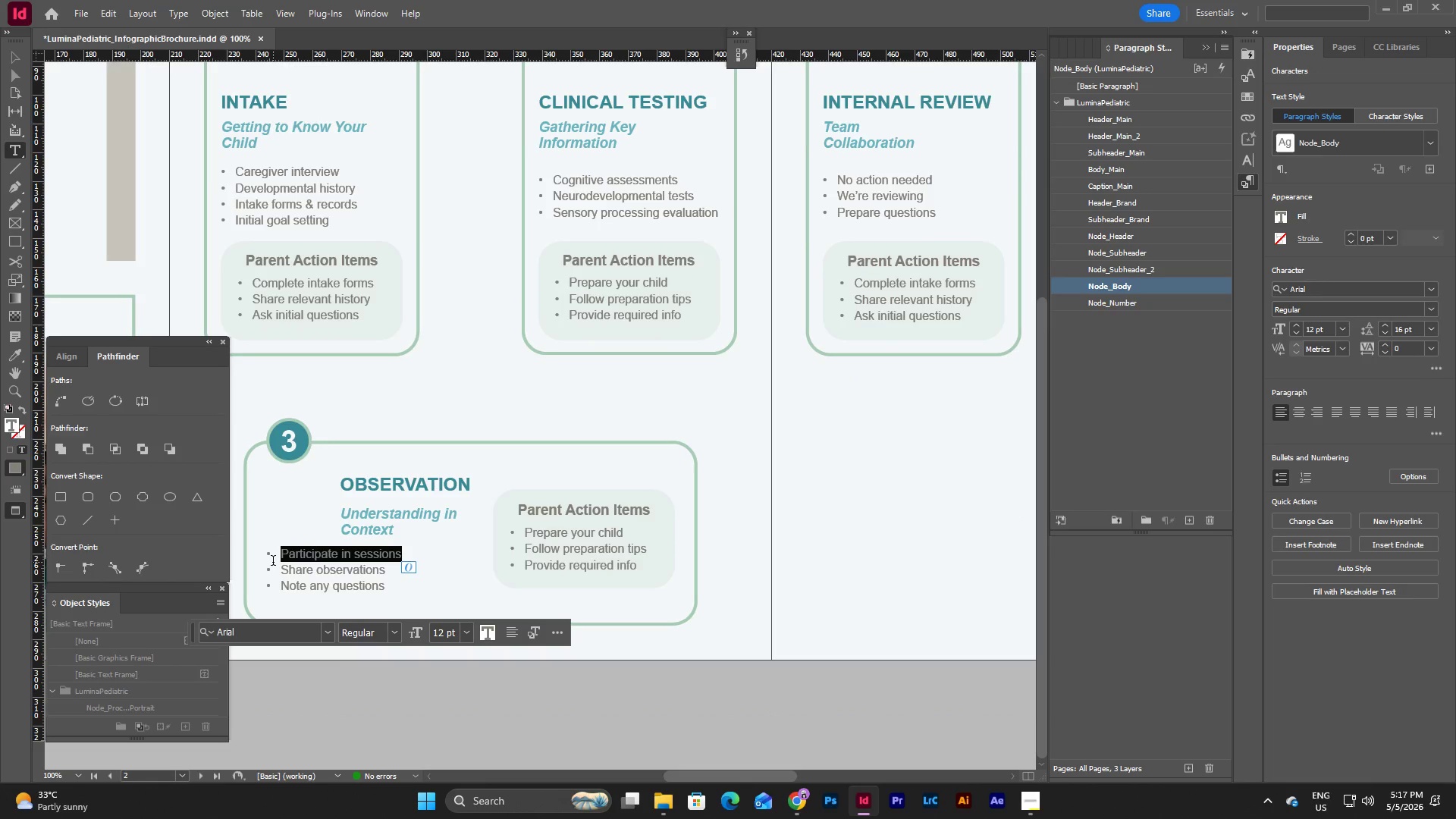 
hold_key(key=ShiftLeft, duration=0.39)
 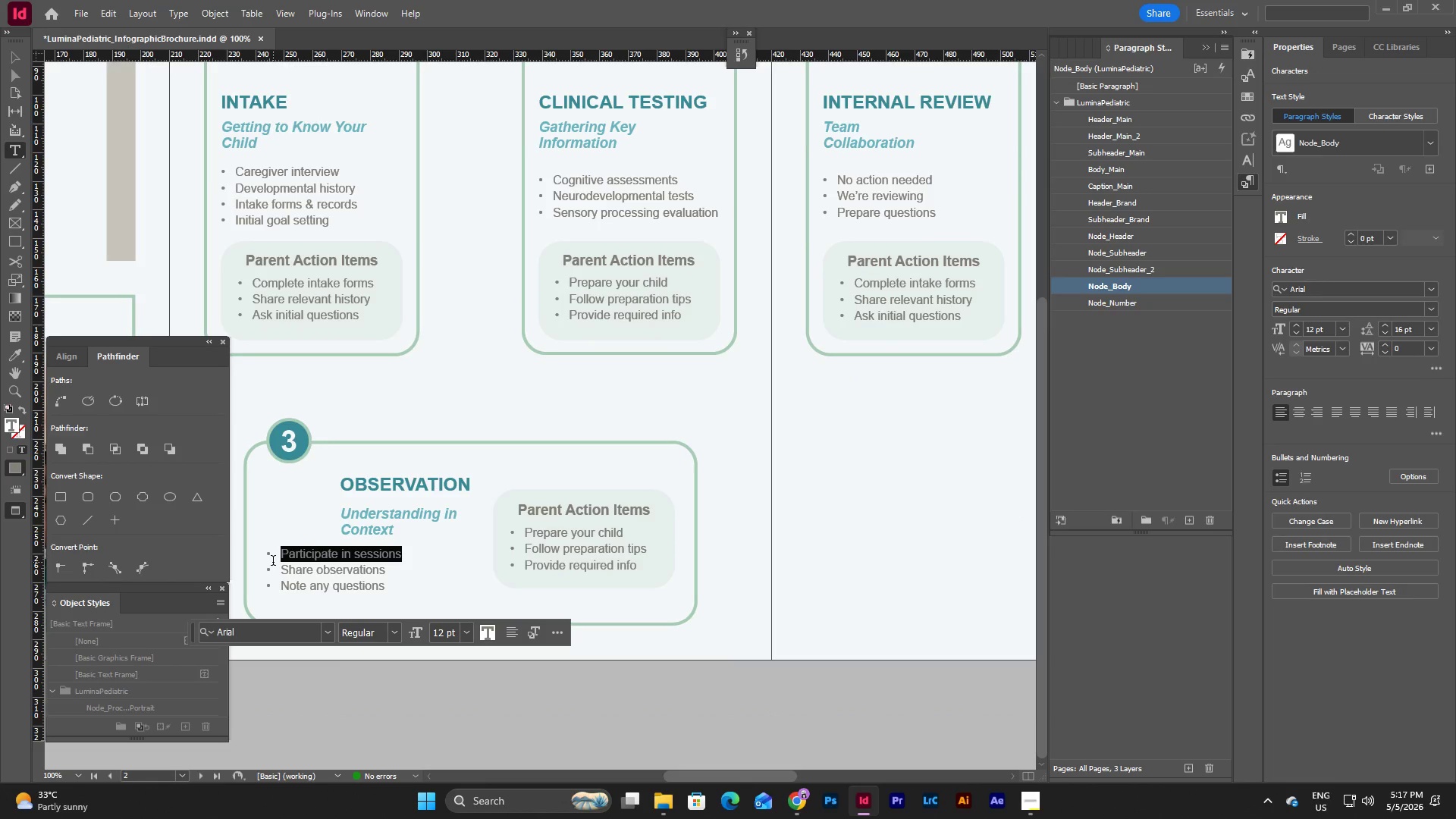 
type(Beah)
key(Backspace)
key(Backspace)
type(havioral i)
key(Backspace)
type(observtions)
 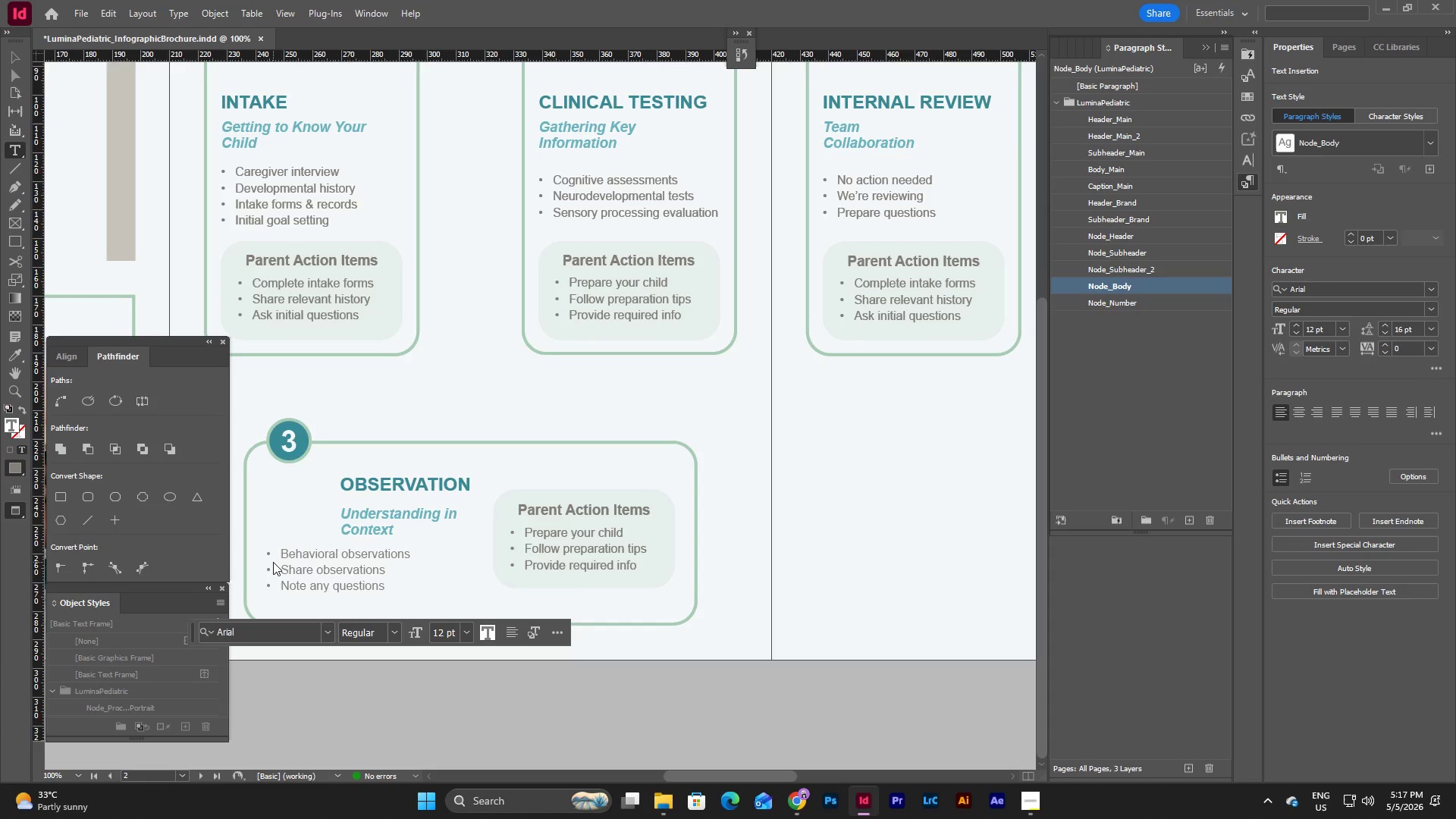 
key(ArrowDown)
 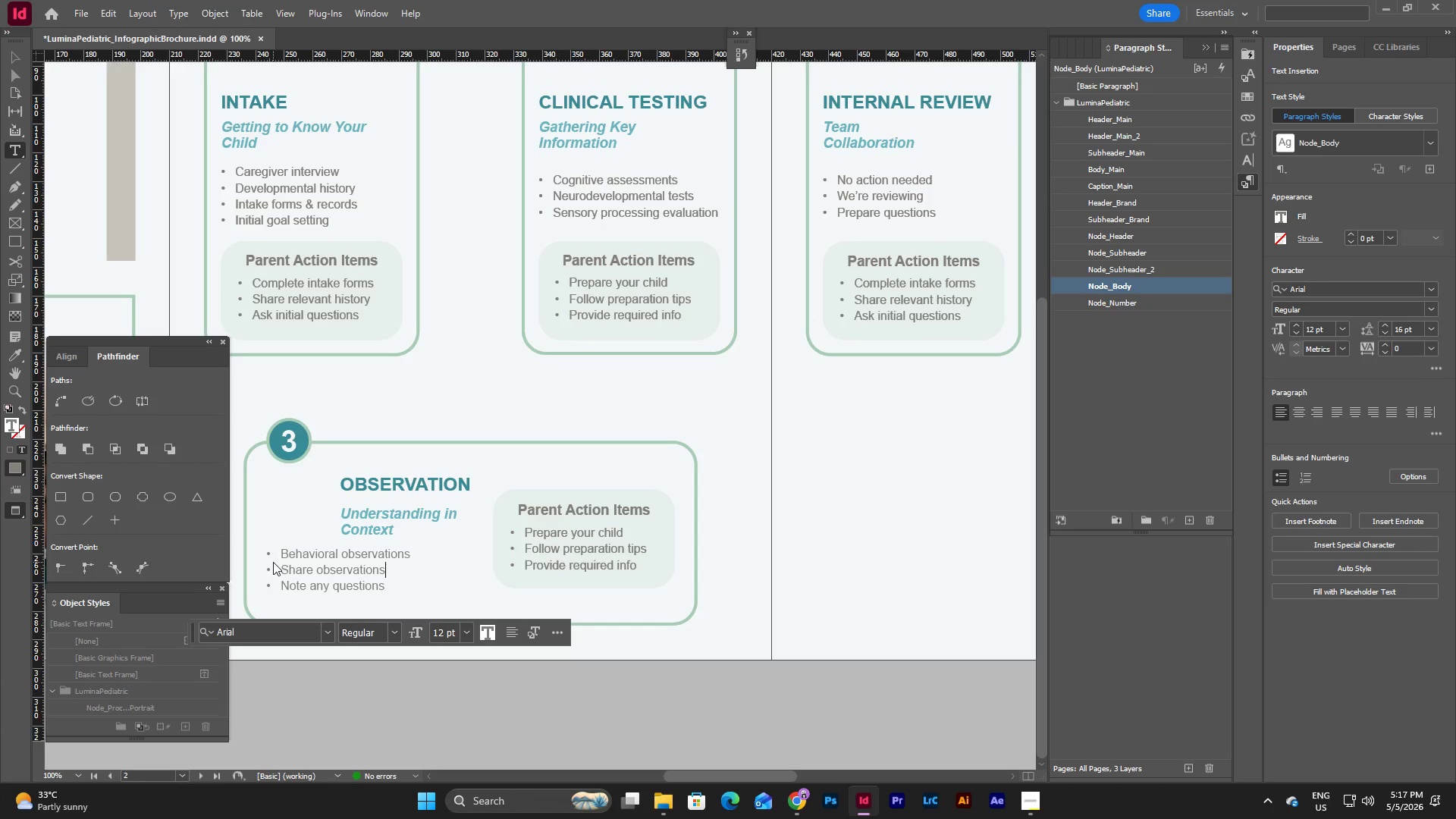 
key(Backspace)
key(Backspace)
key(Backspace)
key(Backspace)
key(Backspace)
key(Backspace)
key(Backspace)
key(Backspace)
key(Backspace)
key(Backspace)
key(Backspace)
key(Backspace)
key(Backspace)
key(Backspace)
key(Backspace)
key(Backspace)
key(Backspace)
type(Play & social interaction)
 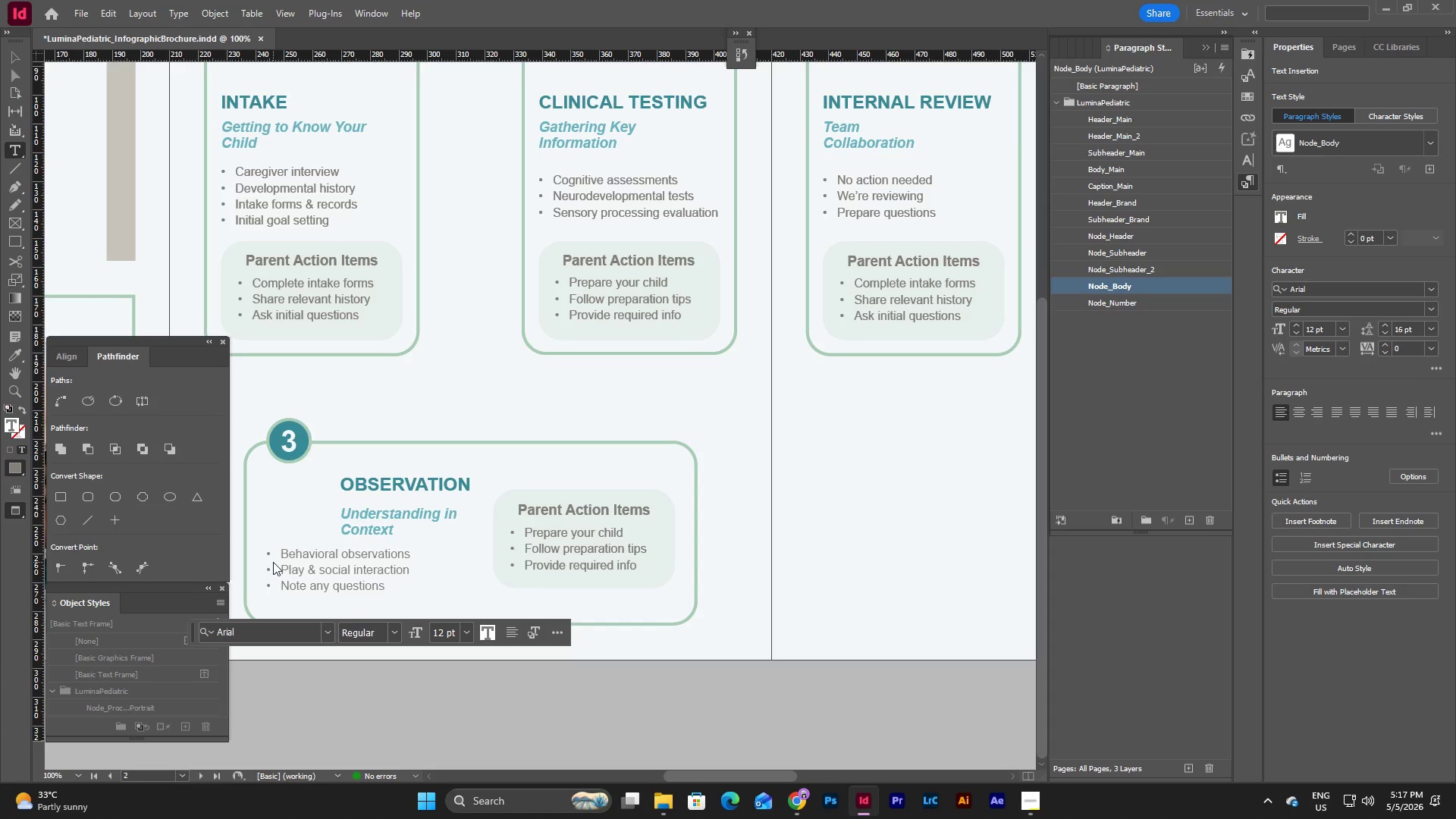 
left_click_drag(start_coordinate=[388, 592], to_coordinate=[228, 584])
 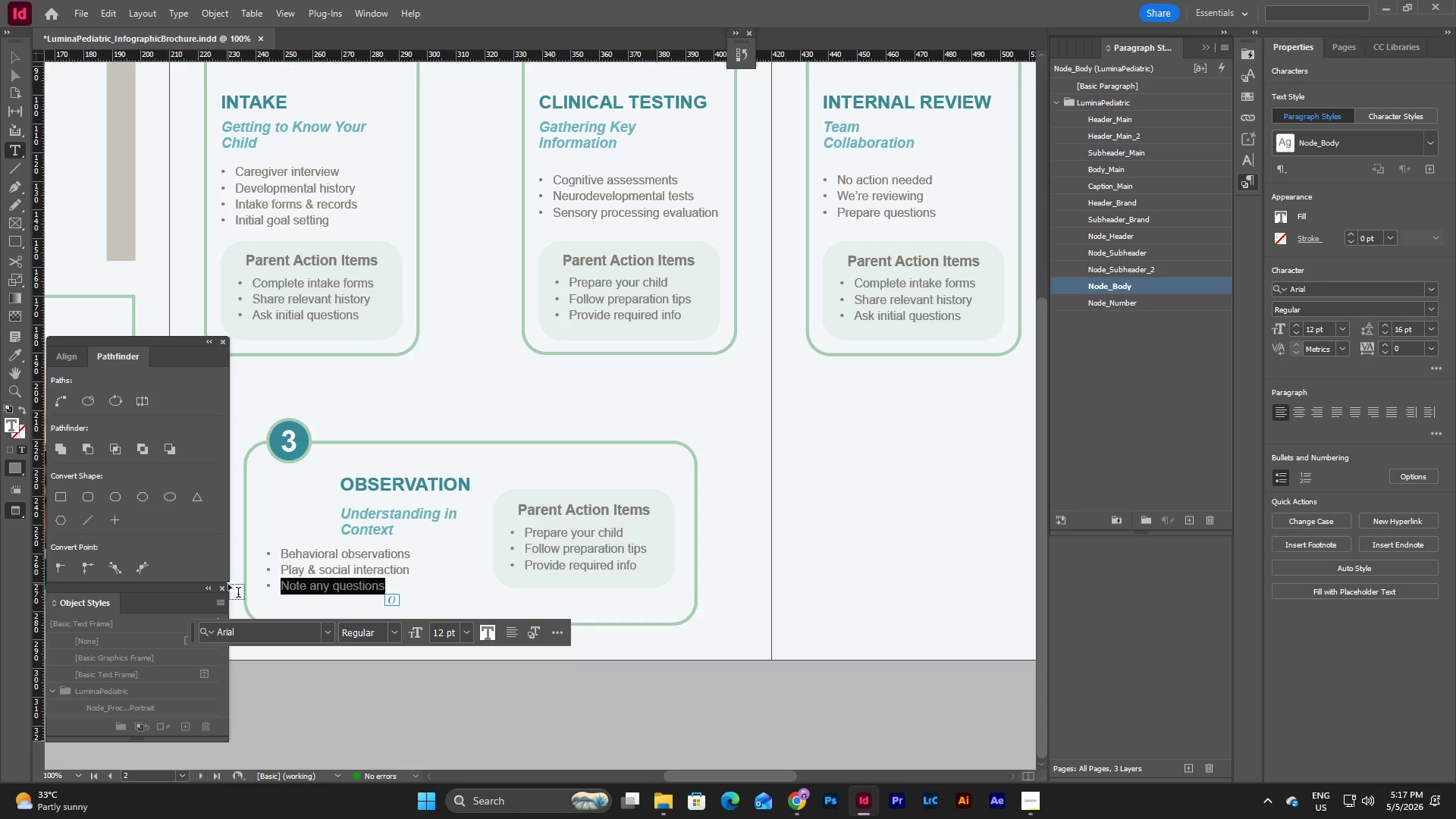 
type(Note any questions)
 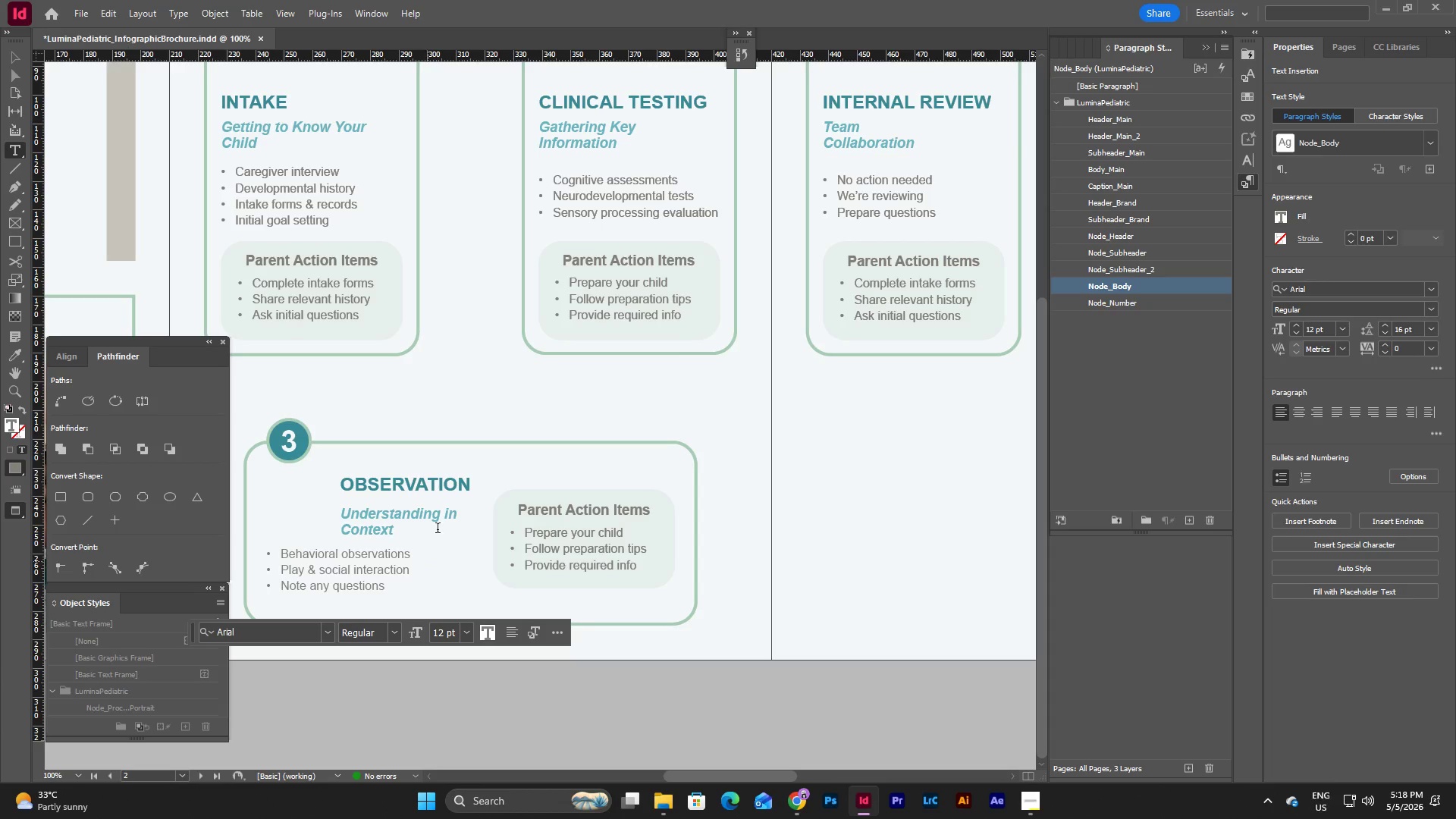 
left_click([645, 571])
 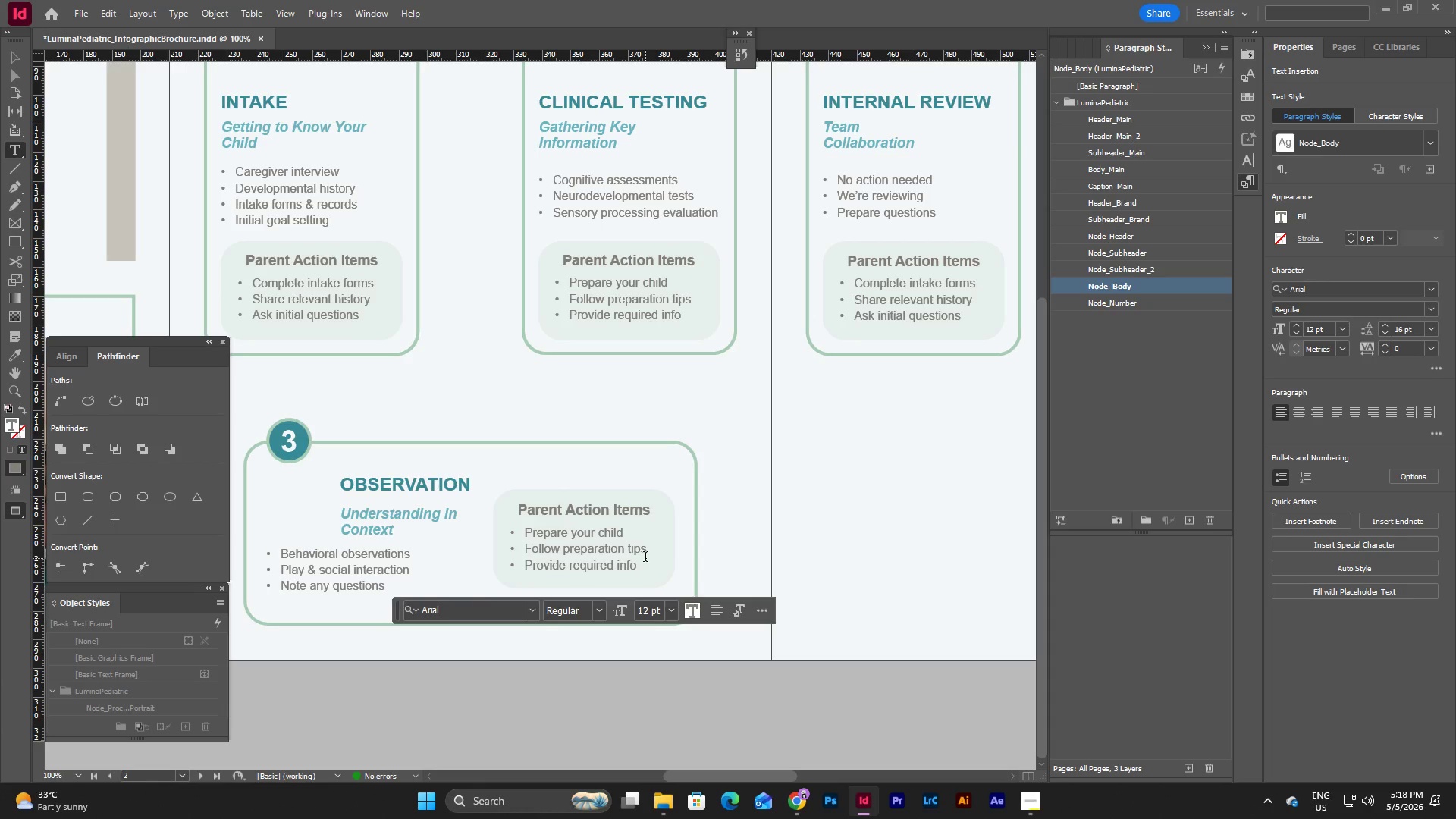 
left_click_drag(start_coordinate=[645, 567], to_coordinate=[532, 538])
 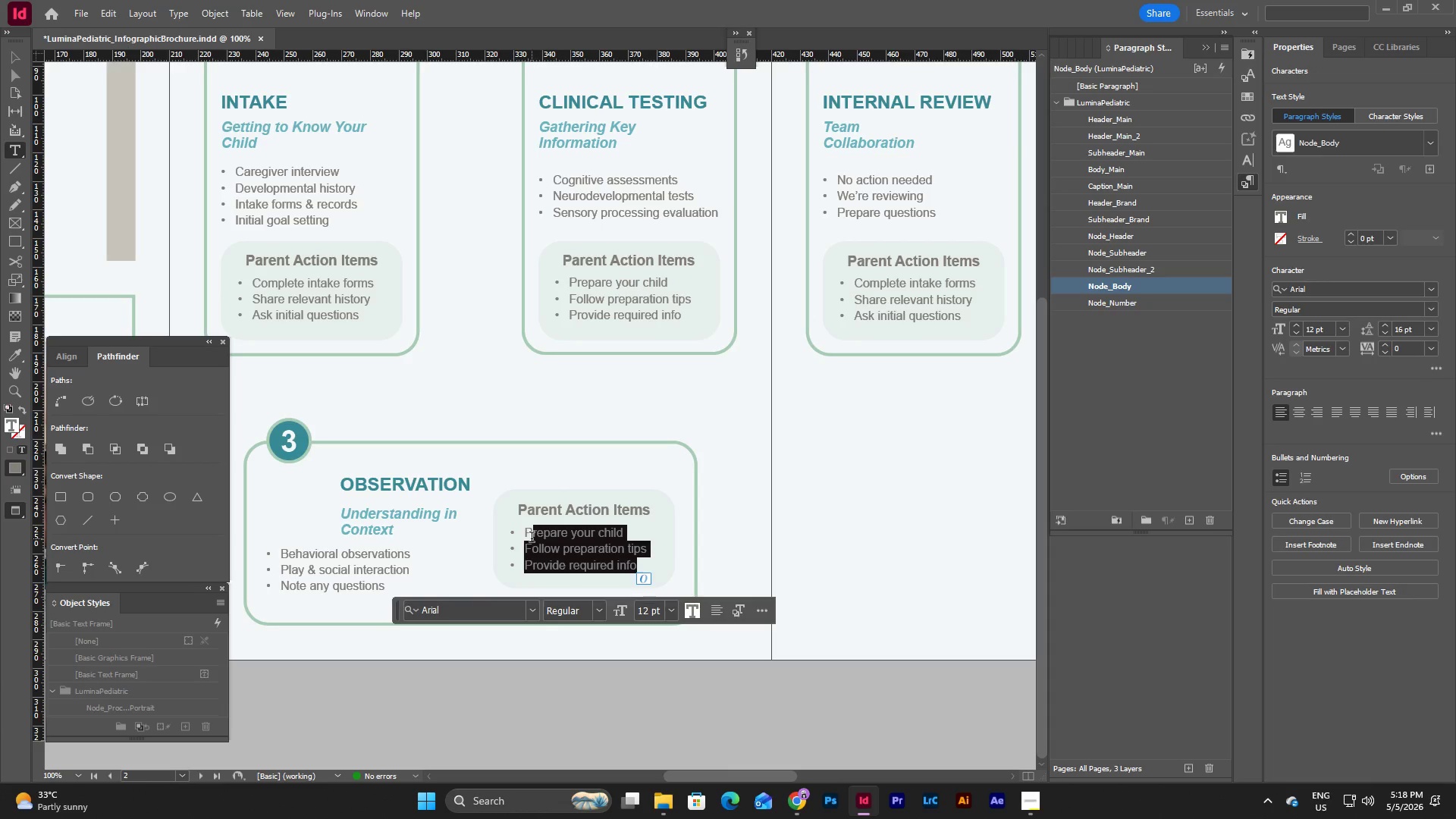 
type(articipate in session)
 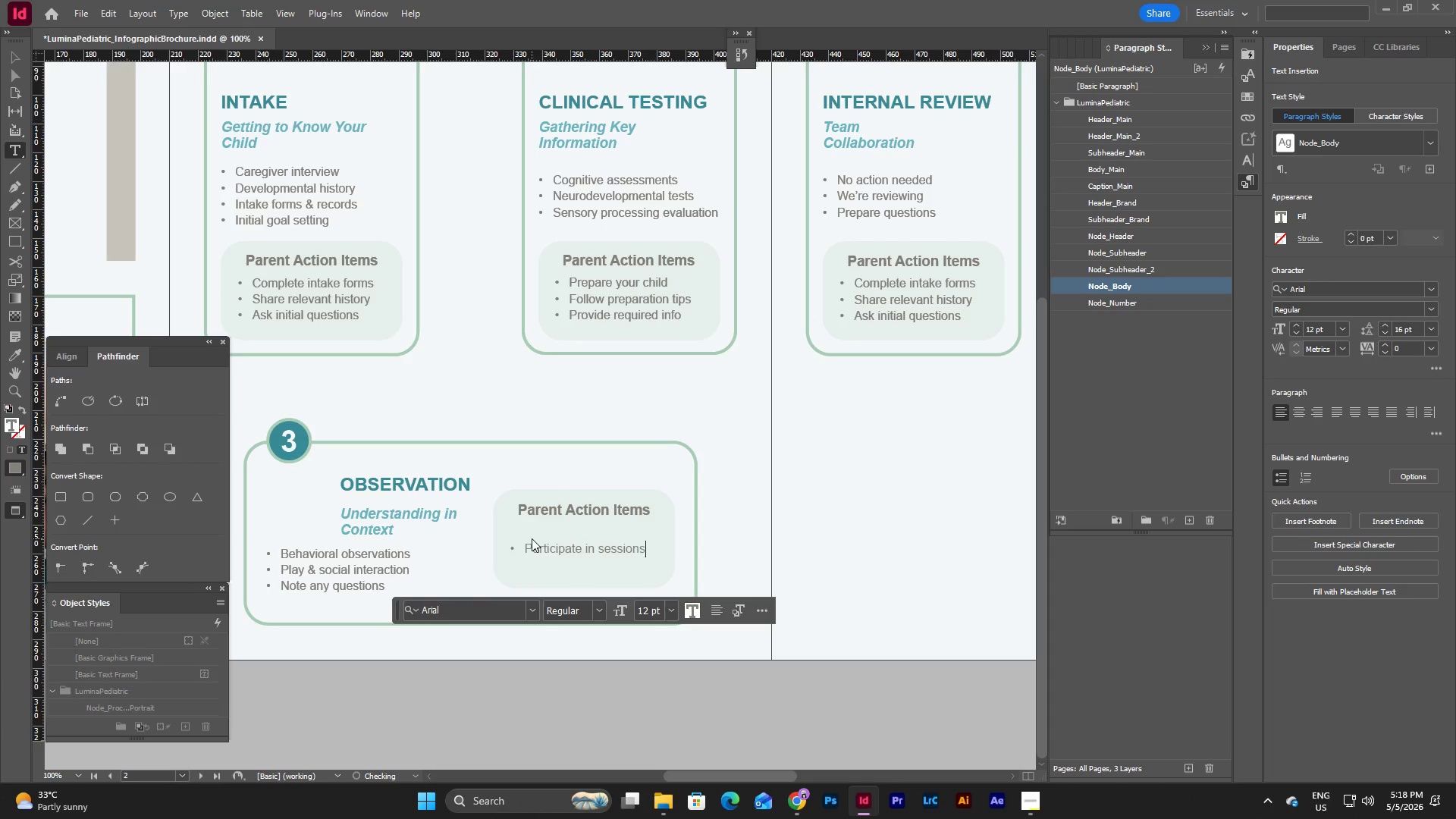 
key(Enter)
 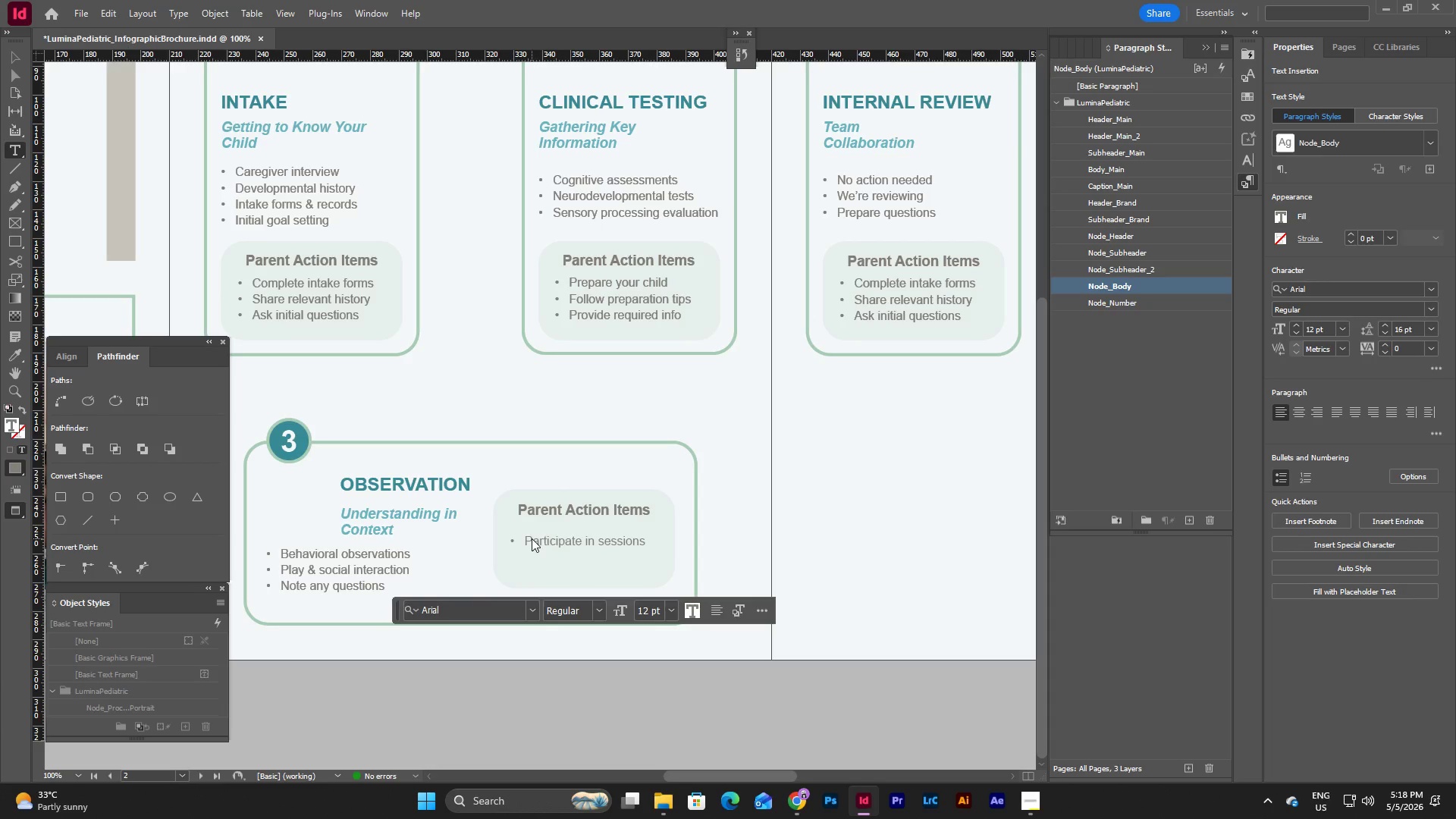 
type(Share observations)
 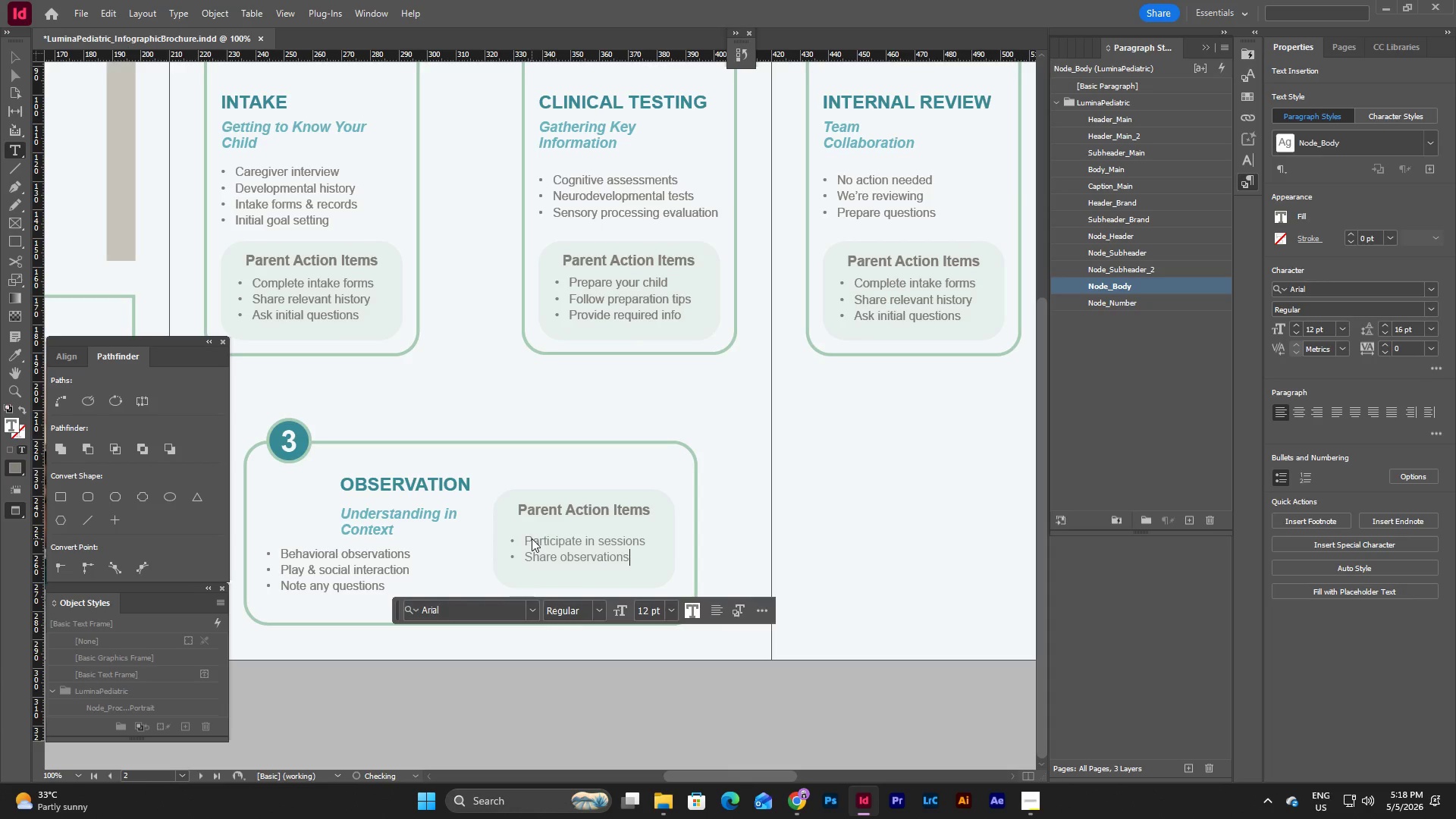 
key(Enter)
 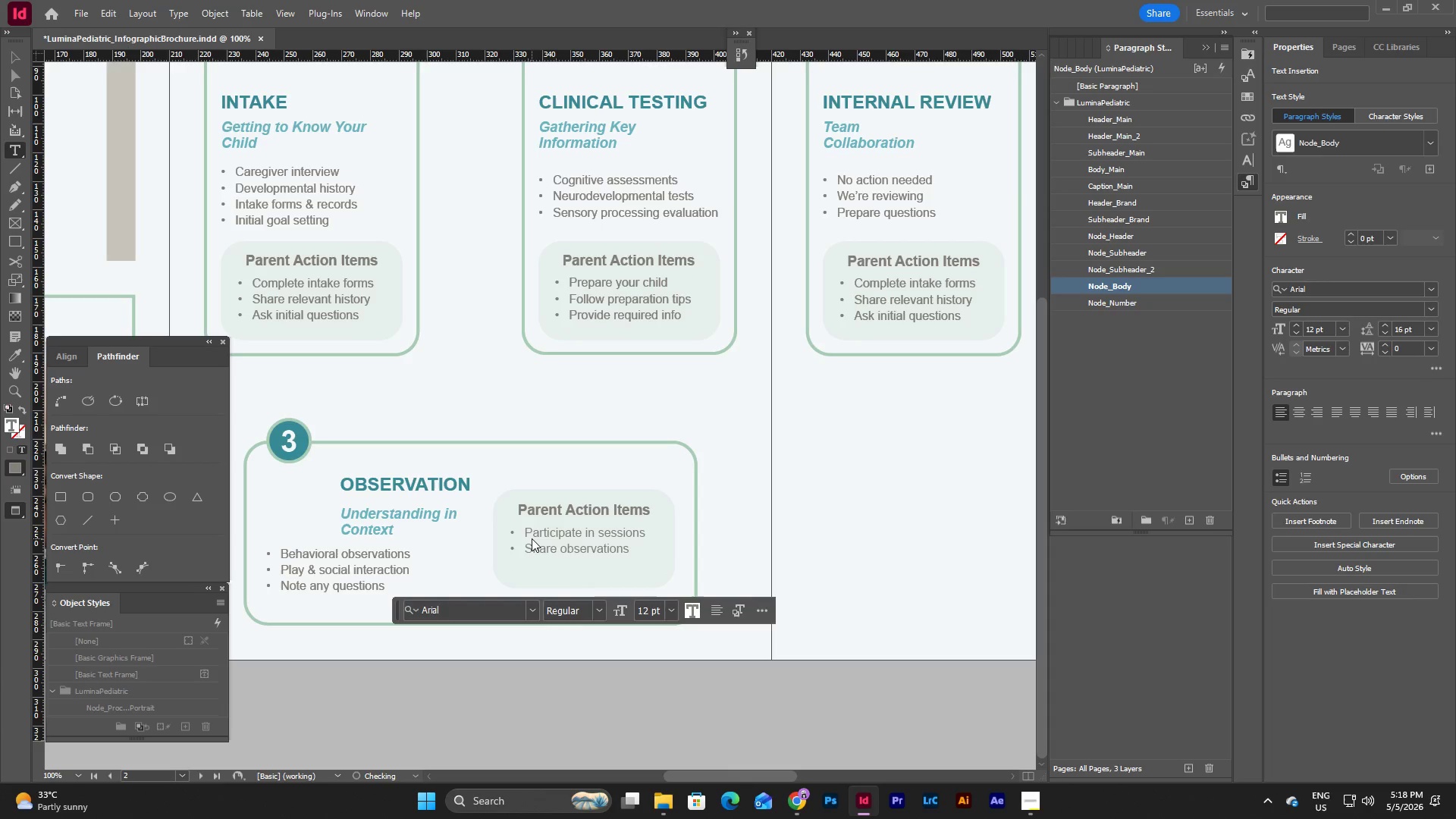 
type(Note any questo)
key(Backspace)
type(ions)
 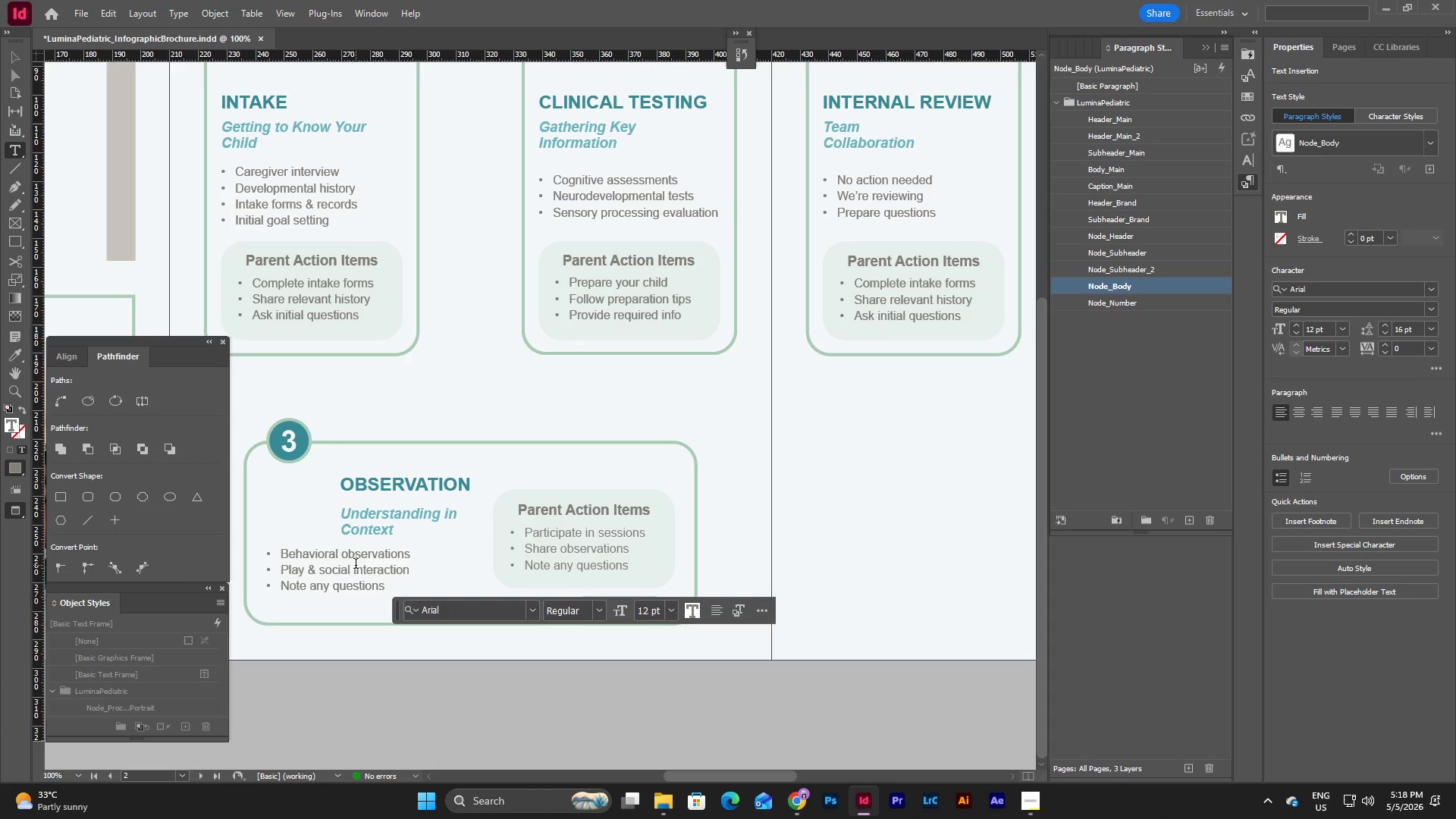 
left_click([382, 576])
 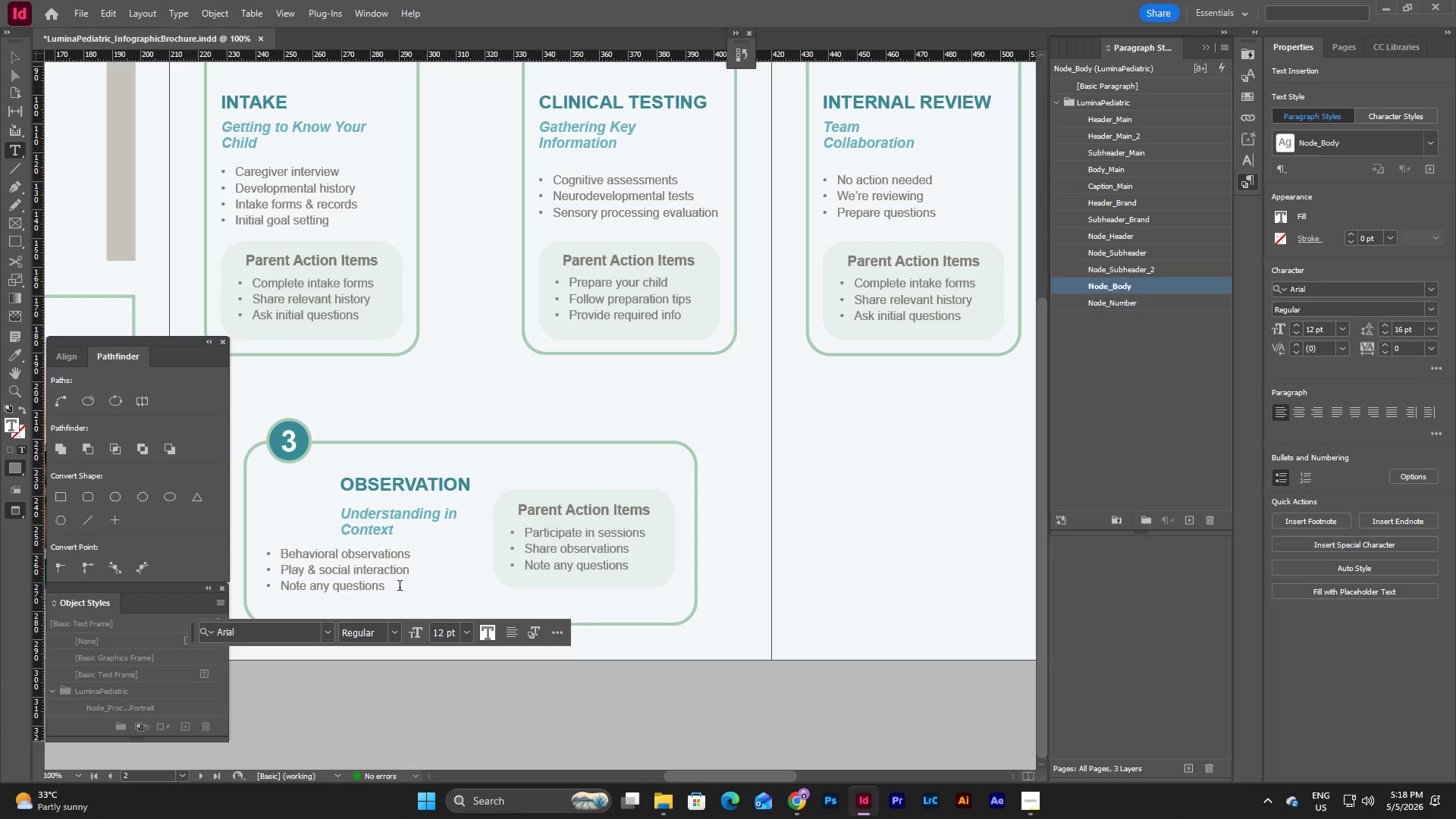 
left_click_drag(start_coordinate=[387, 592], to_coordinate=[281, 586])
 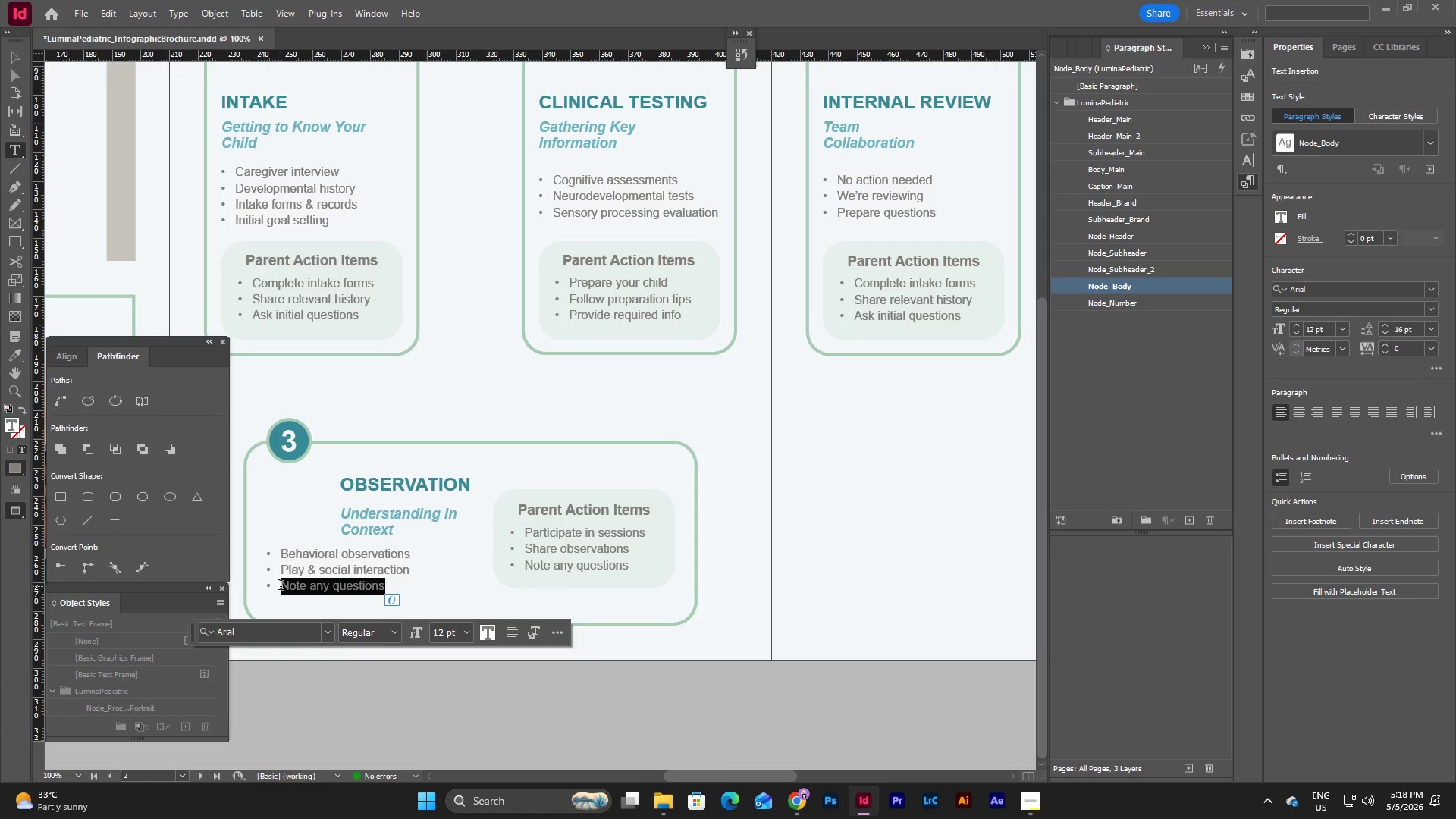 
type(Environmental analyss)
key(Backspace)
type(is)
 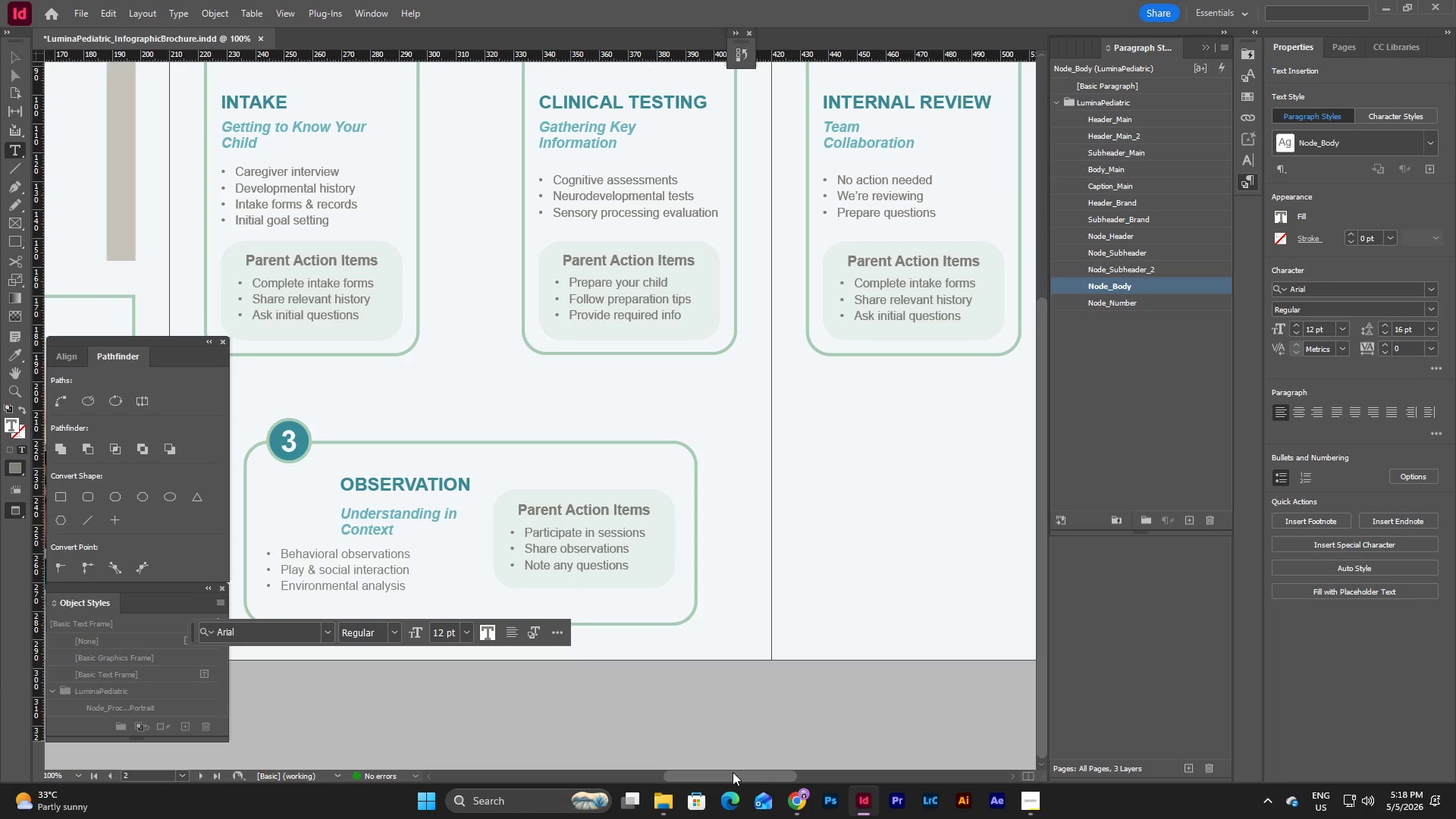 
scroll: coordinate [723, 576], scroll_direction: up, amount: 2.0
 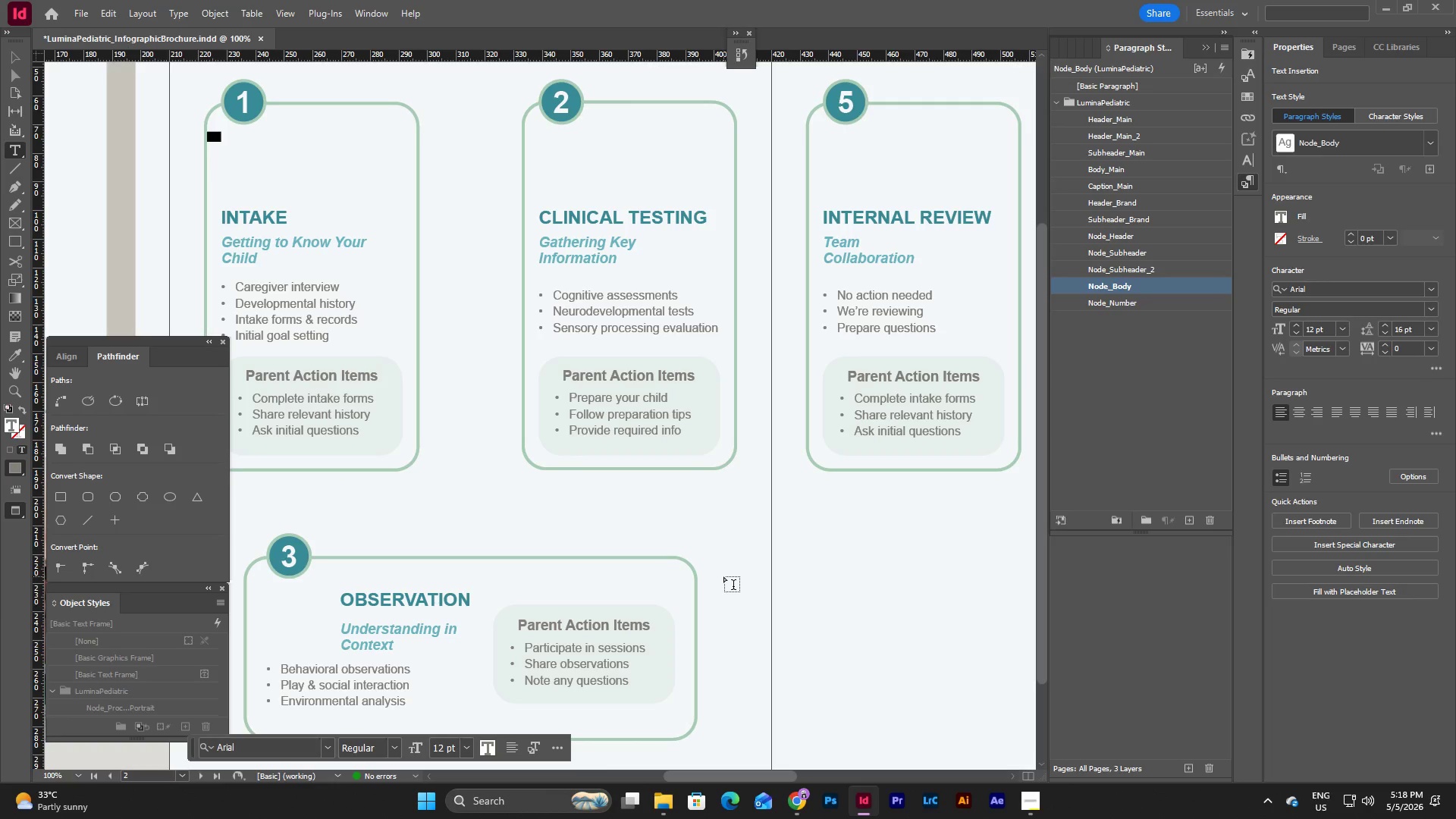 
wait(8.39)
 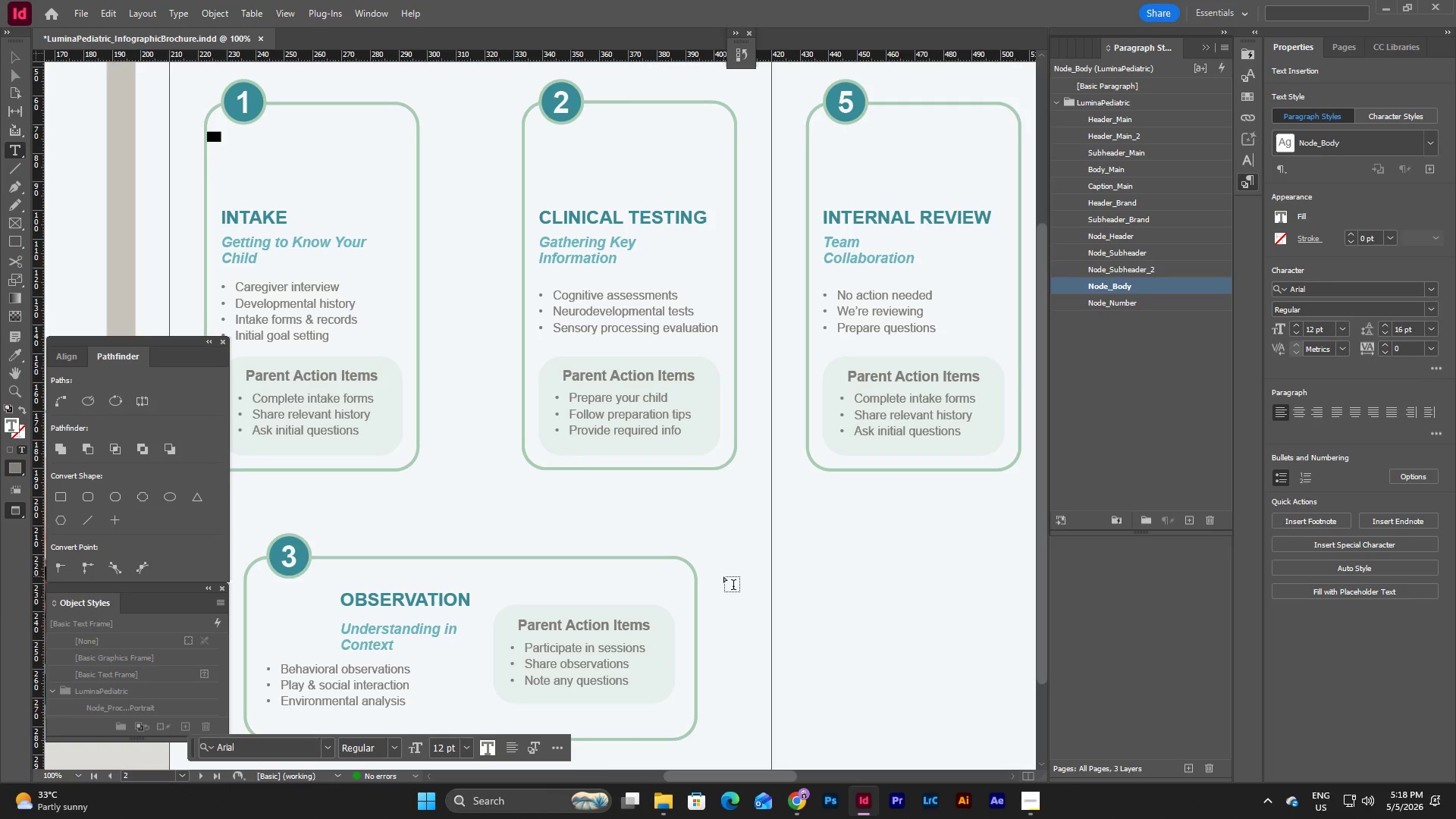 
left_click_drag(start_coordinate=[757, 773], to_coordinate=[779, 770])
 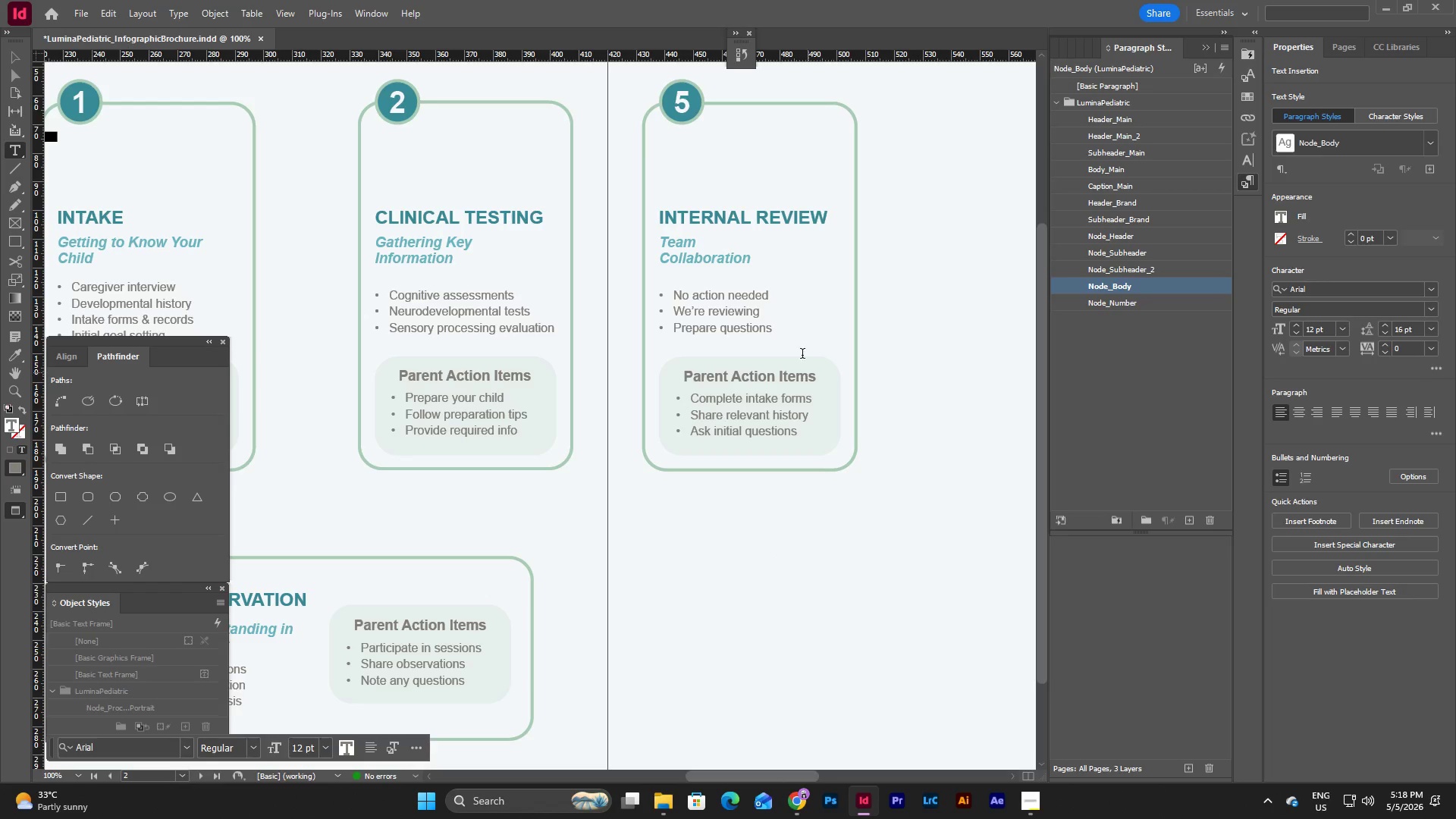 
wait(5.92)
 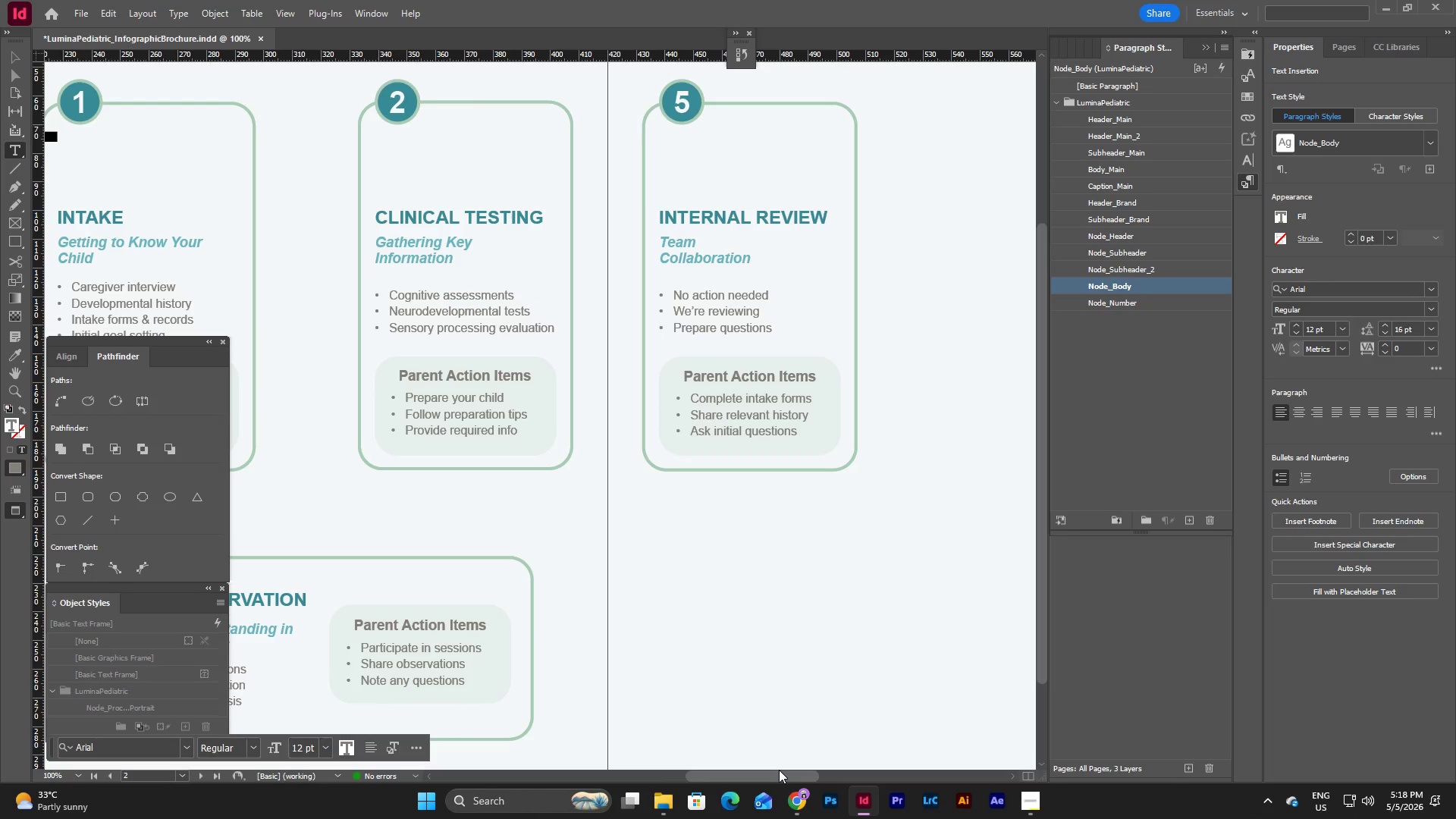 
left_click_drag(start_coordinate=[772, 328], to_coordinate=[673, 297])
 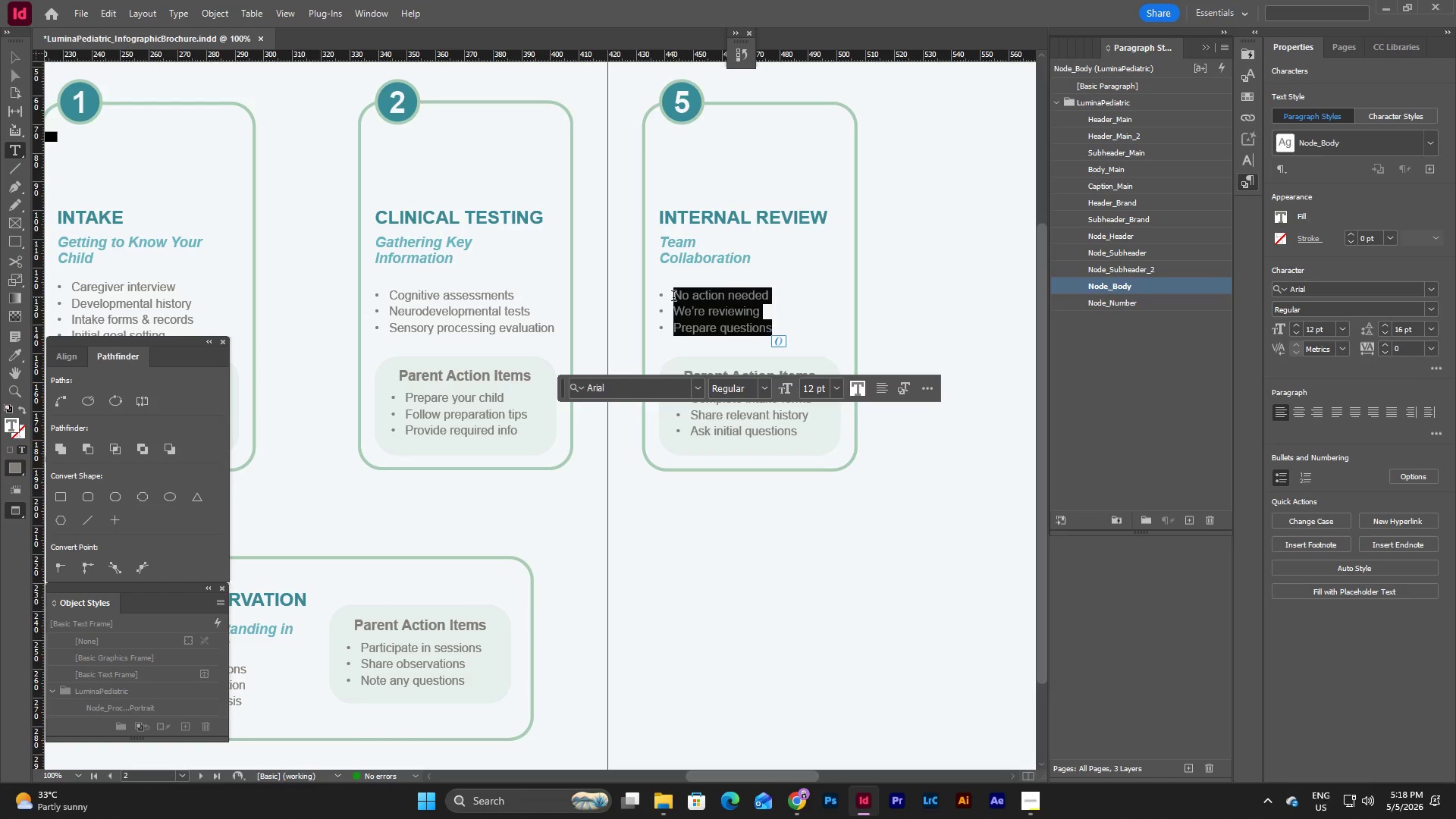 
type(Team case review)
 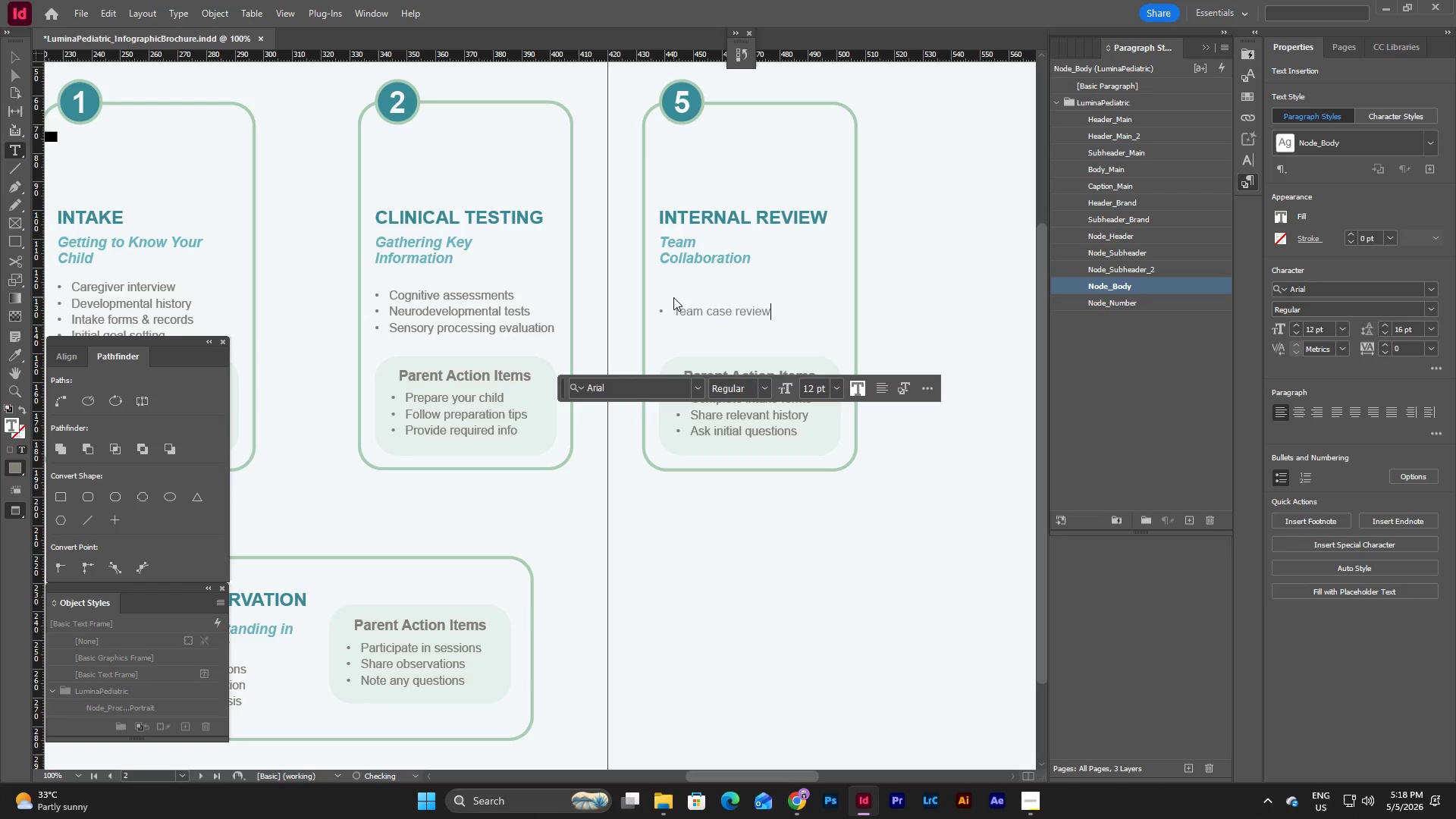 
key(Enter)
 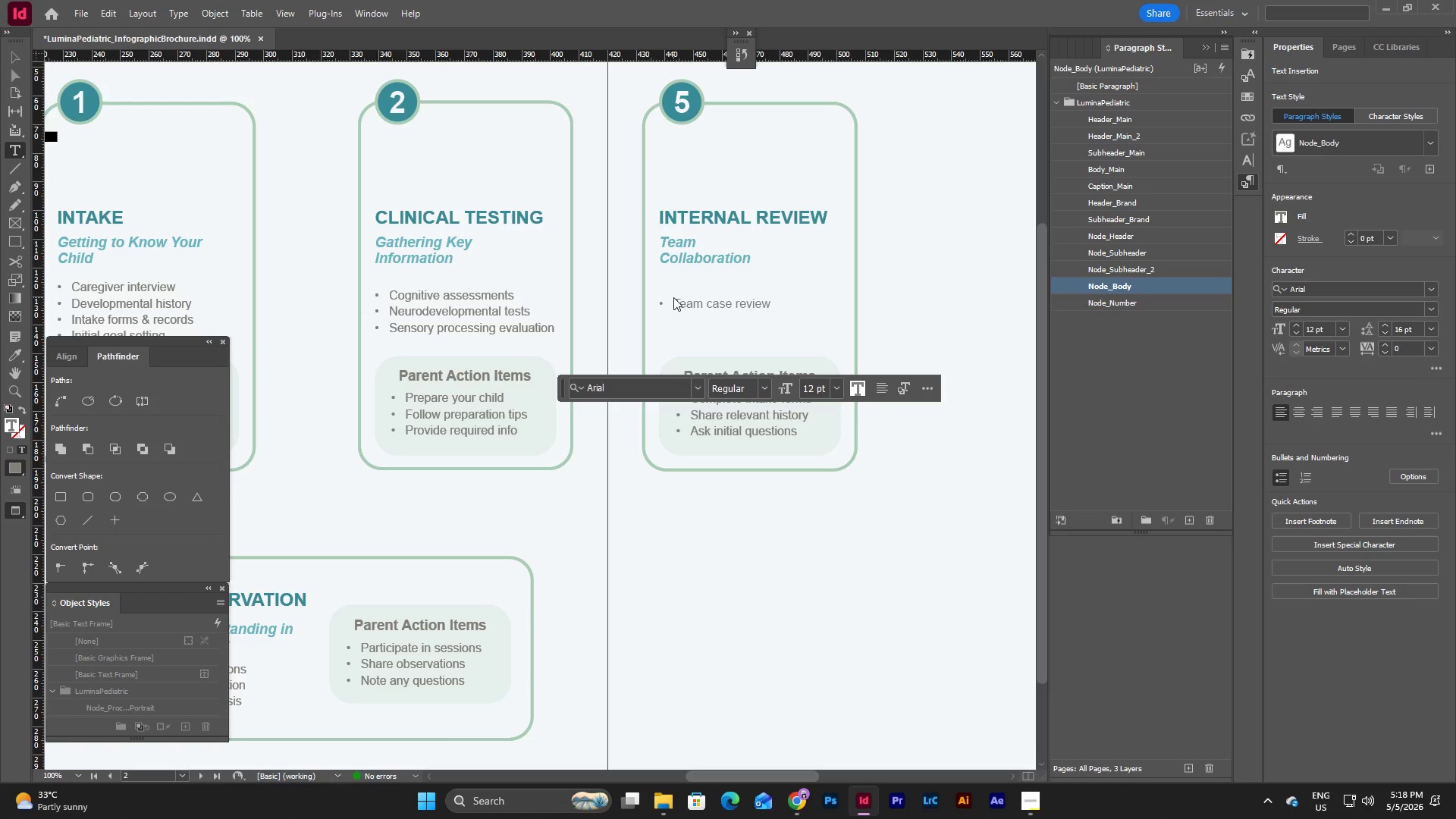 
type(Data integration)
 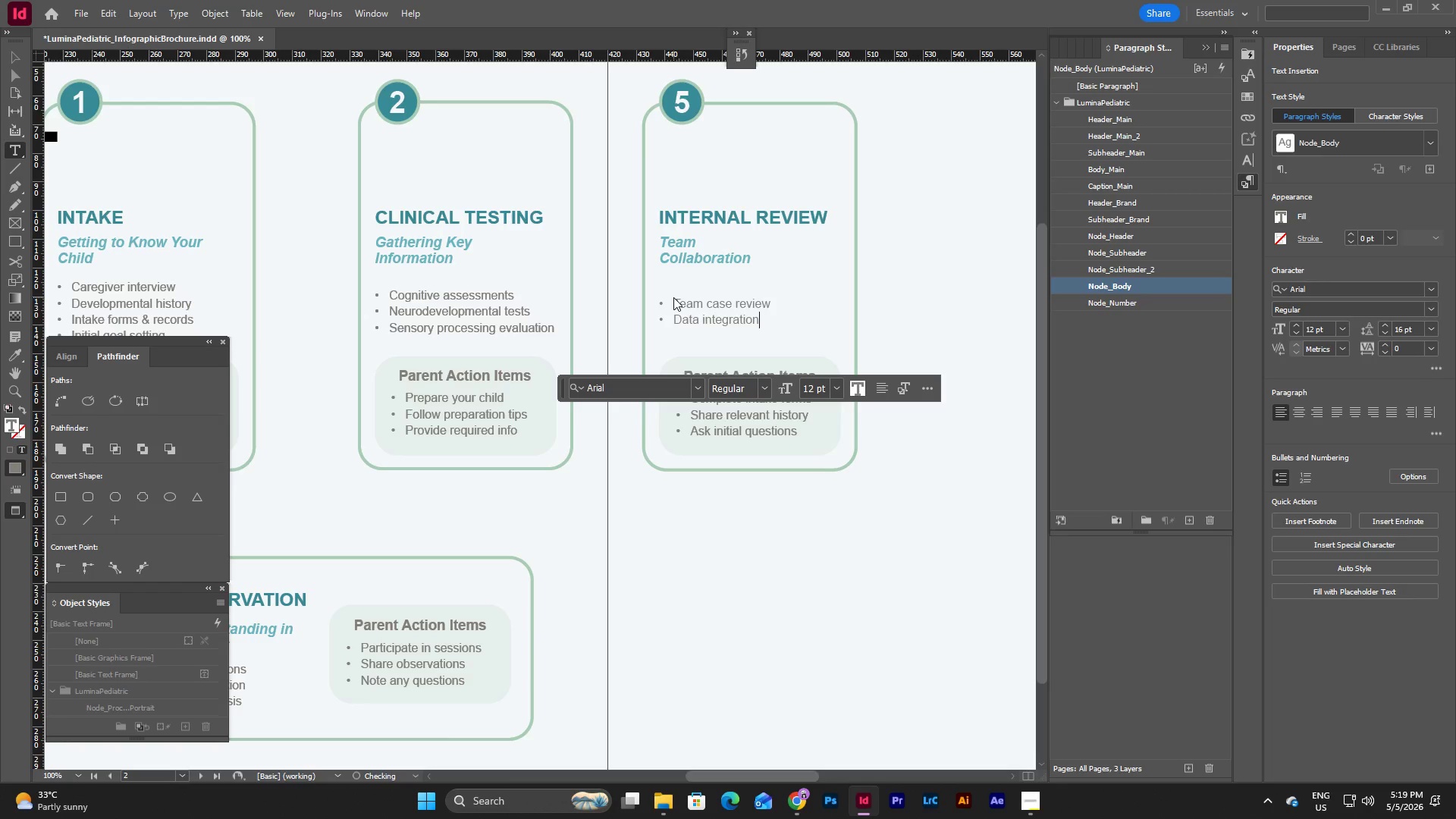 
key(Enter)
 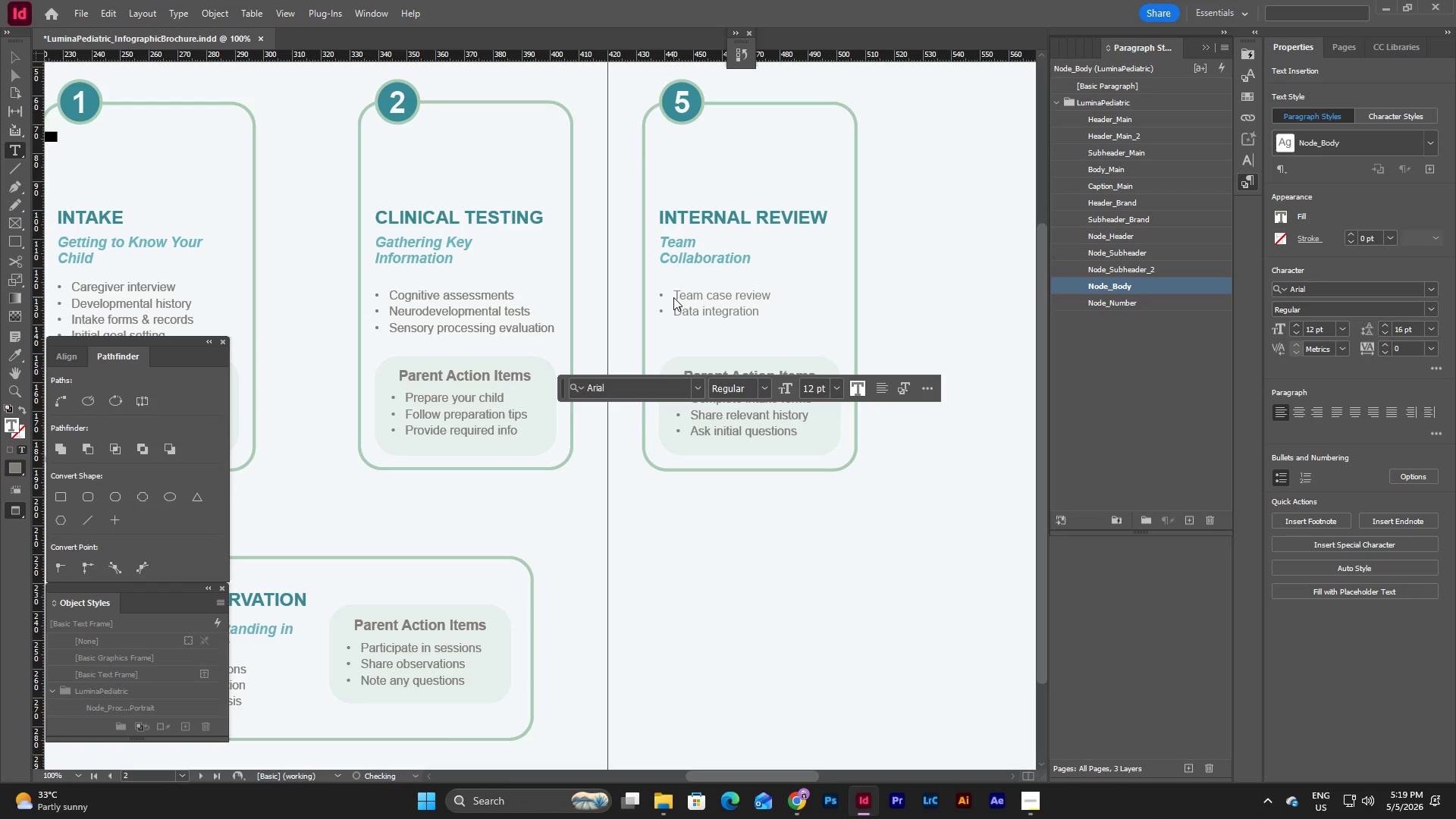 
type(Diagnostic formulation)
 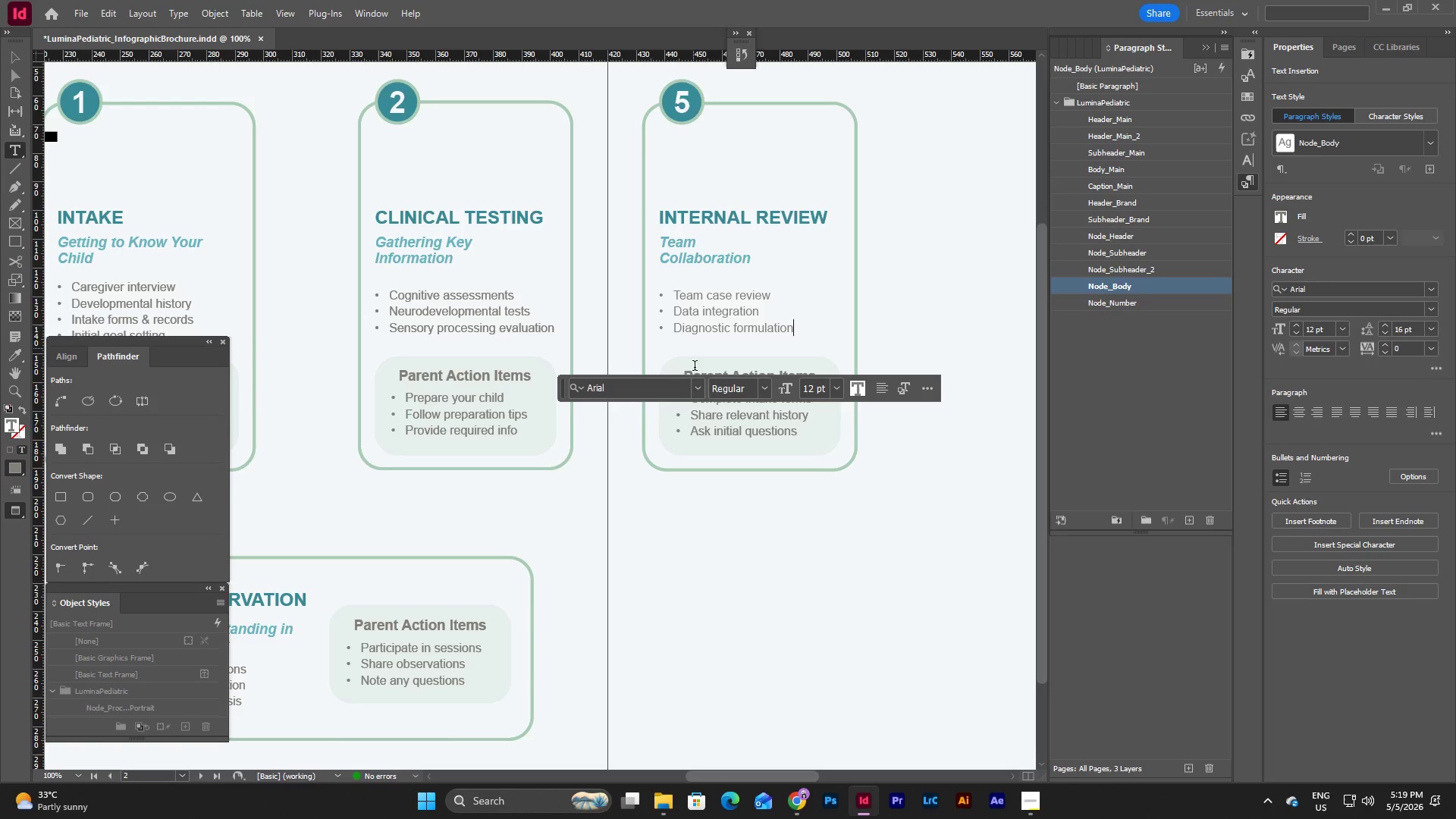 
left_click([752, 426])
 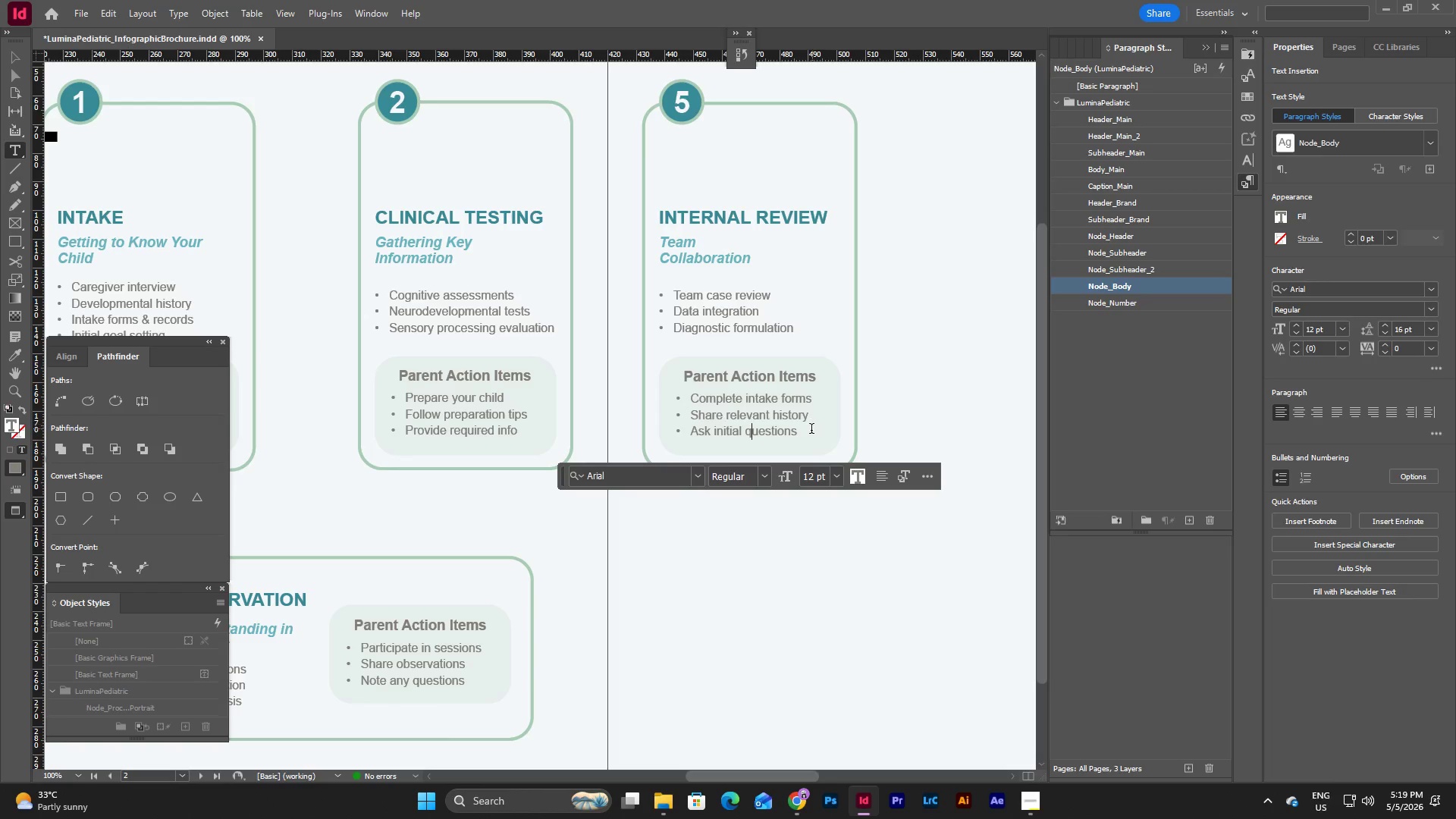 
left_click_drag(start_coordinate=[809, 435], to_coordinate=[689, 396])
 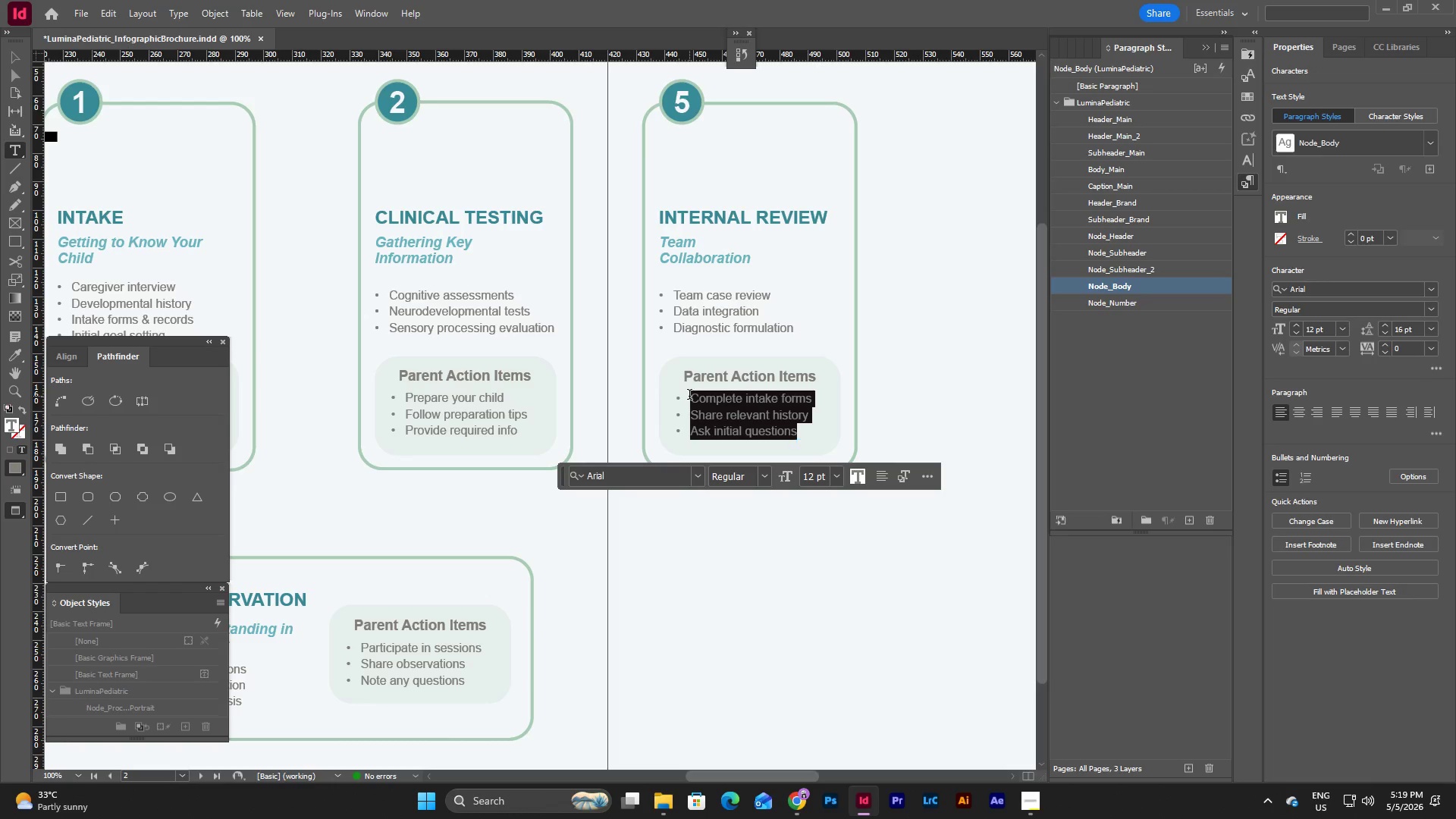 
type(No action needed)
 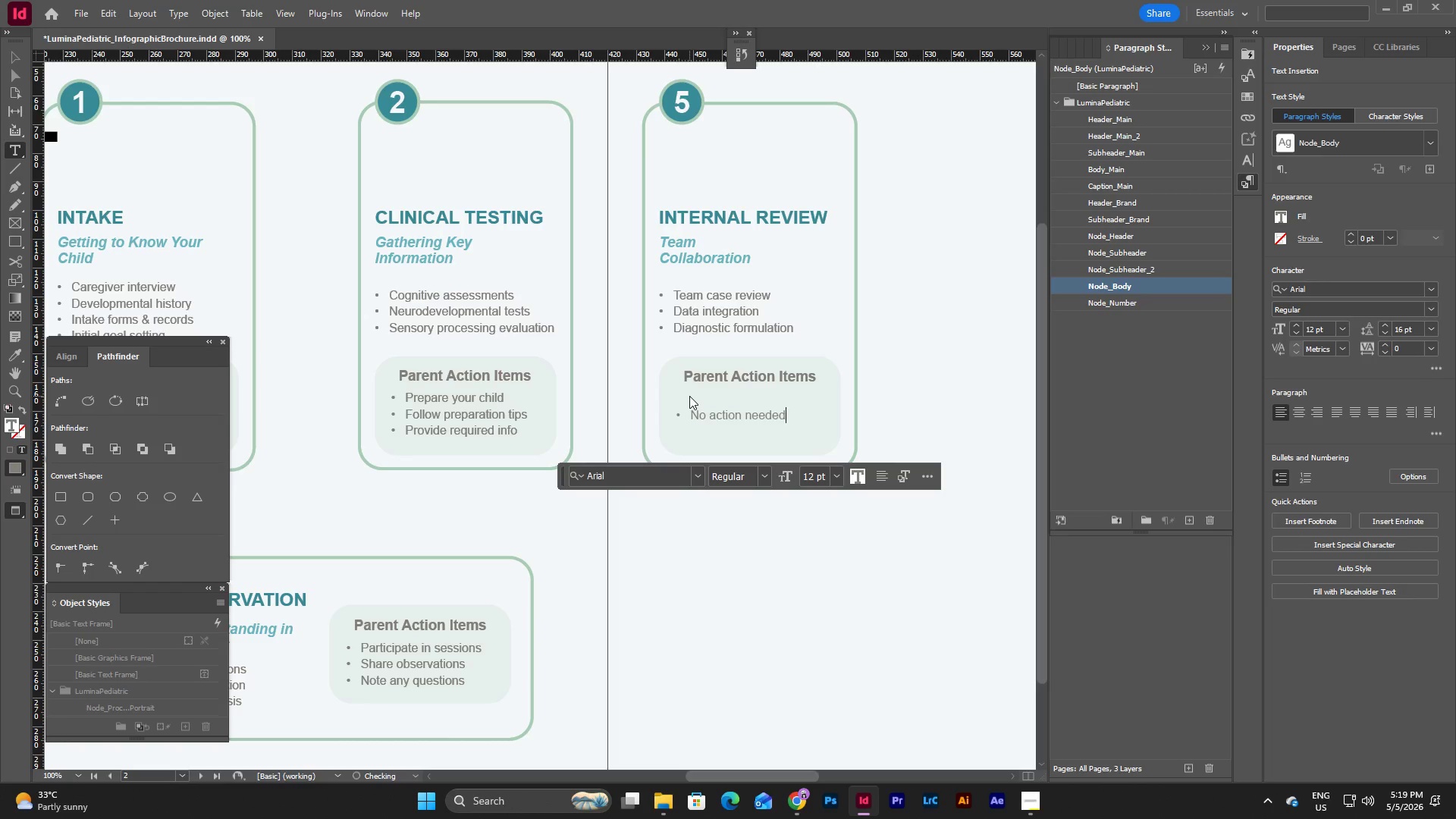 
key(Enter)
 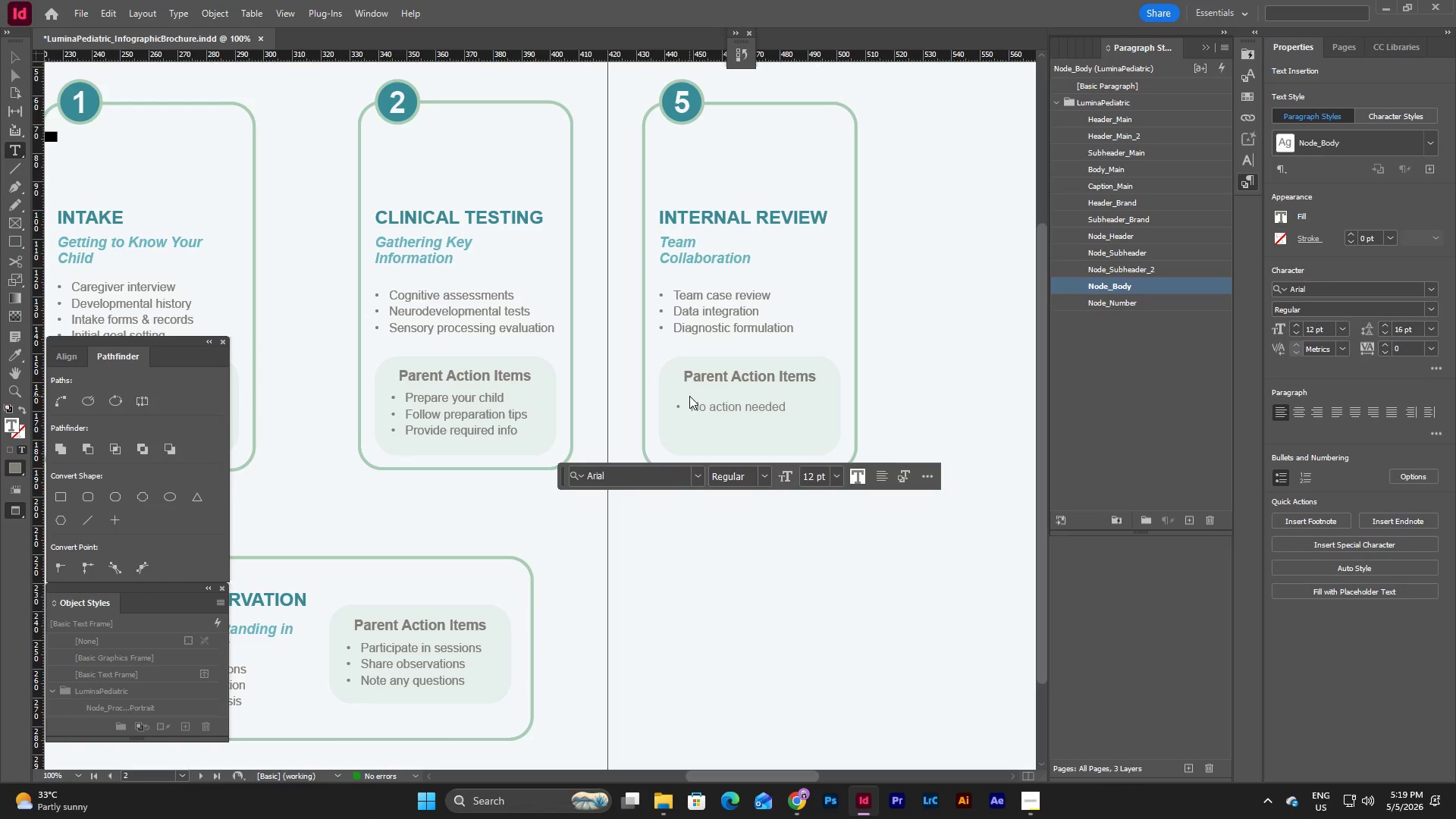 
type(We're reviewing)
 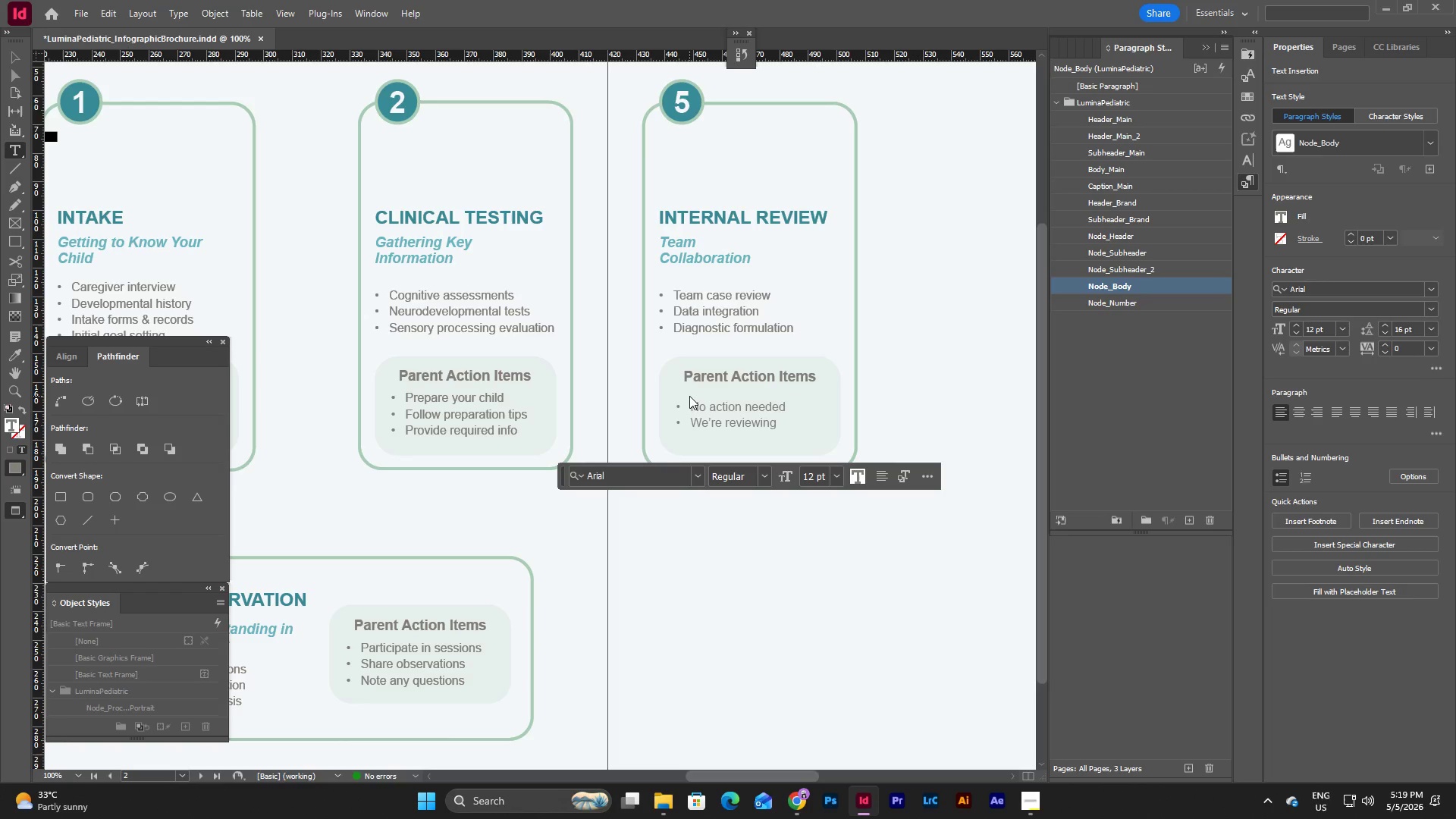 
key(Enter)
 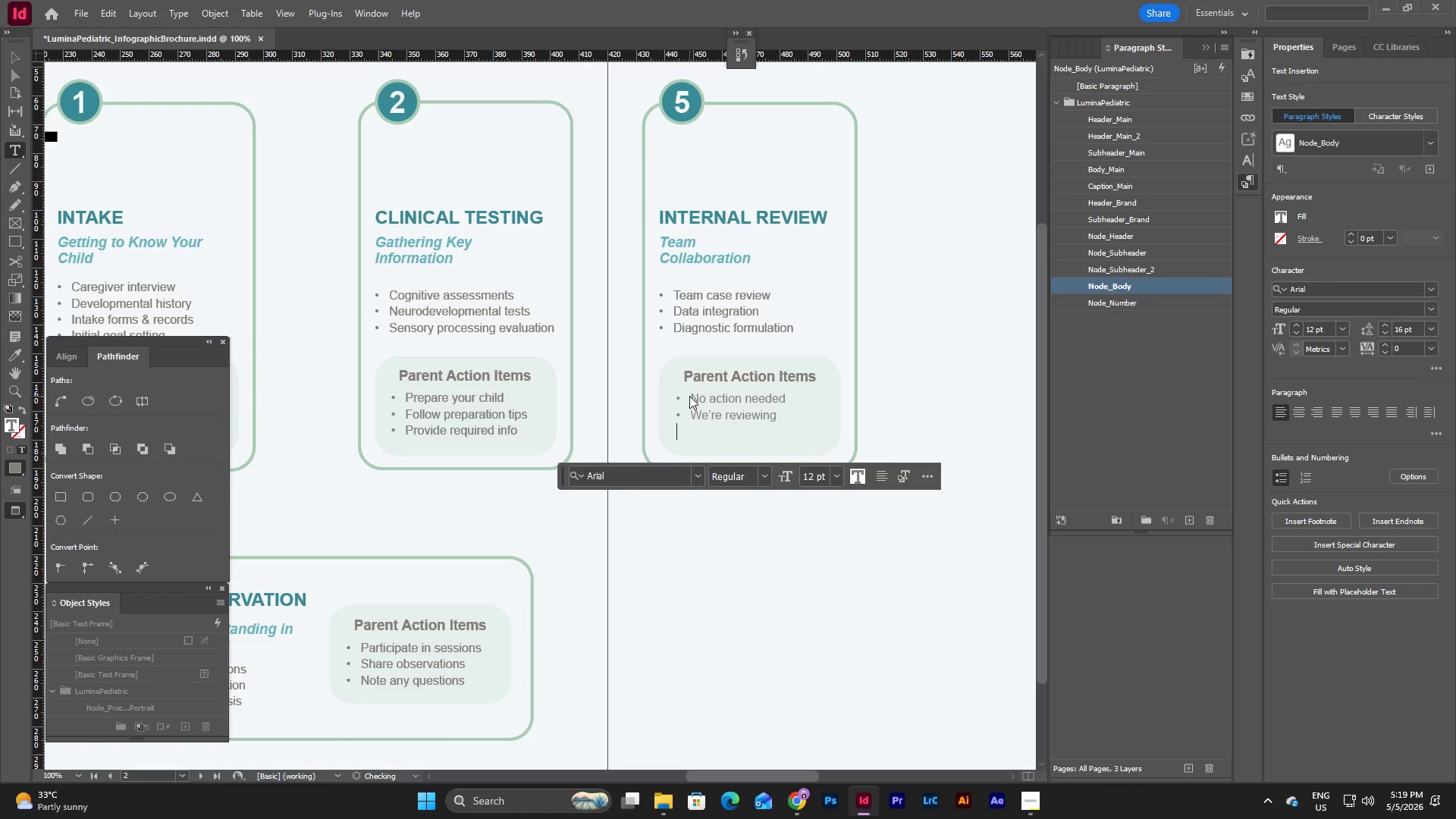 
type(Prepare qe)
key(Backspace)
type(uestons)
 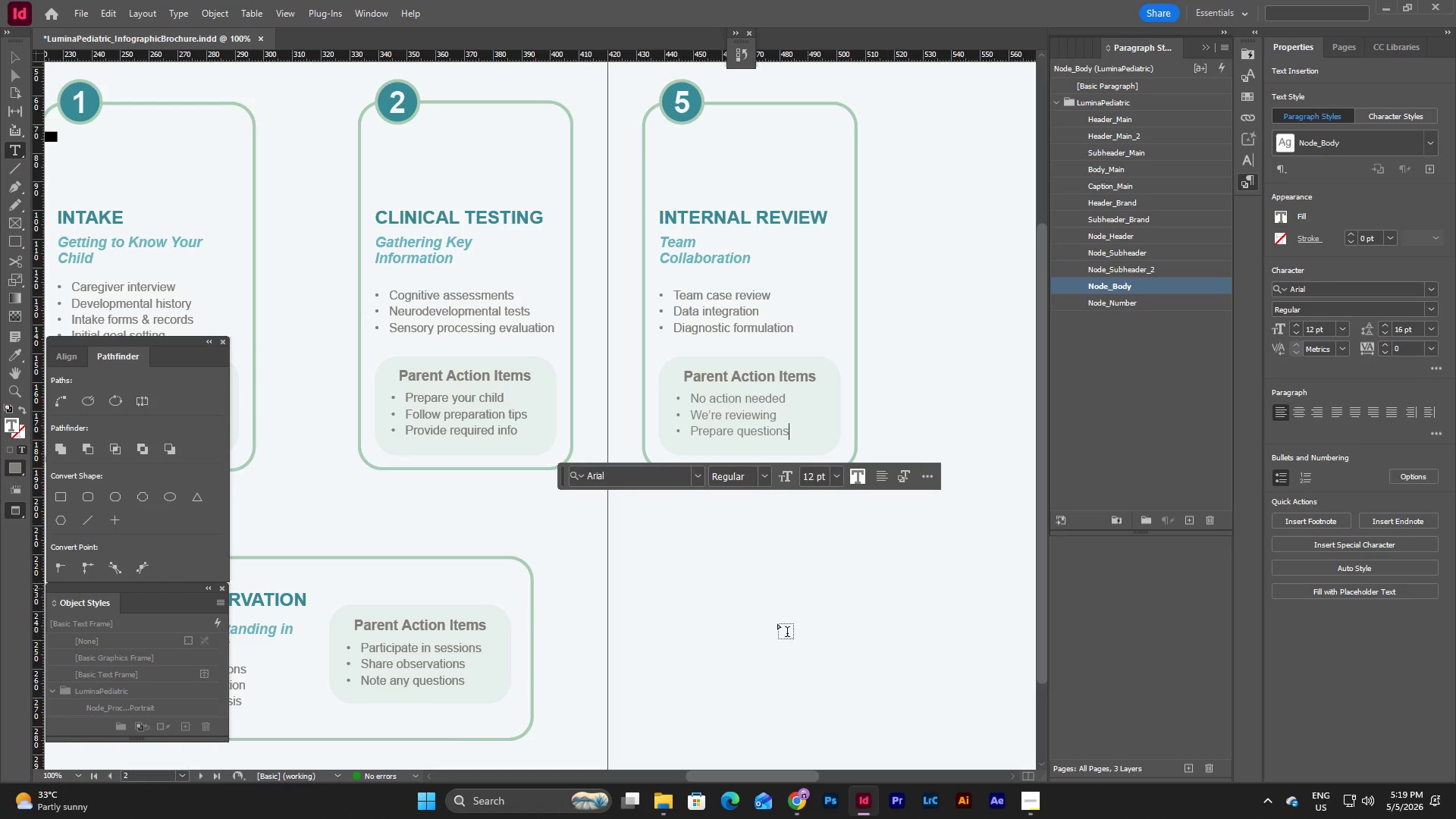 
key(Escape)
 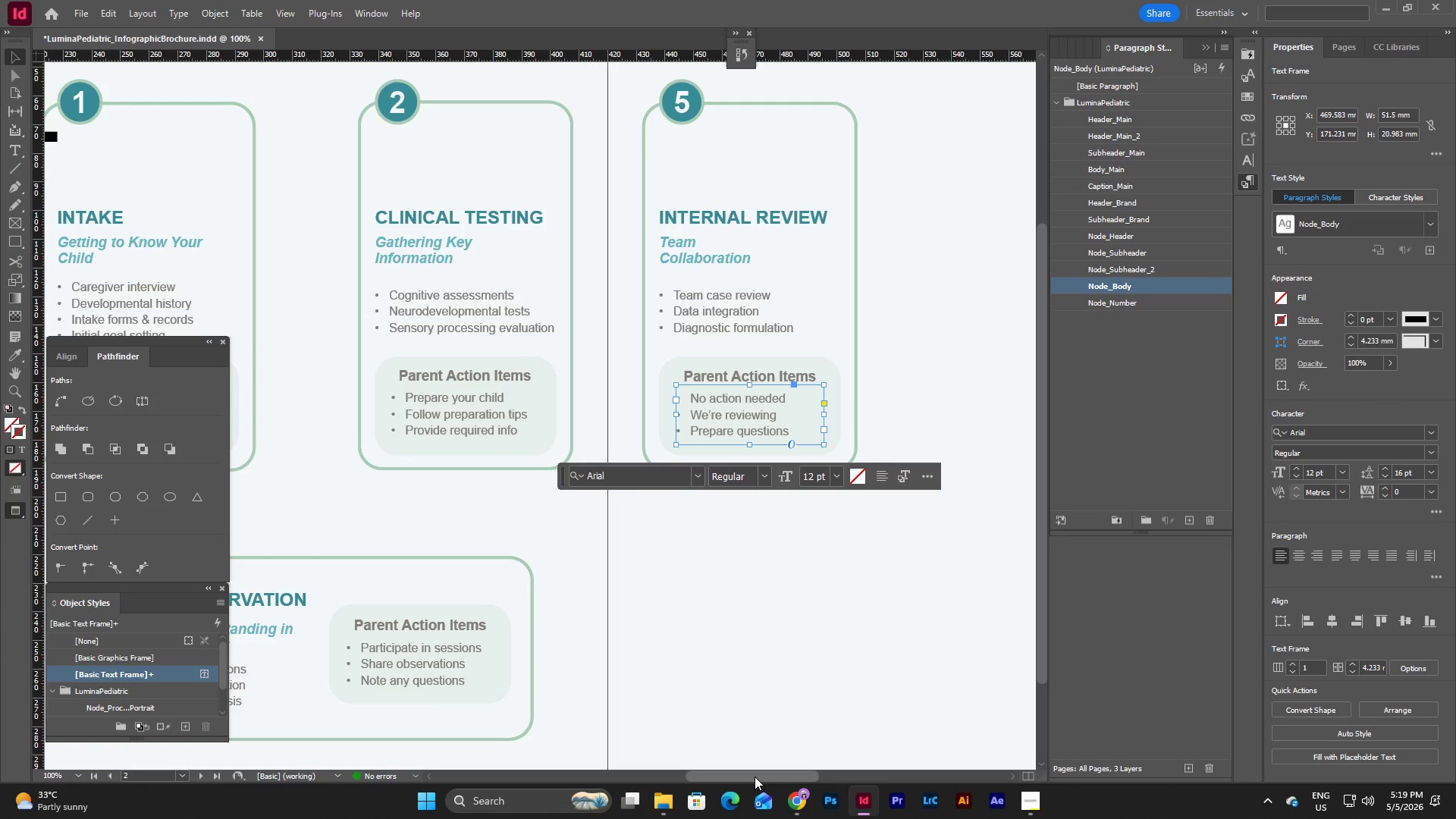 
left_click_drag(start_coordinate=[755, 777], to_coordinate=[751, 768])
 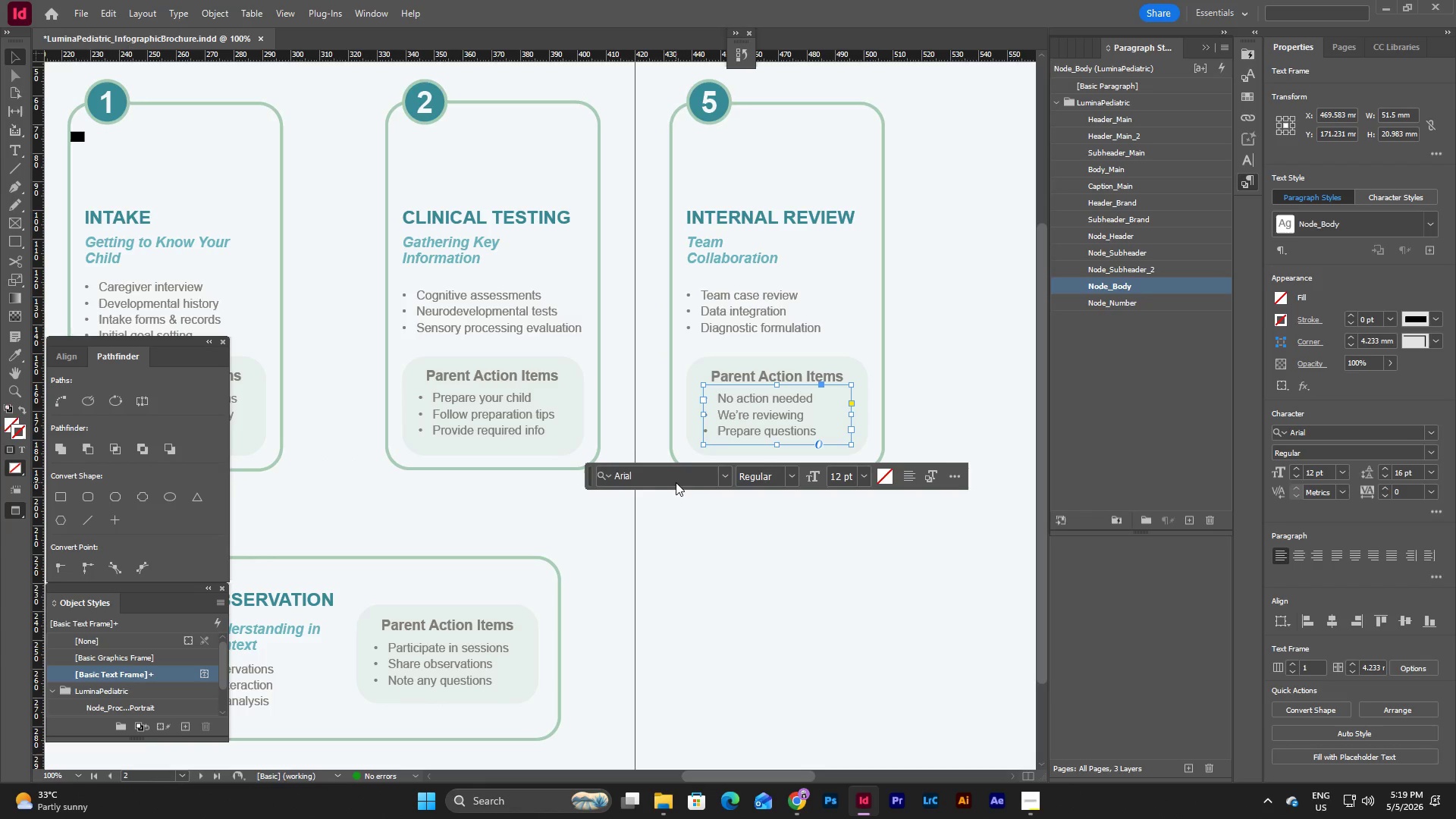 
scroll: coordinate [670, 482], scroll_direction: up, amount: 3.0
 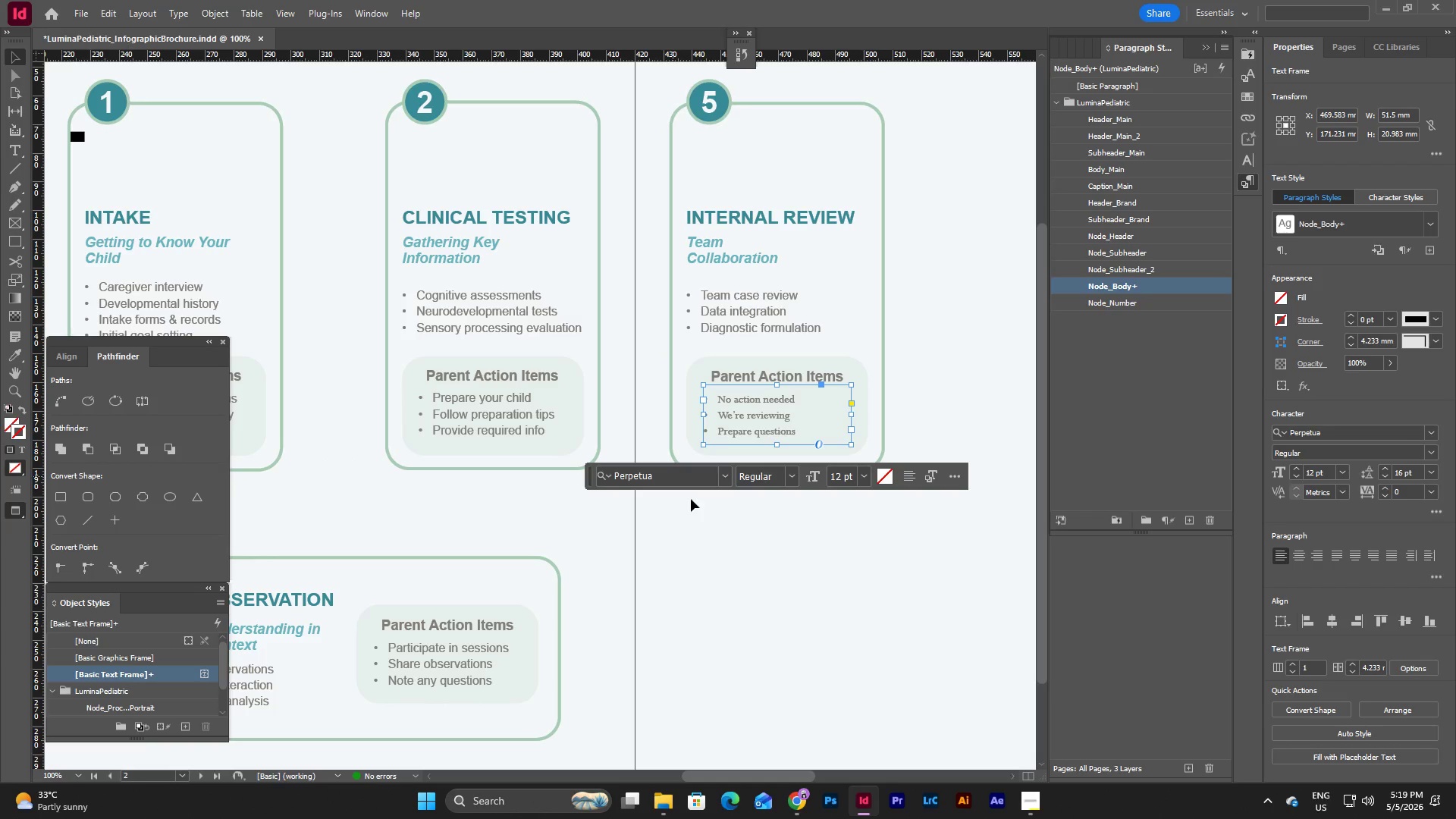 
key(Control+Z)
 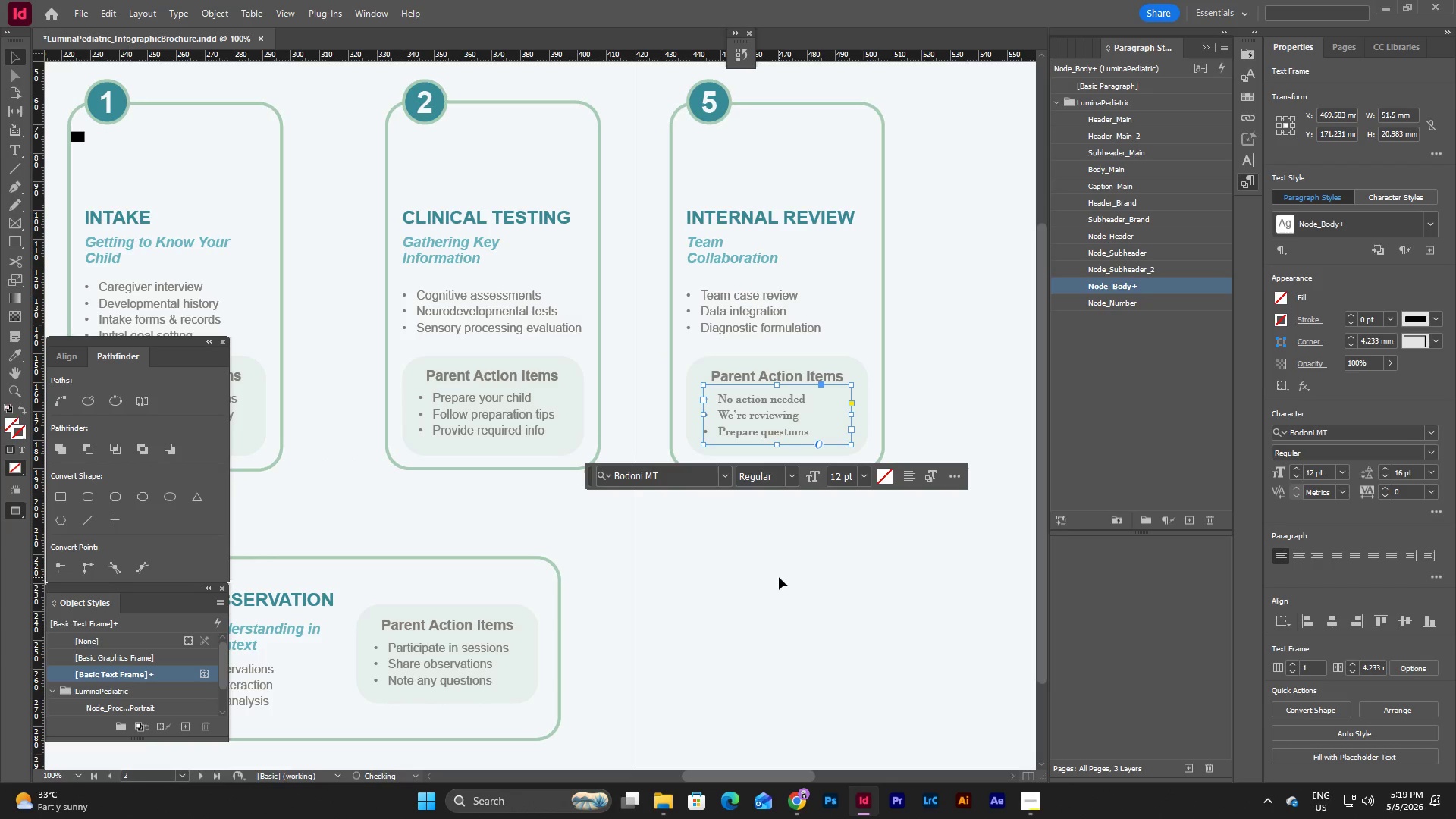 
key(Control+Z)
 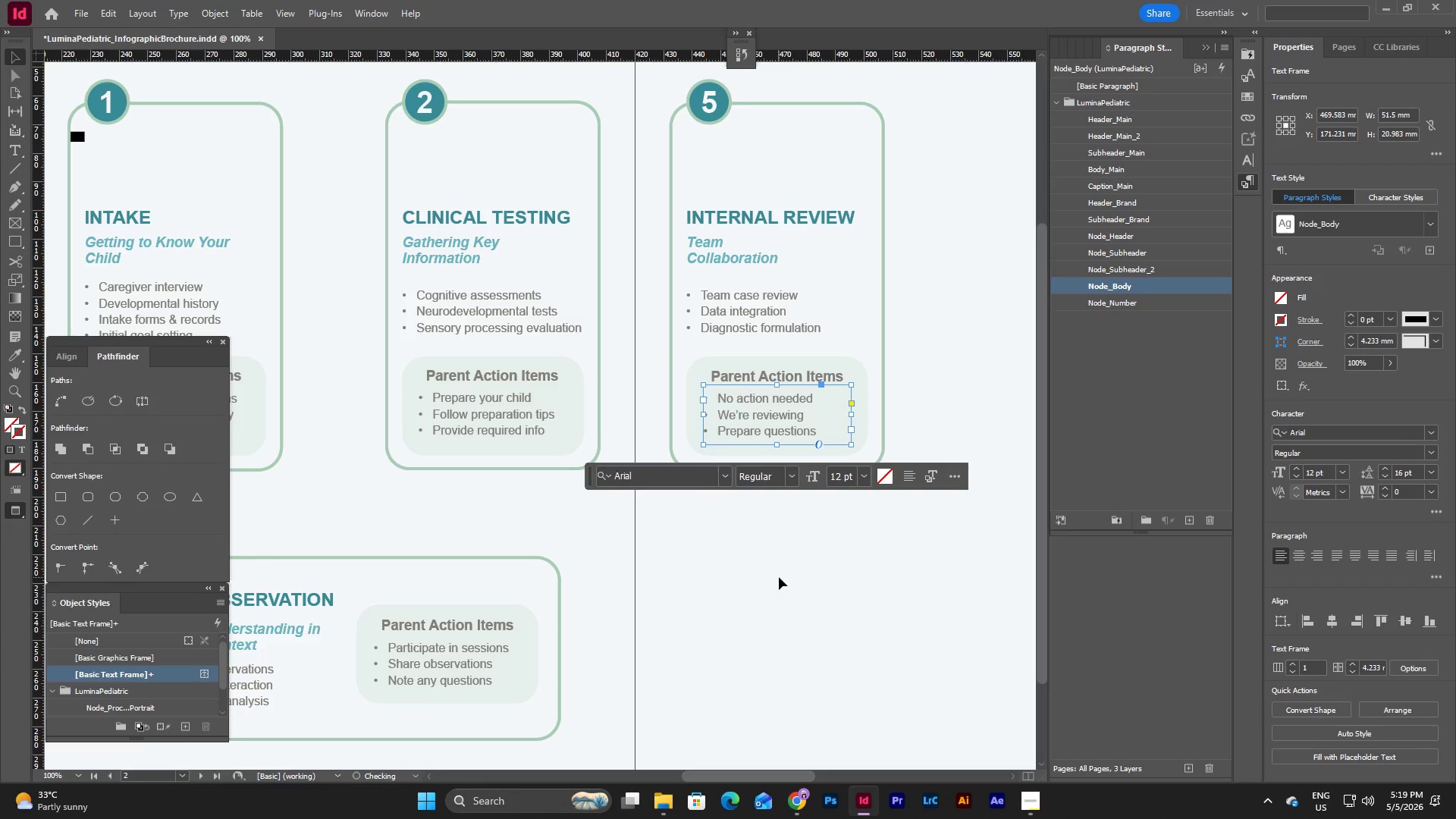 
key(Control+Z)
 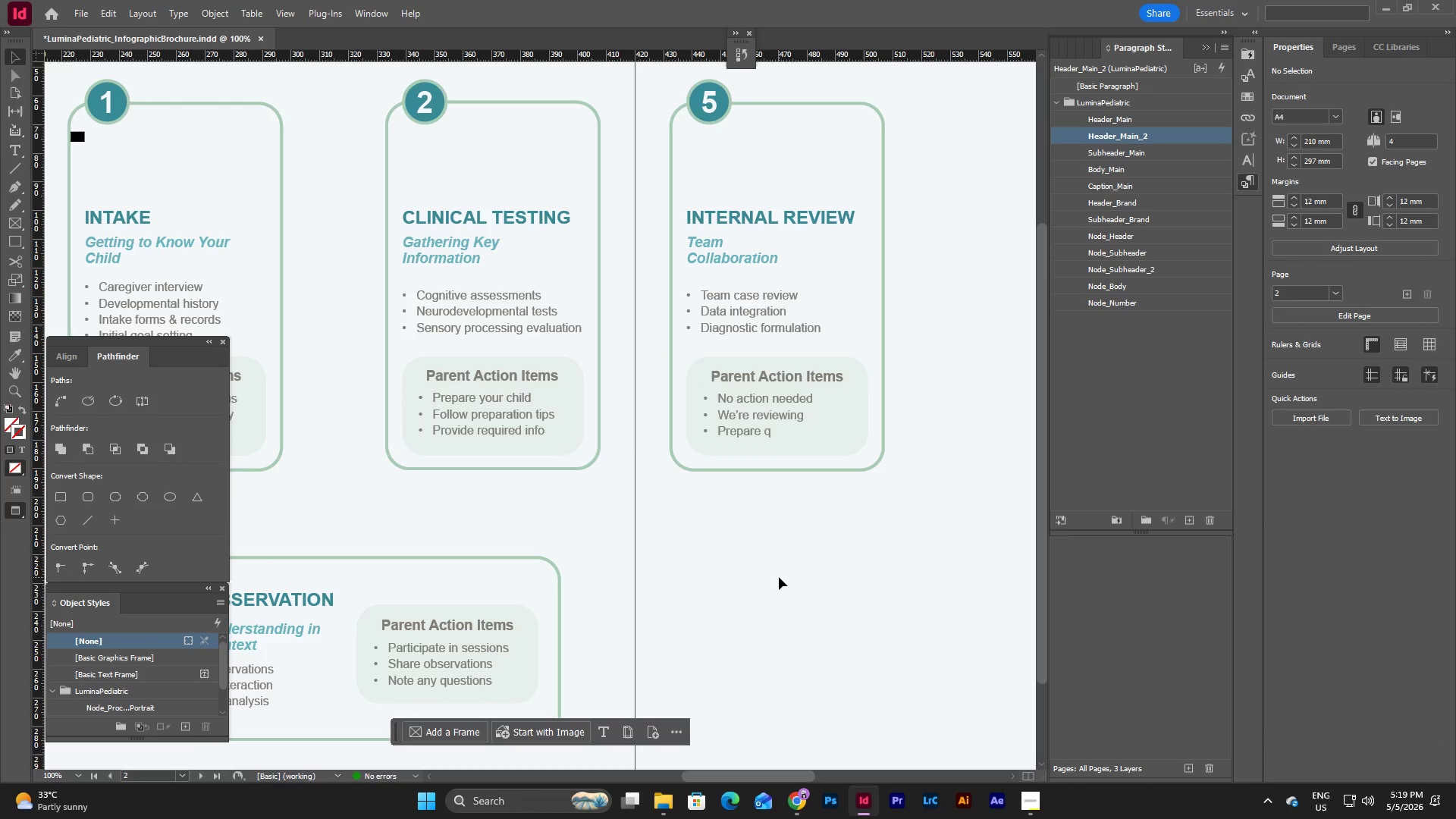 
key(Control+Z)
 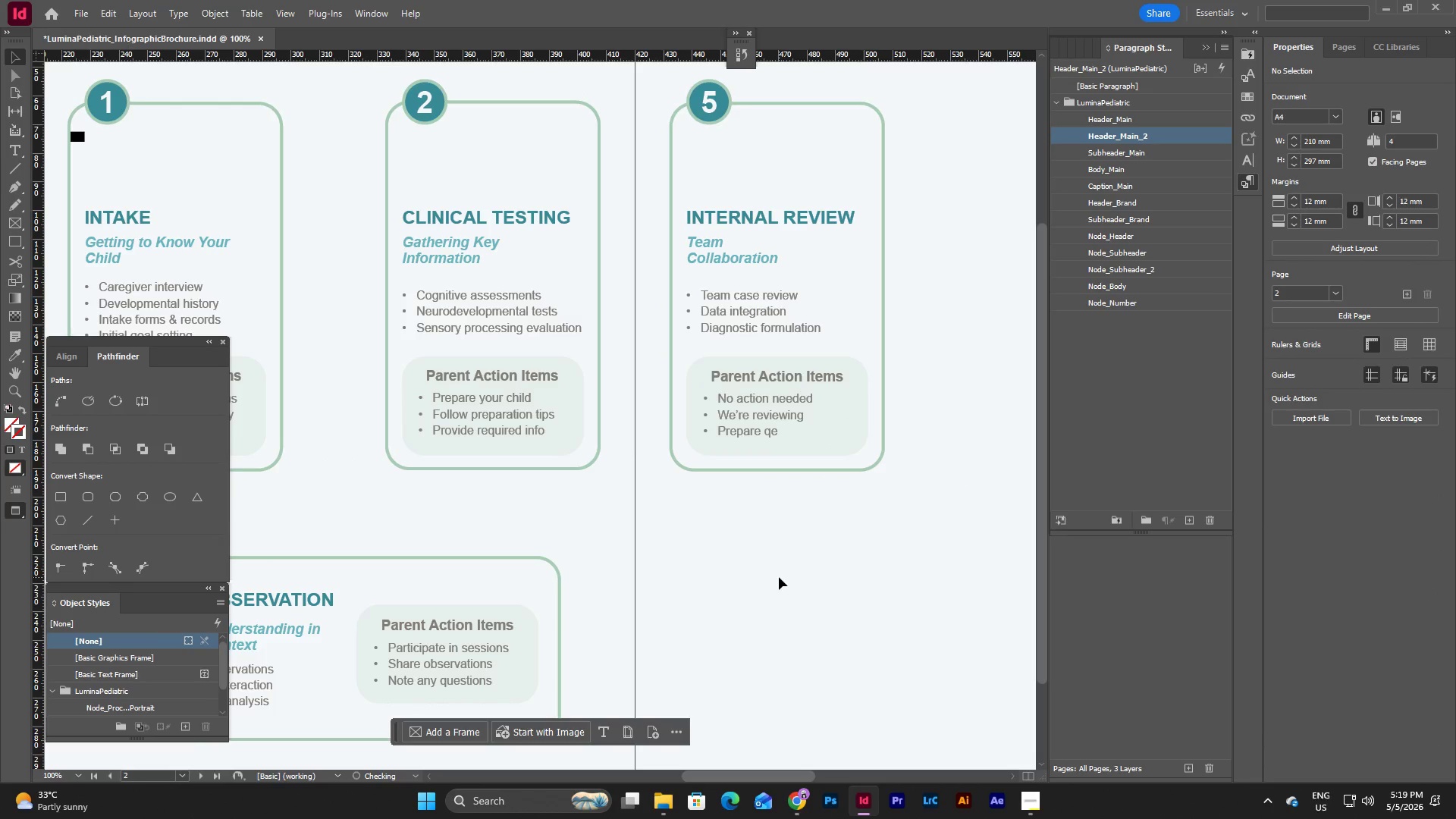 
key(Control+Z)
 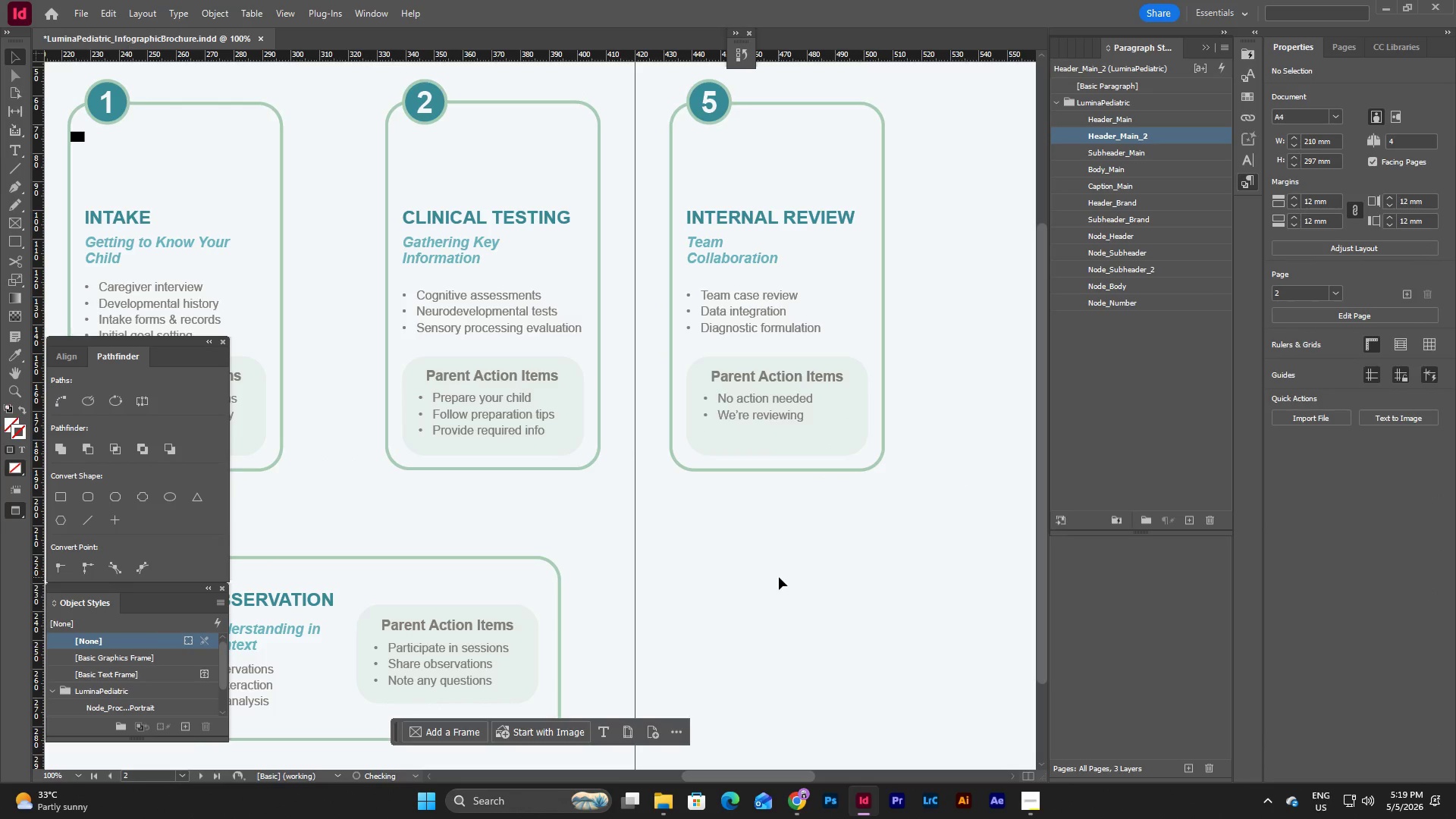 
key(Control+Z)
 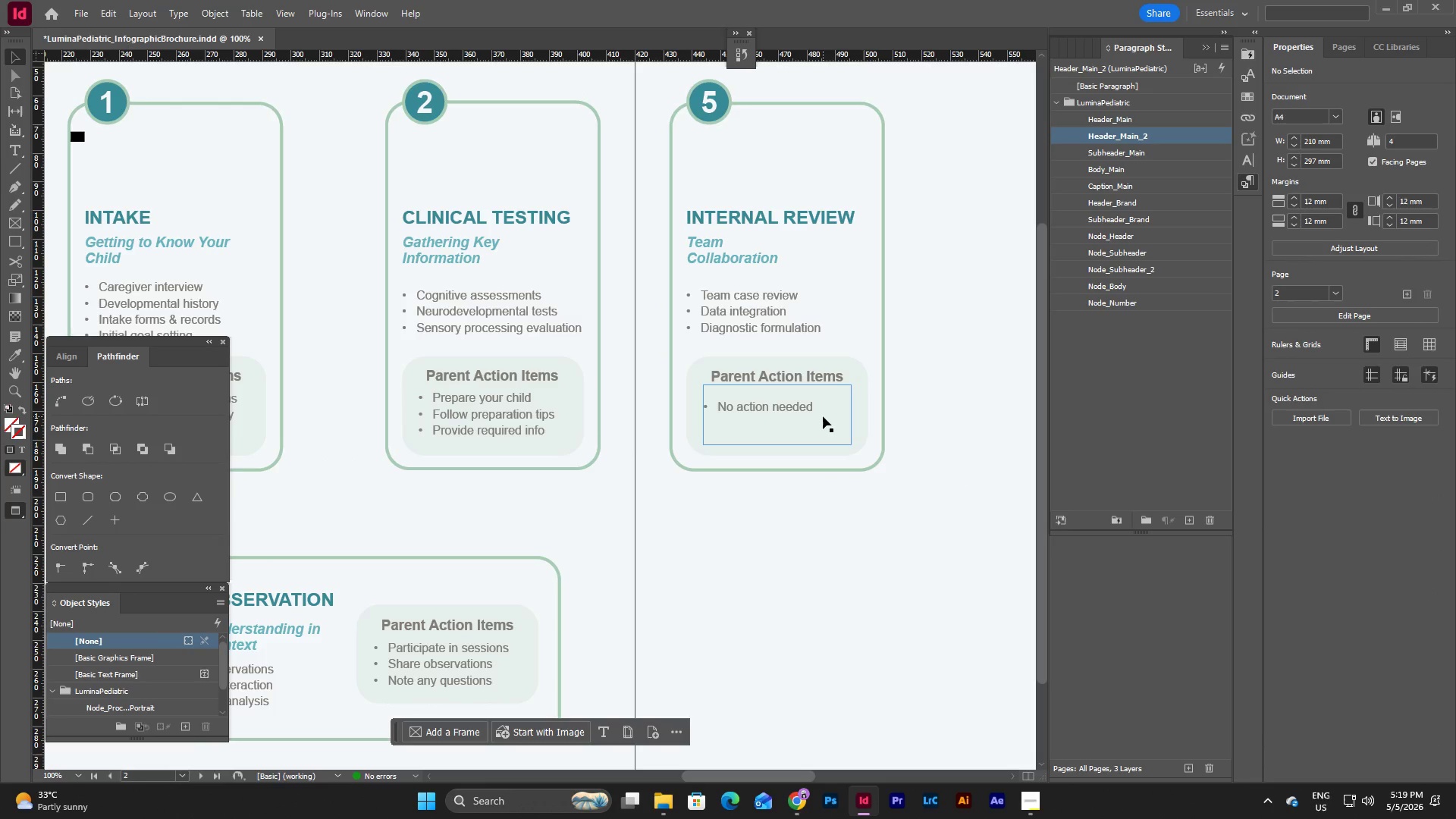 
double_click([818, 414])
 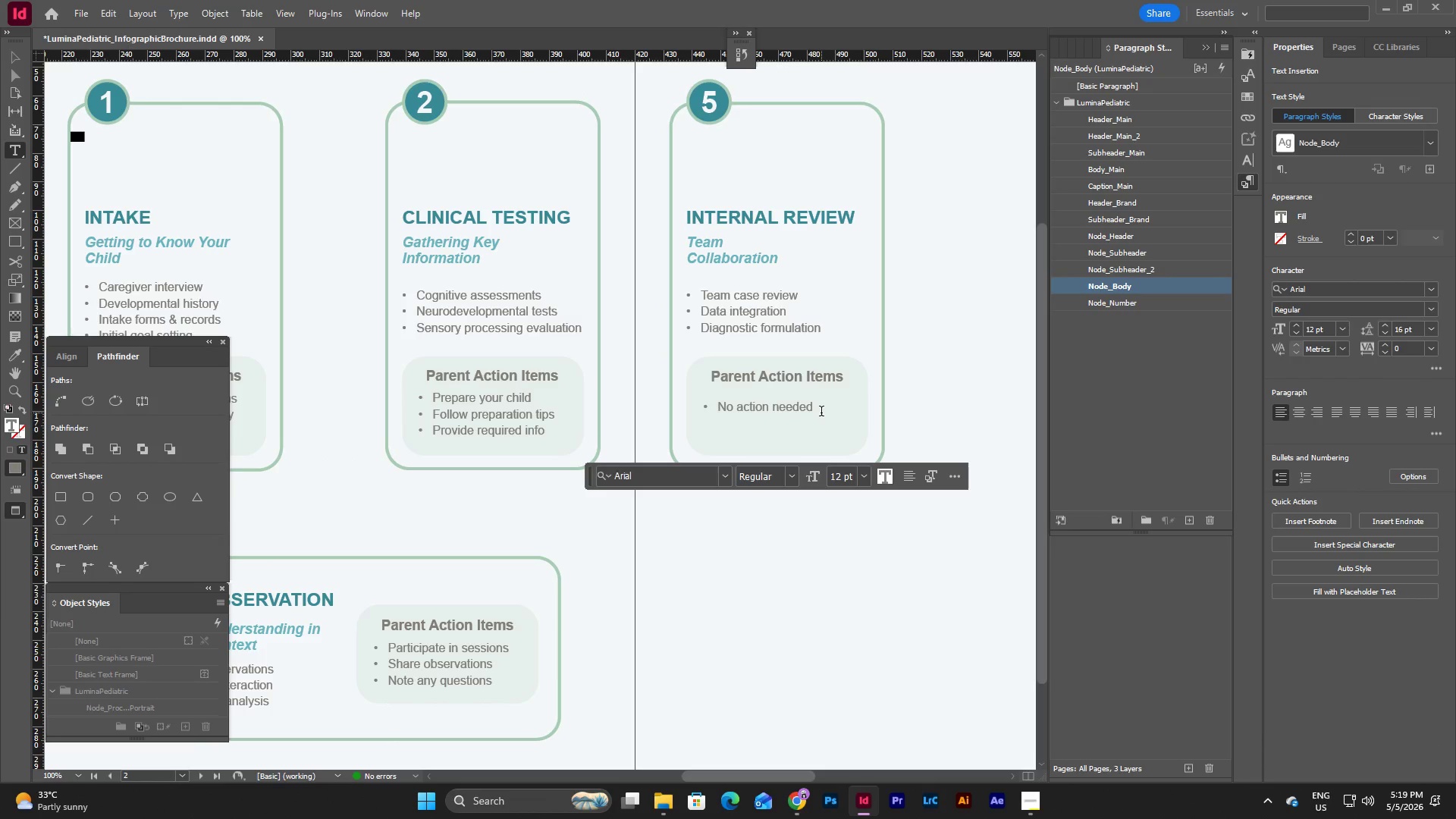 
key(Enter)
 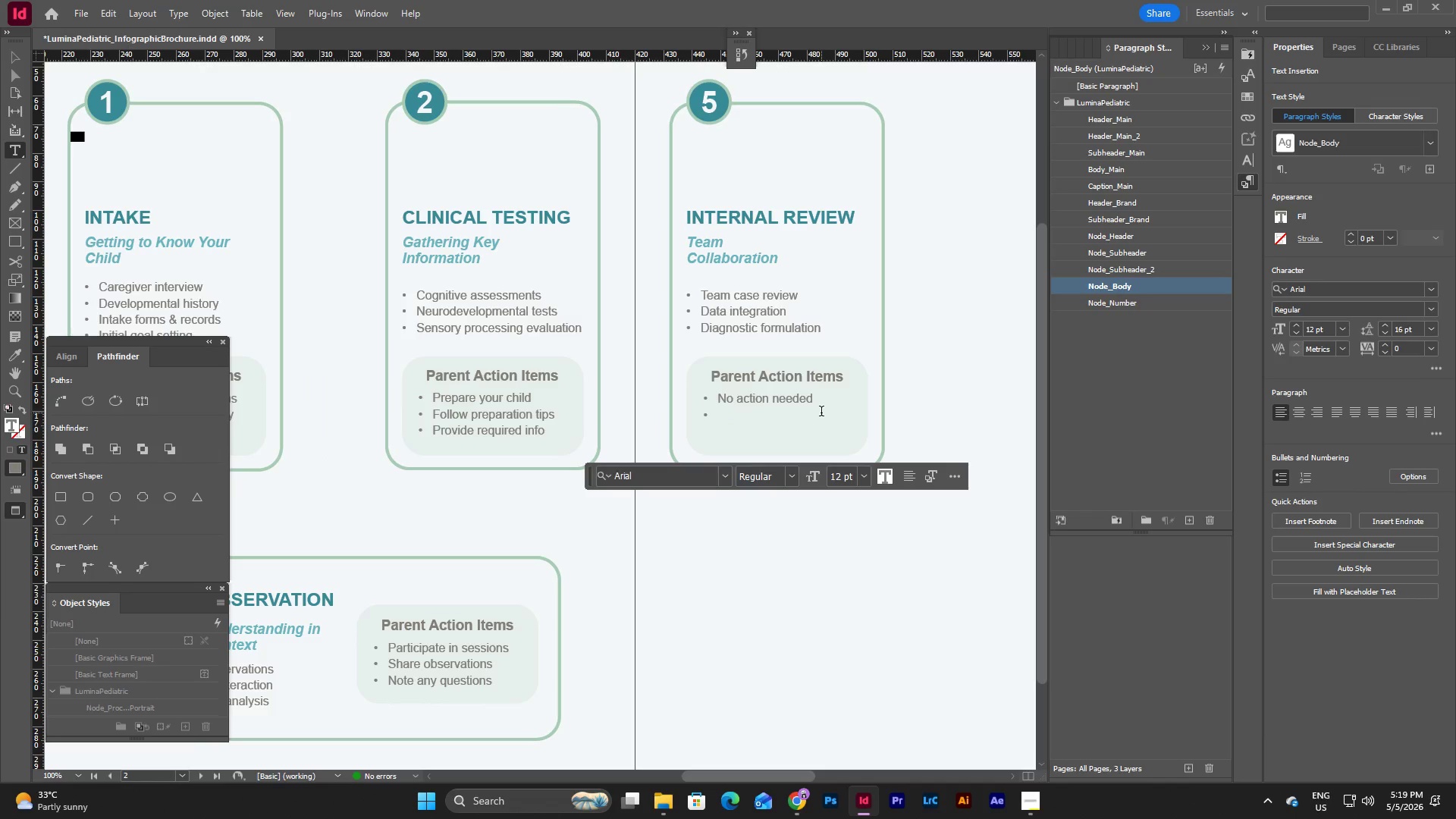 
type(We're revieiw)
key(Backspace)
key(Backspace)
type(wing)
 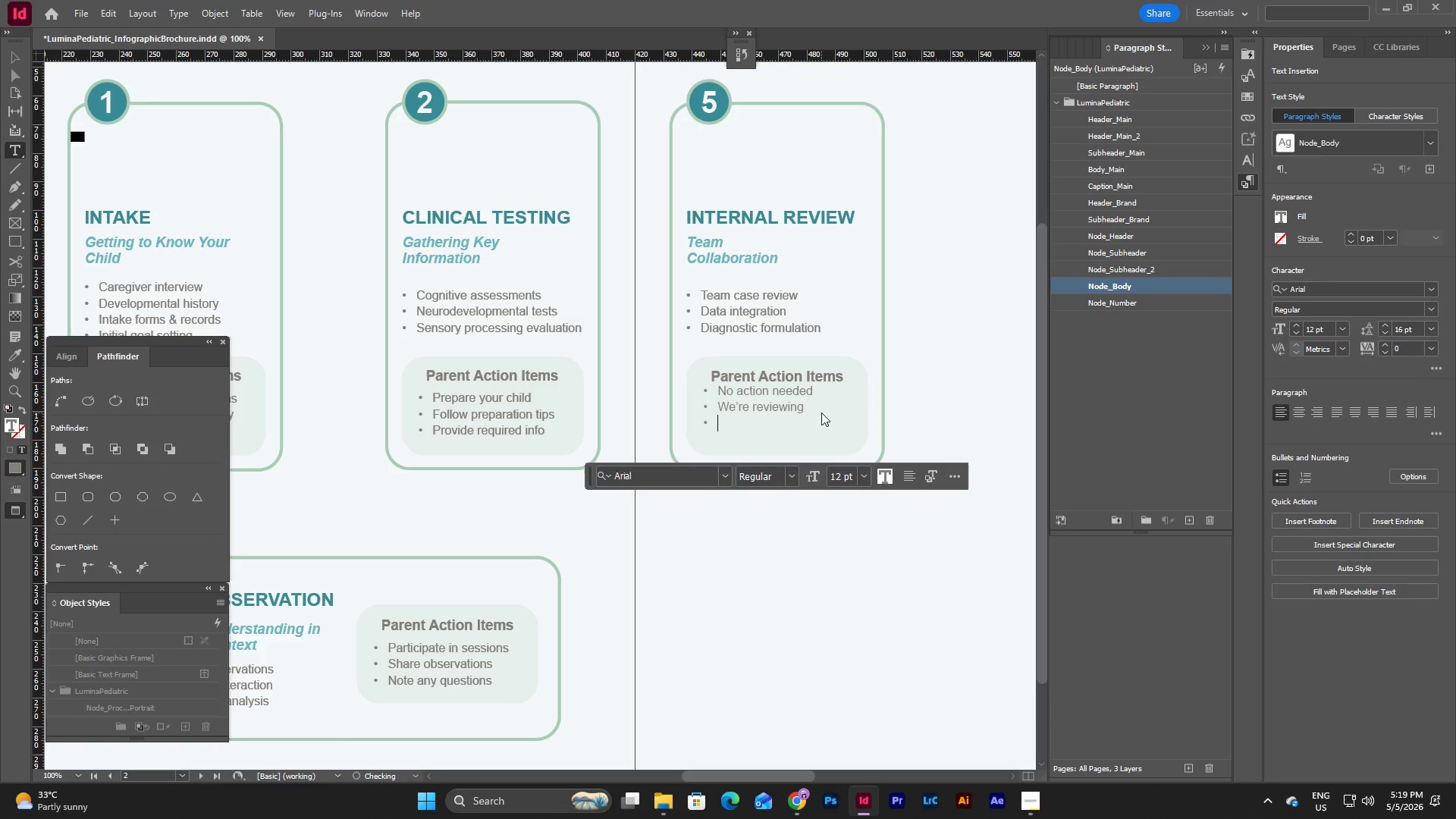 
key(Enter)
 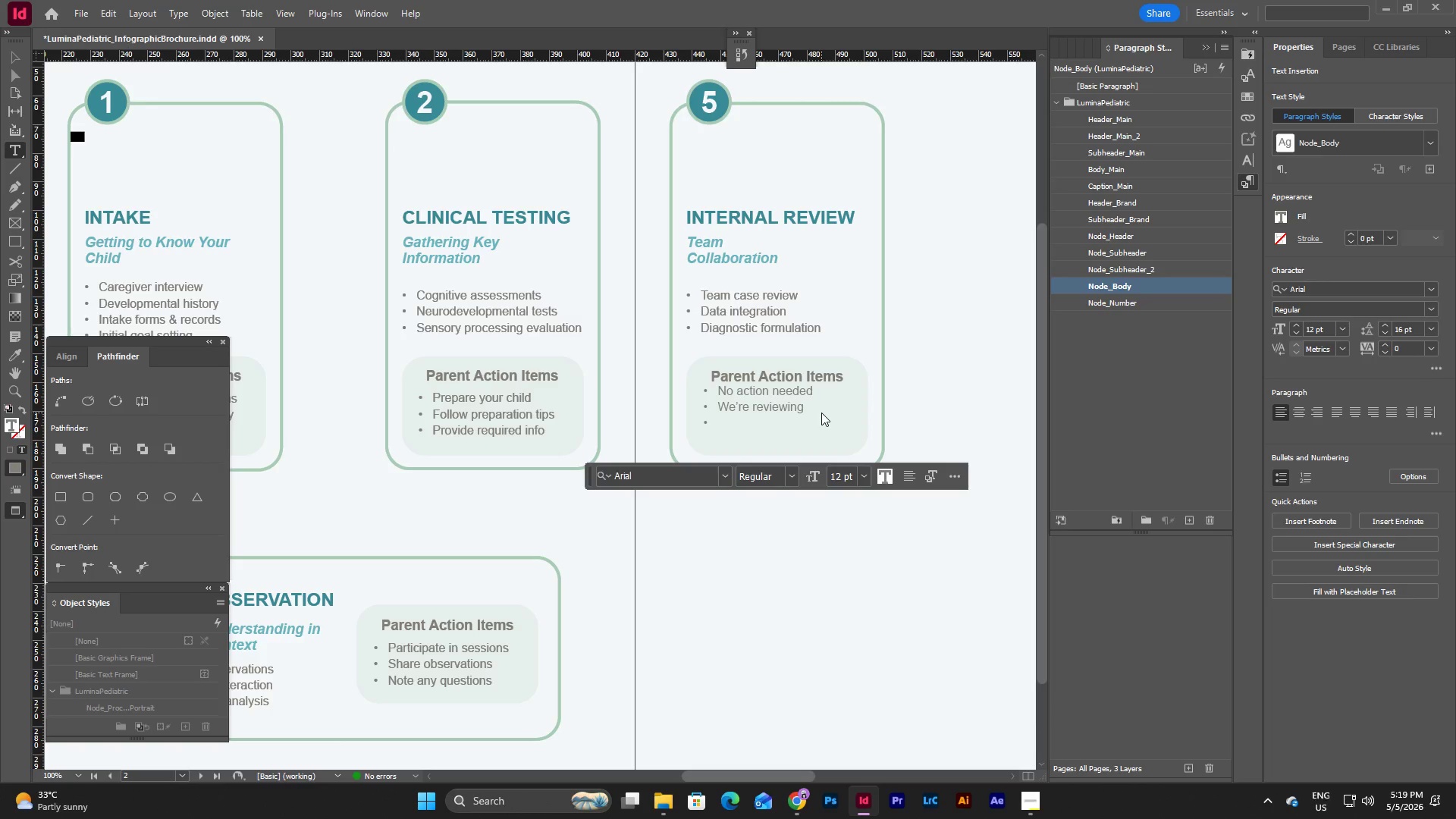 
key(ArrowDown)
 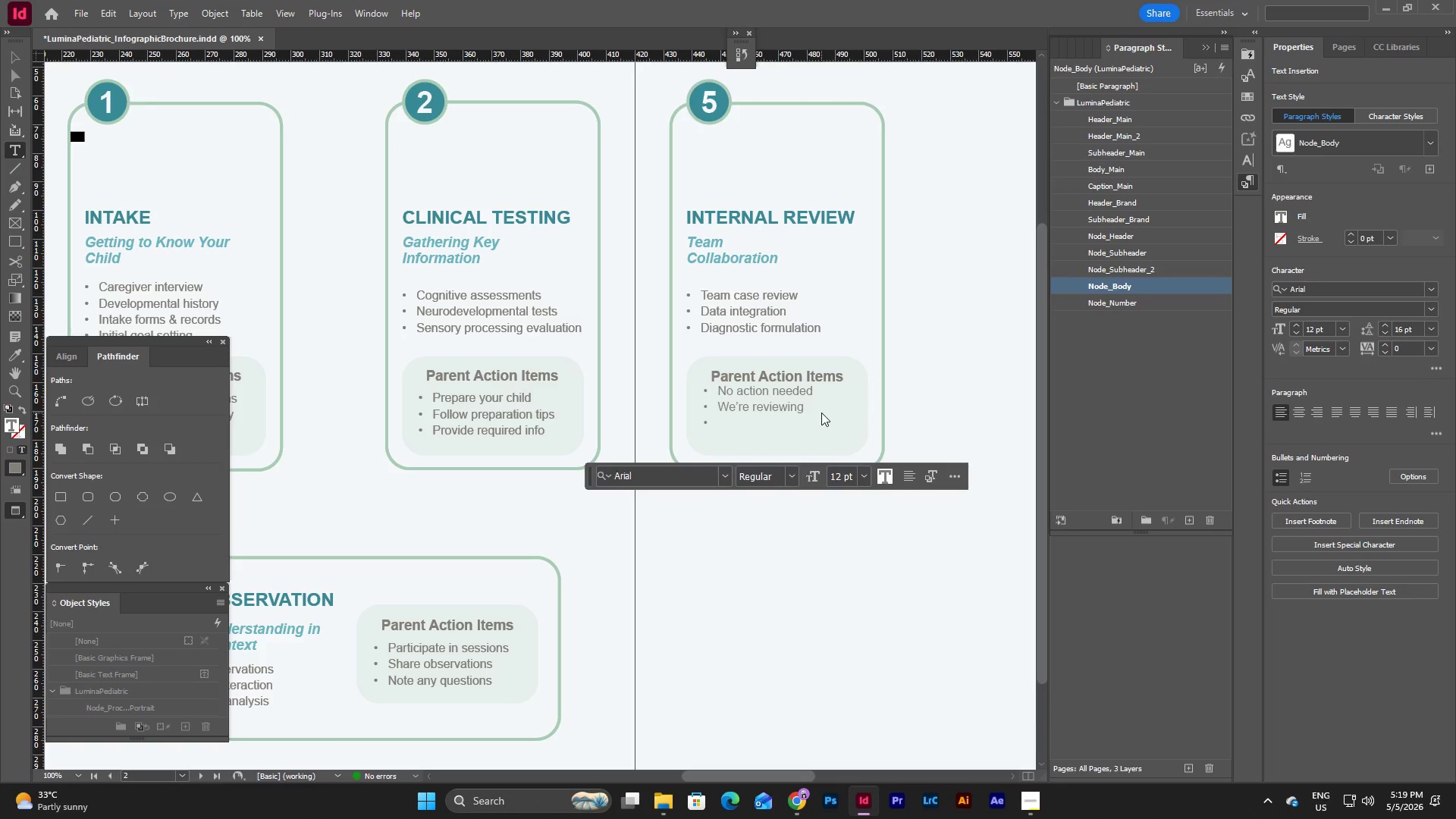 
key(Backspace)
 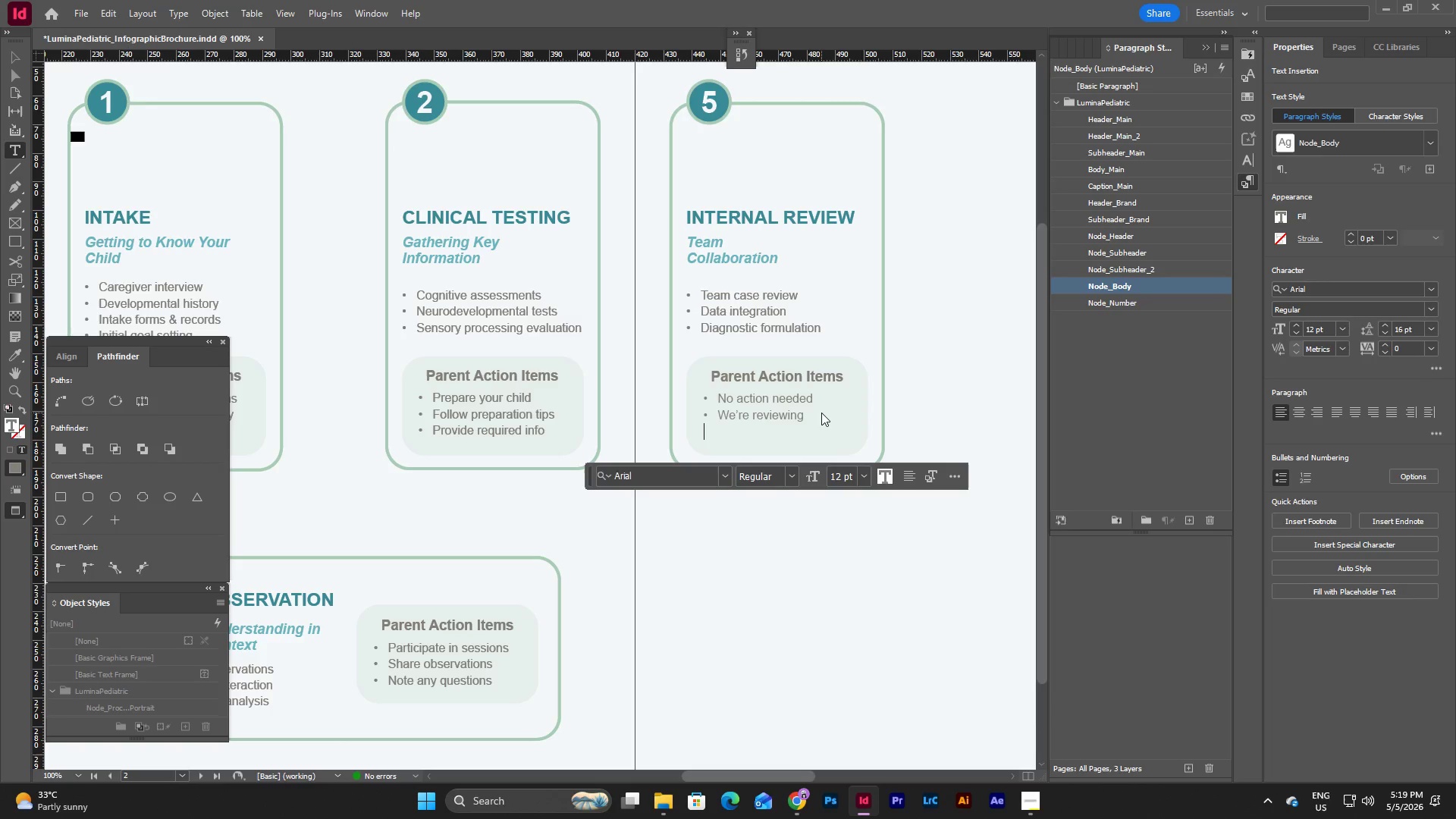 
type(Prepare qe)
key(Backspace)
type(uestions)
 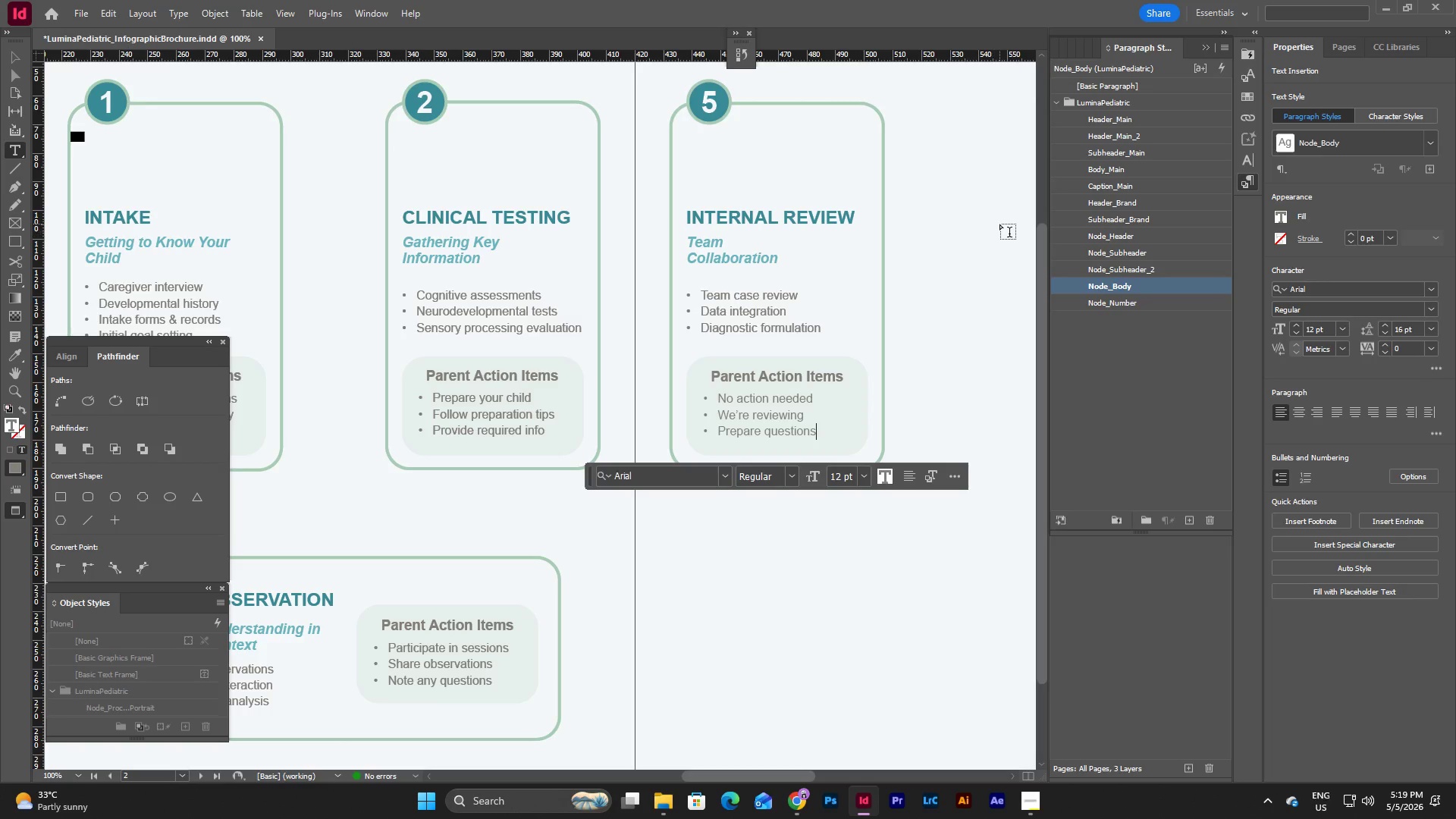 
key(Escape)
 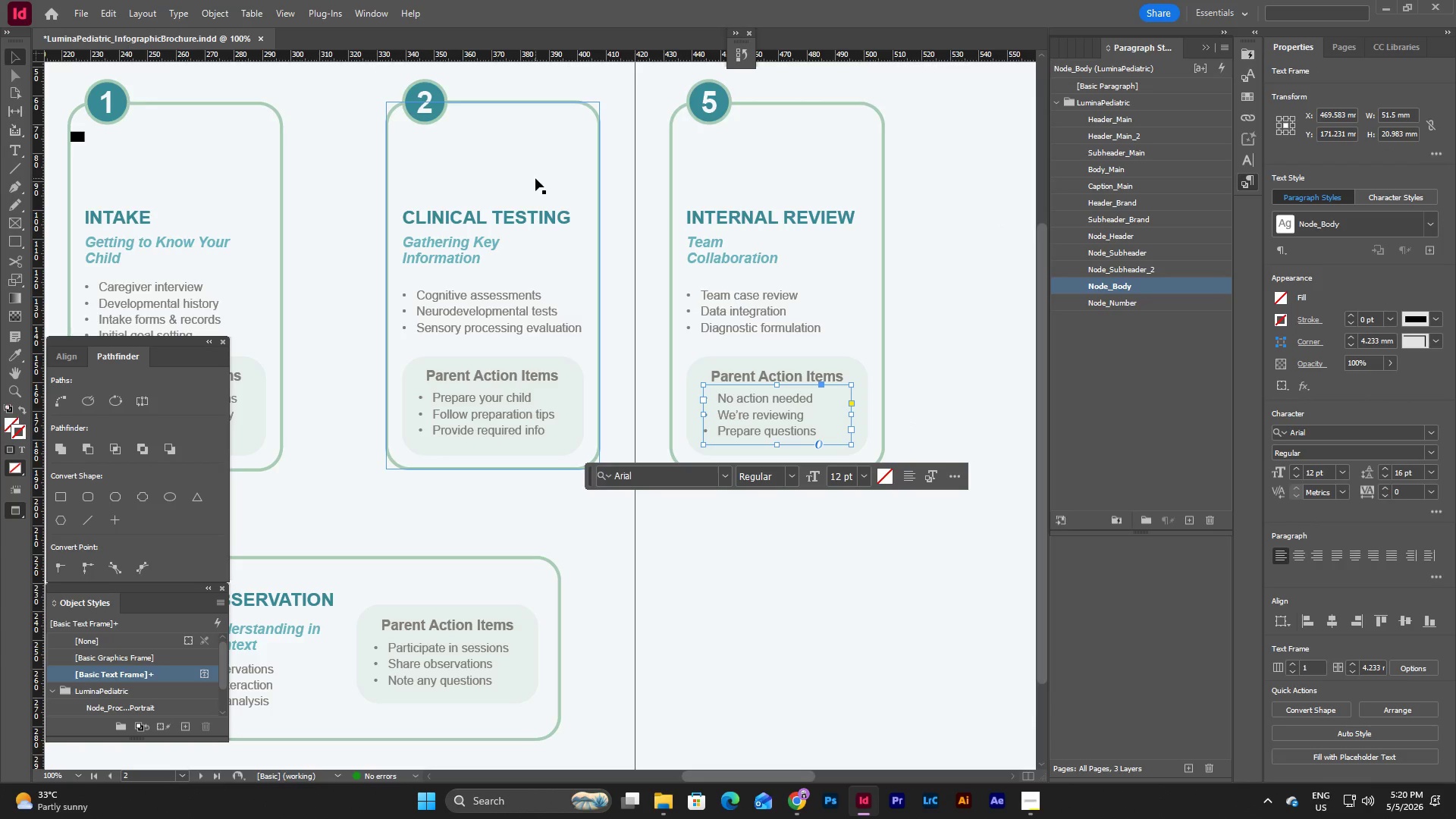 
wait(5.88)
 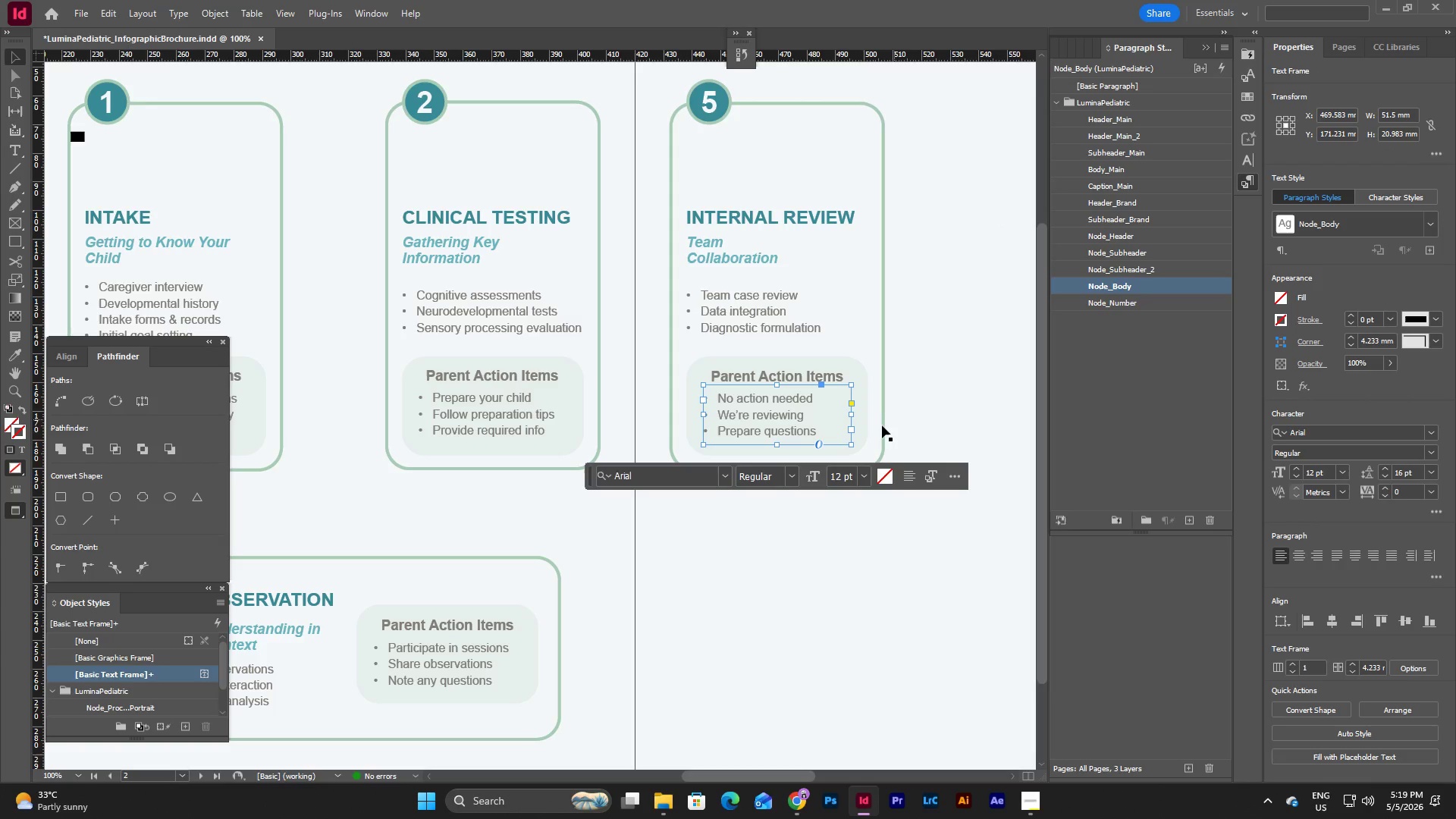 
left_click([852, 607])
 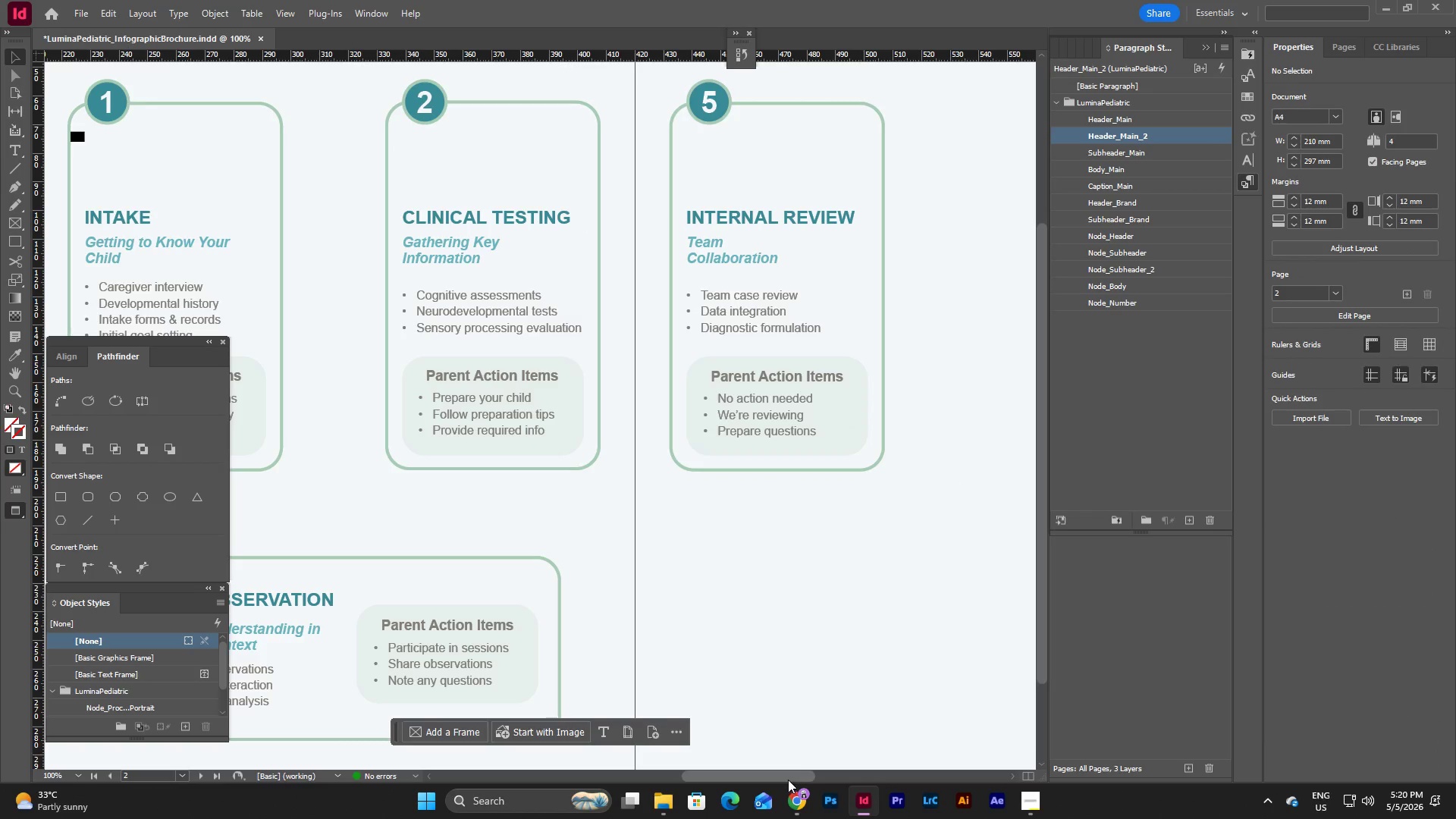 
left_click_drag(start_coordinate=[785, 776], to_coordinate=[817, 767])
 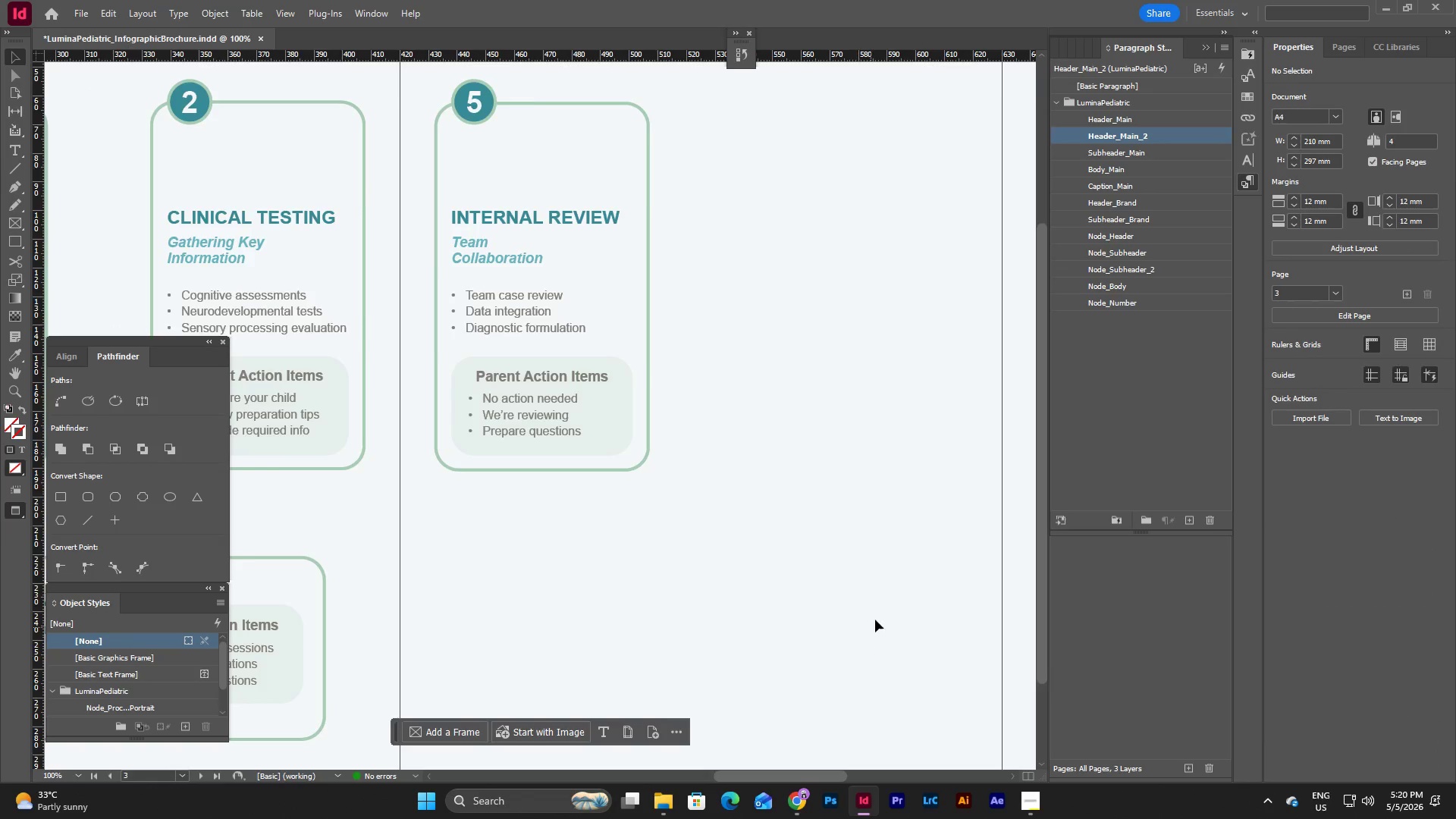 
scroll: coordinate [877, 617], scroll_direction: up, amount: 4.0
 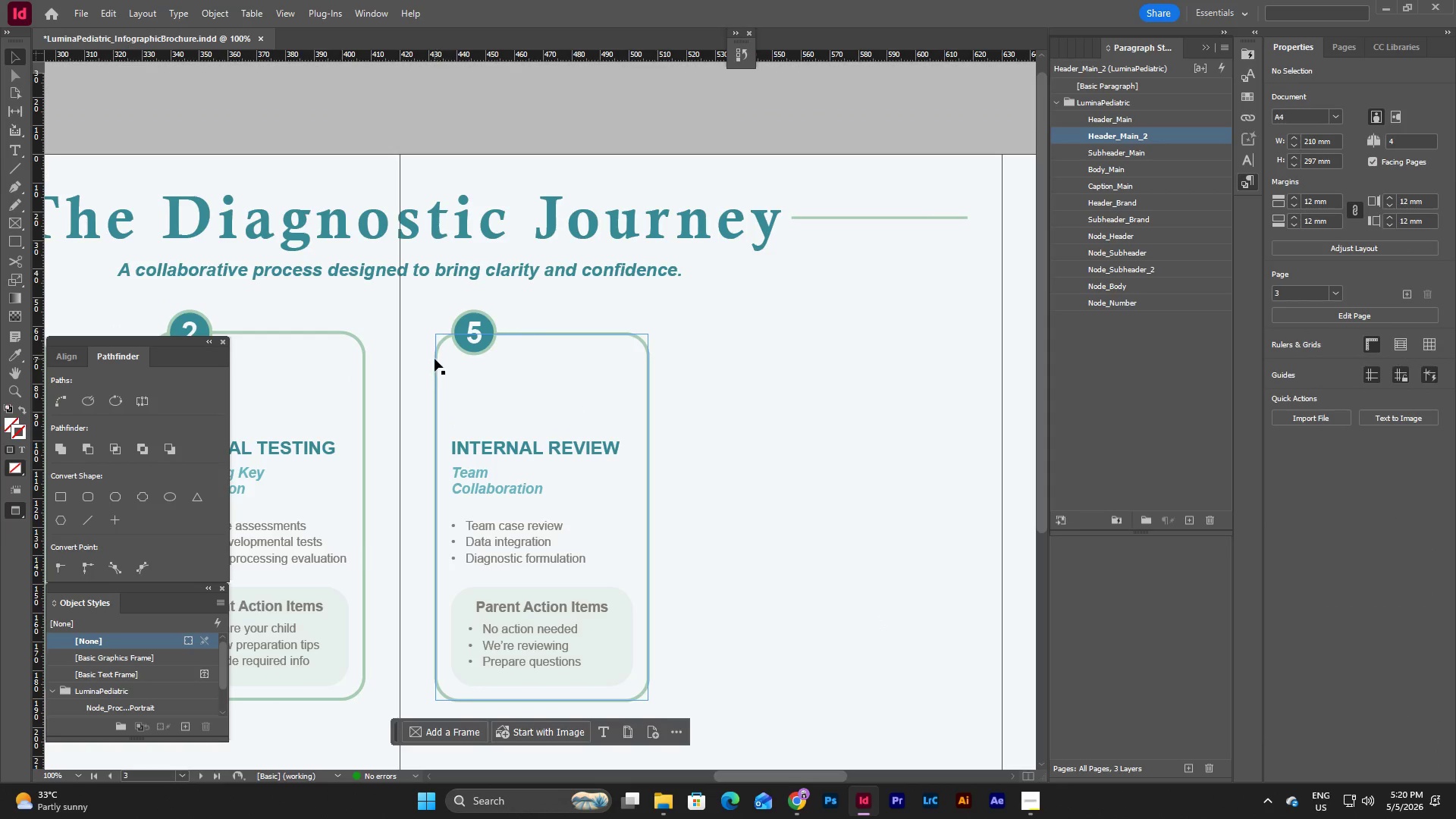 
left_click([435, 359])
 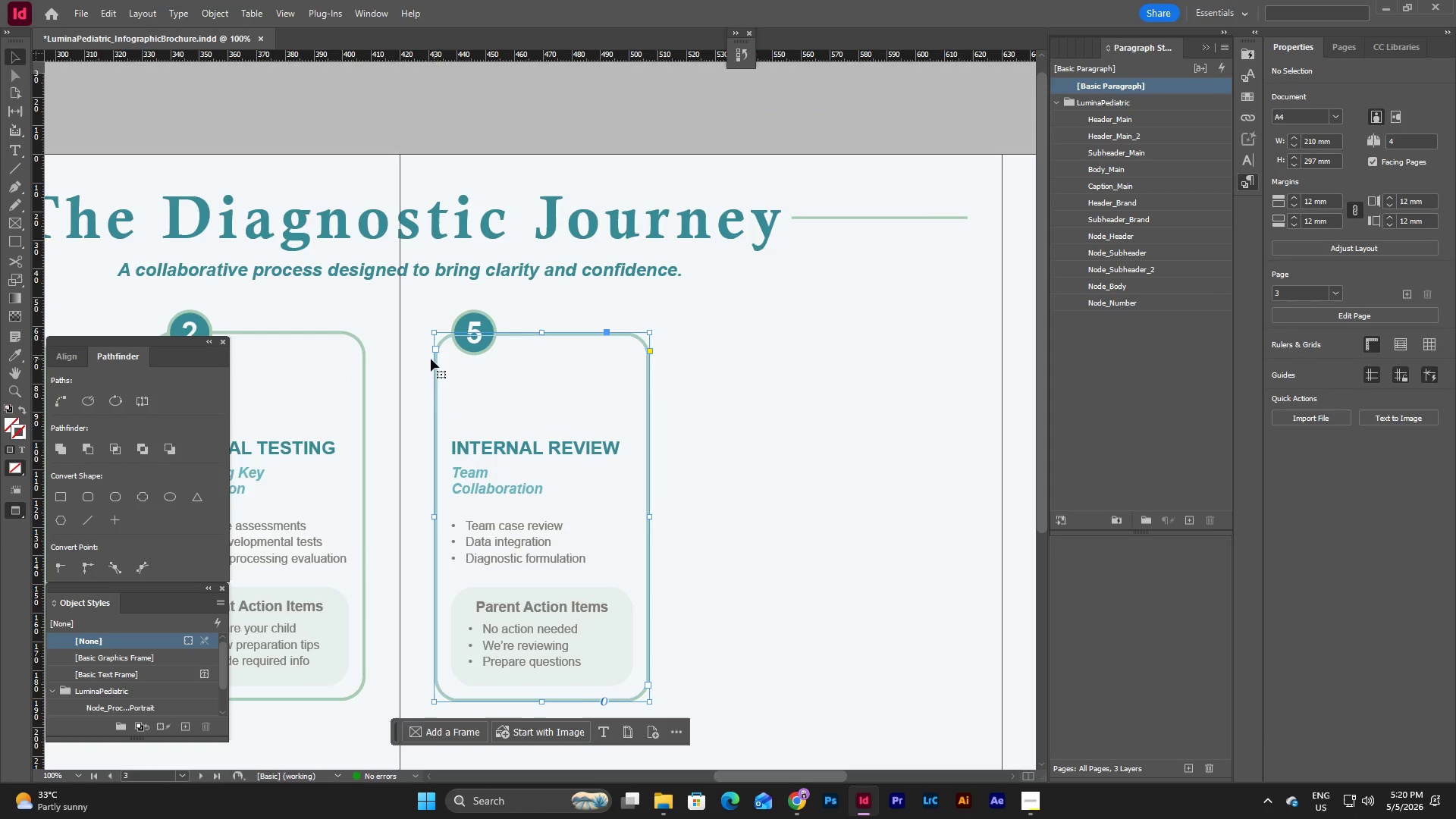 
hold_key(key=ShiftLeft, duration=1.11)
left_click([360, 367])
 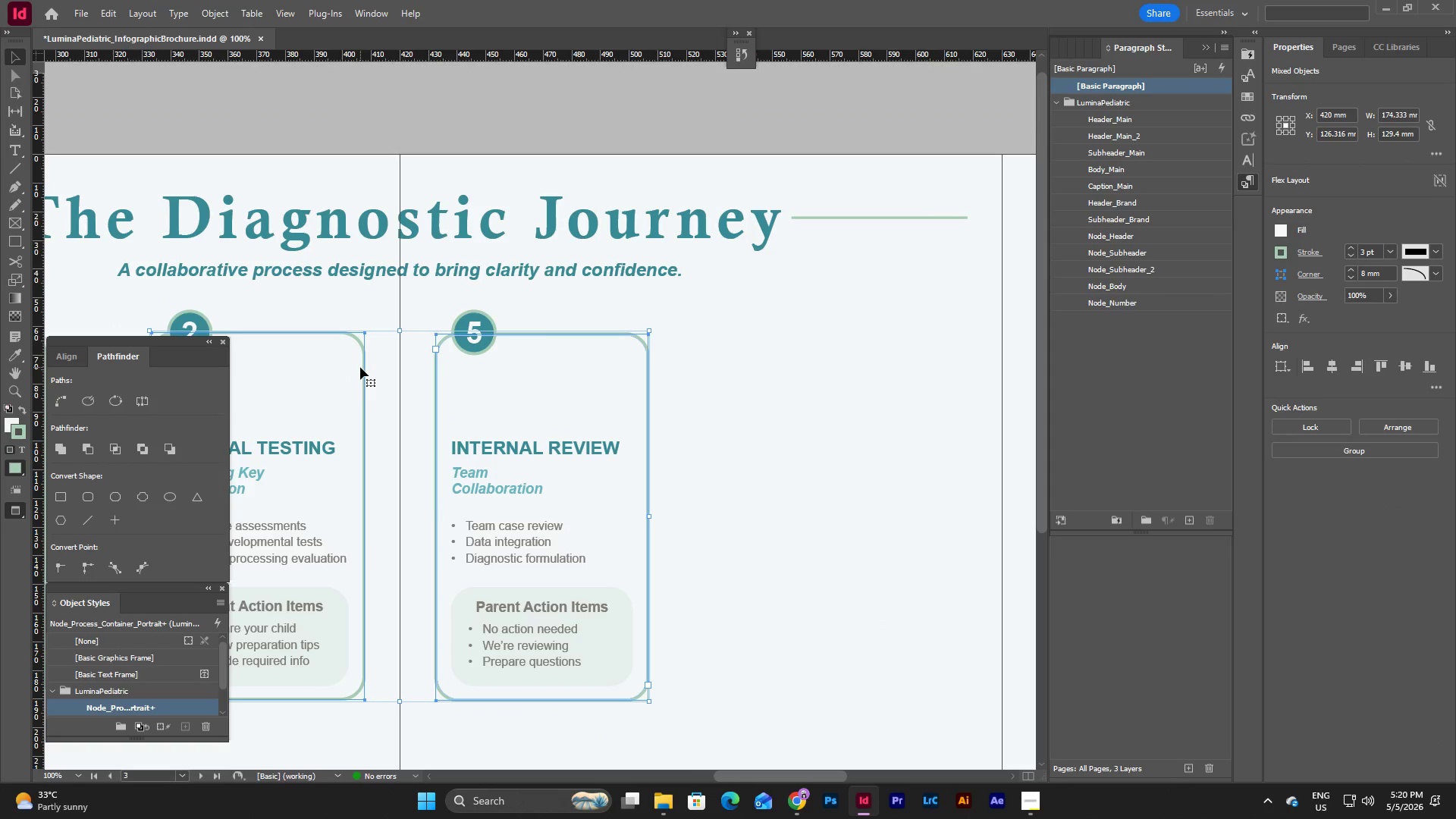 
wait(9.8)
 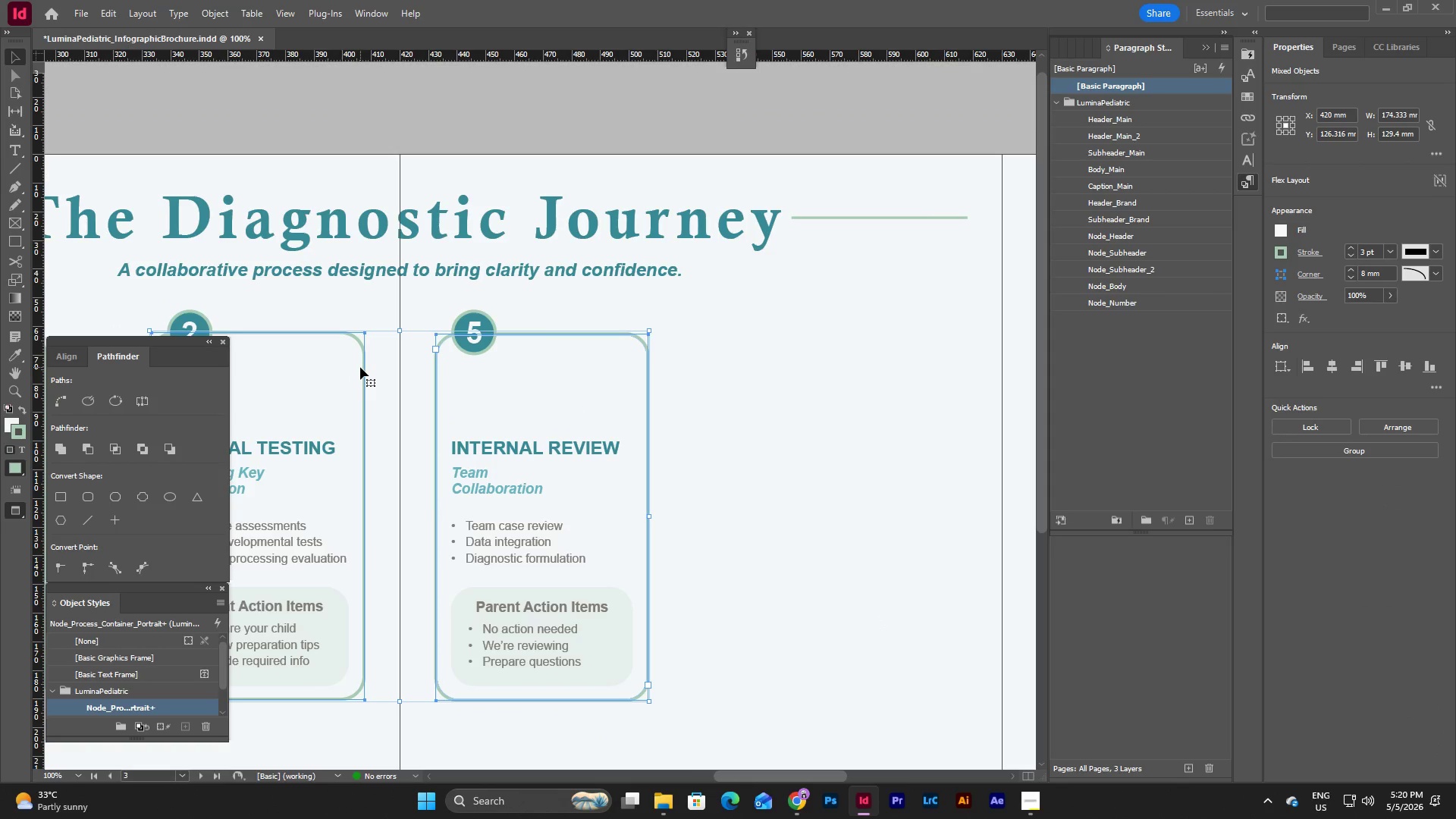 
left_click_drag(start_coordinate=[785, 772], to_coordinate=[763, 773])
 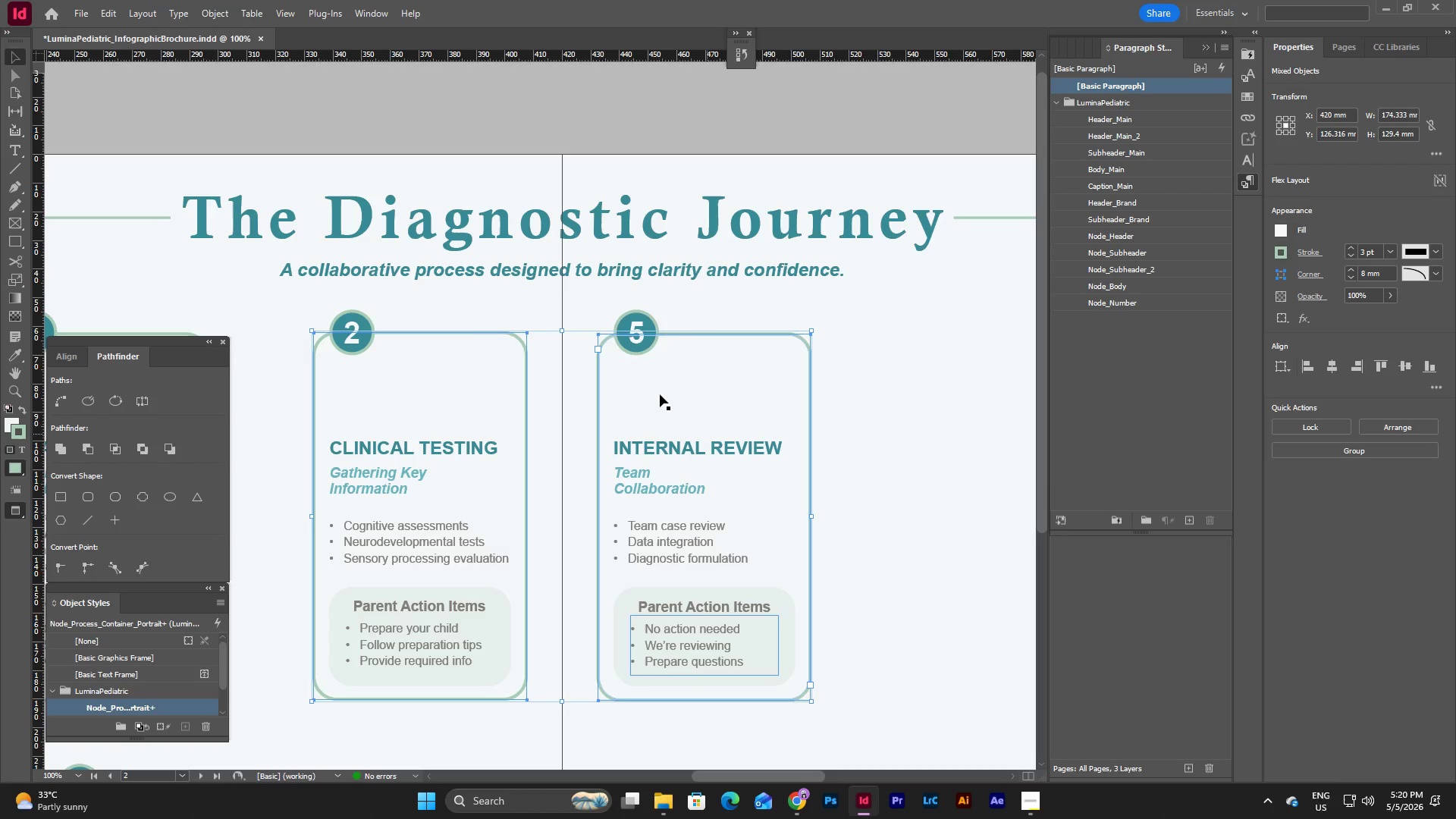 
double_click([359, 322])
 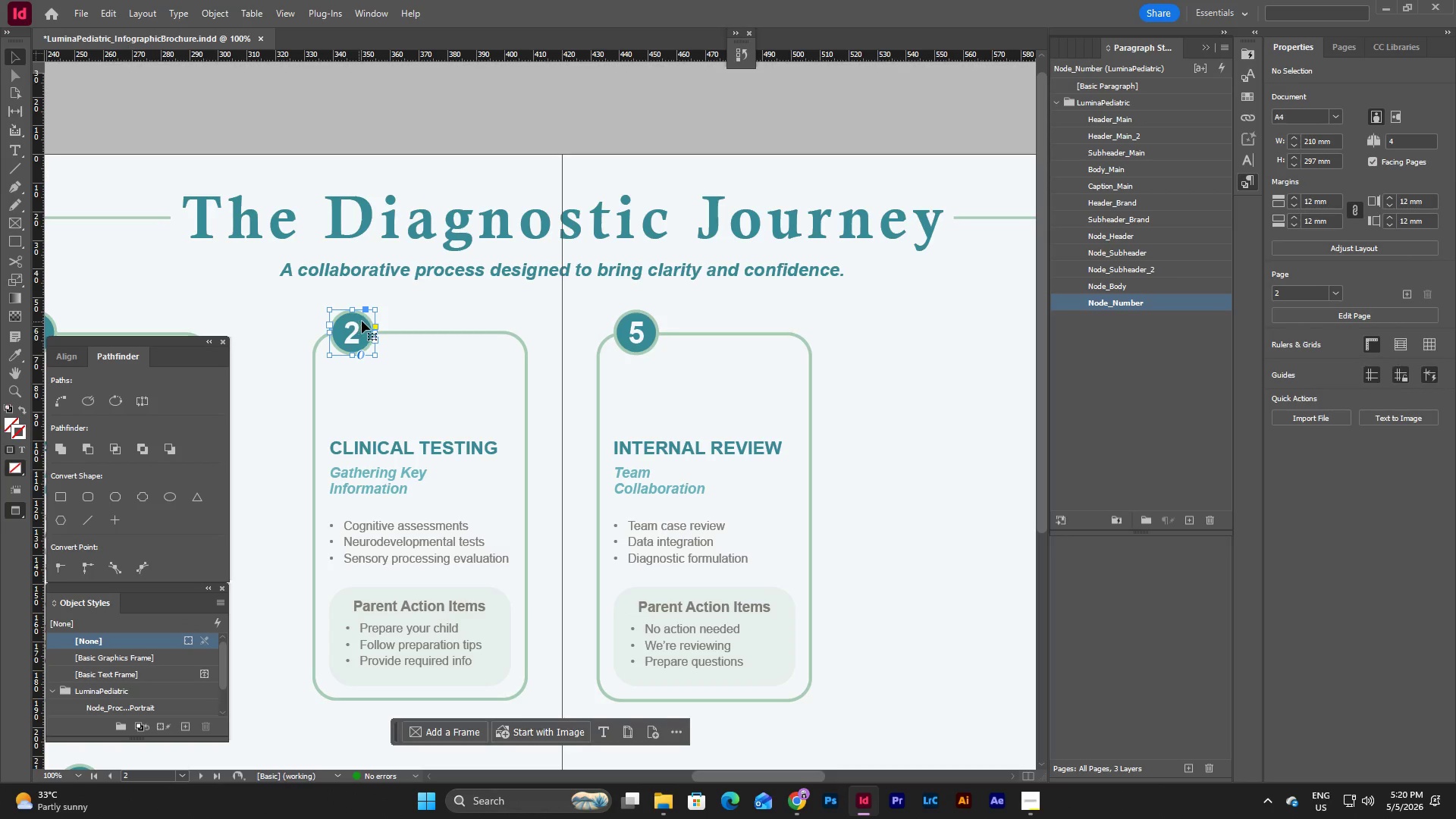 
hold_key(key=ShiftLeft, duration=0.95)
left_click([639, 314])
 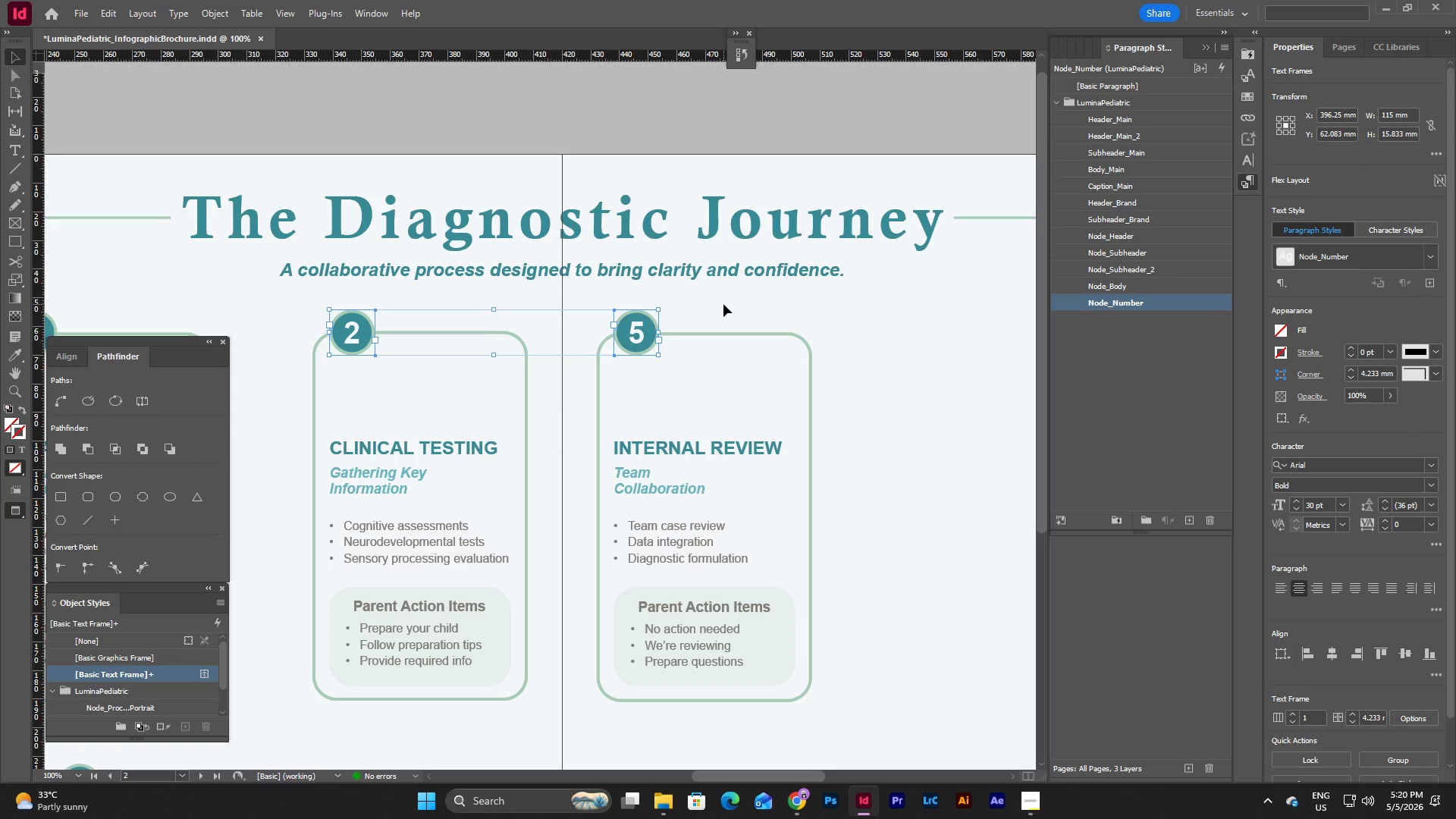 
left_click([723, 304])
 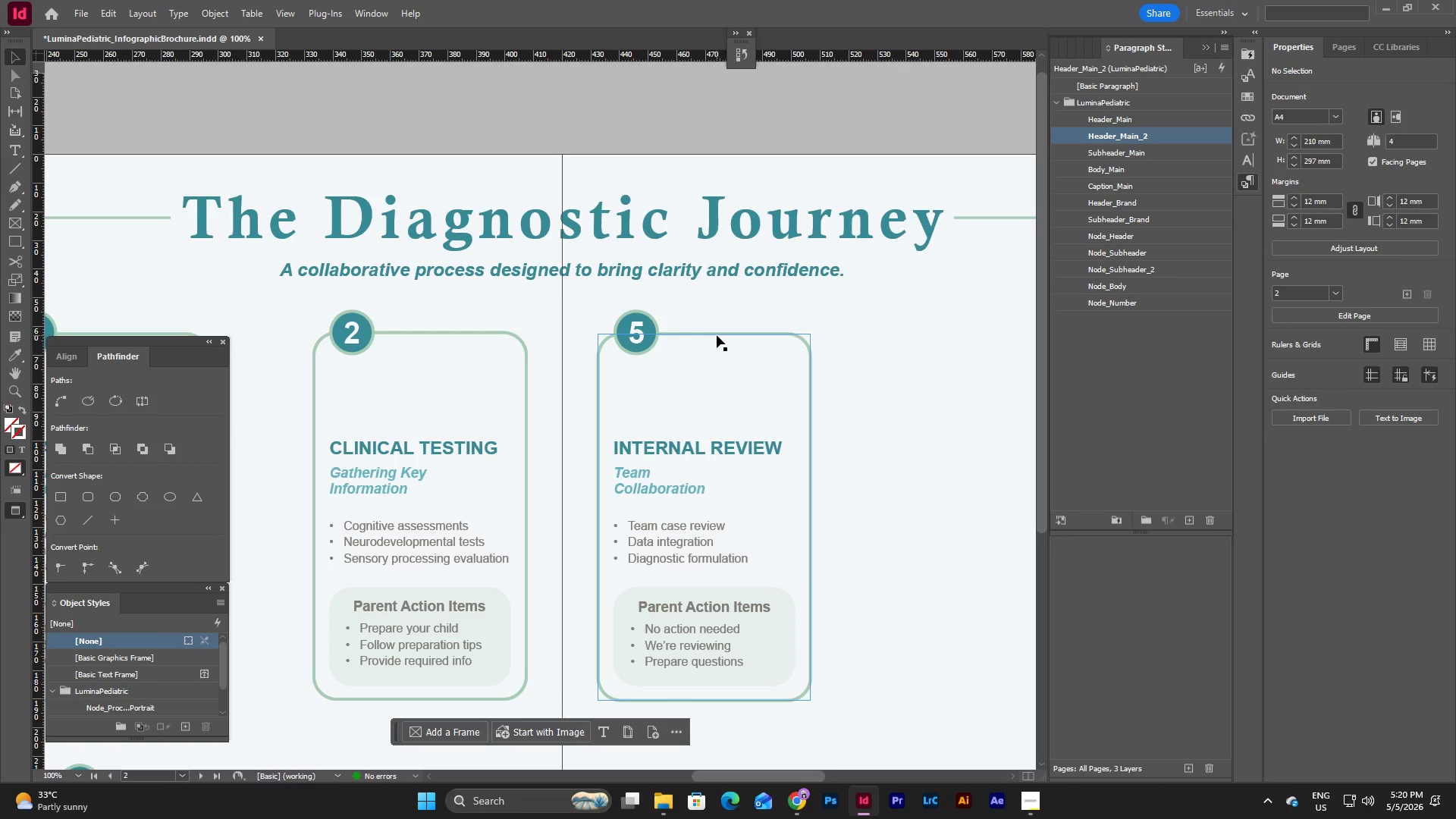 
left_click([717, 335])
 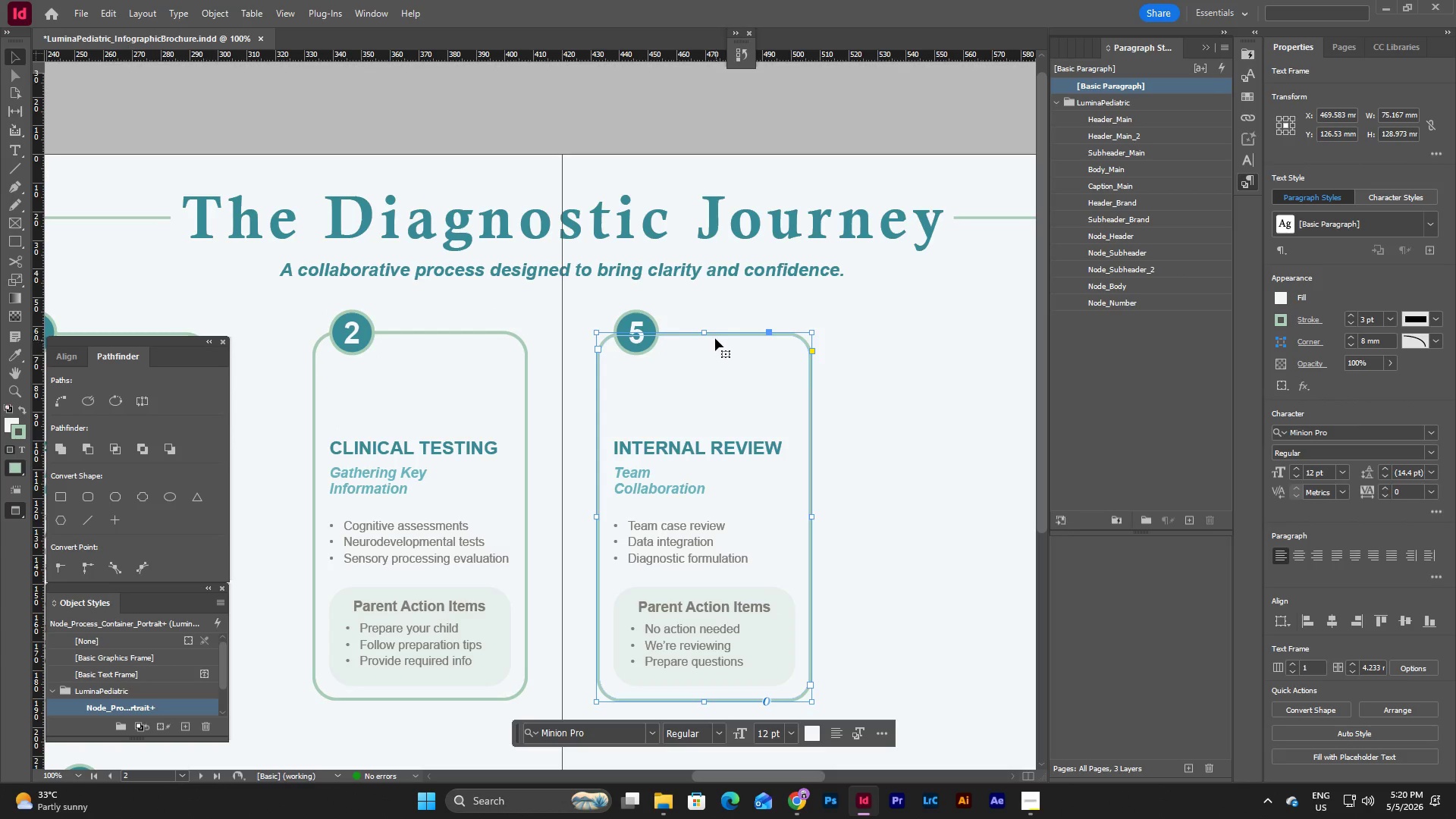 
left_click_drag(start_coordinate=[715, 337], to_coordinate=[715, 330])
 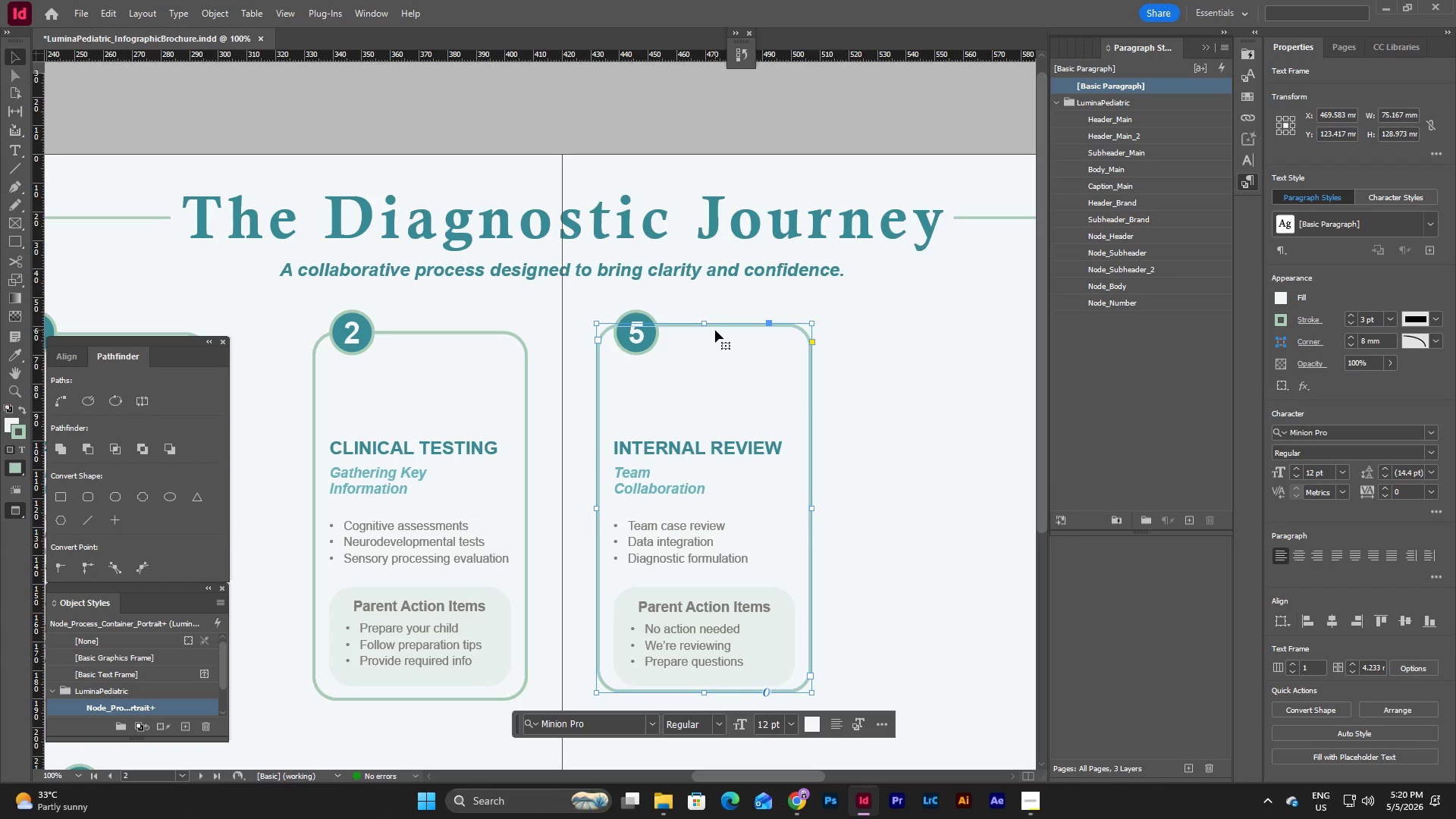 
key(Control+ControlLeft)
 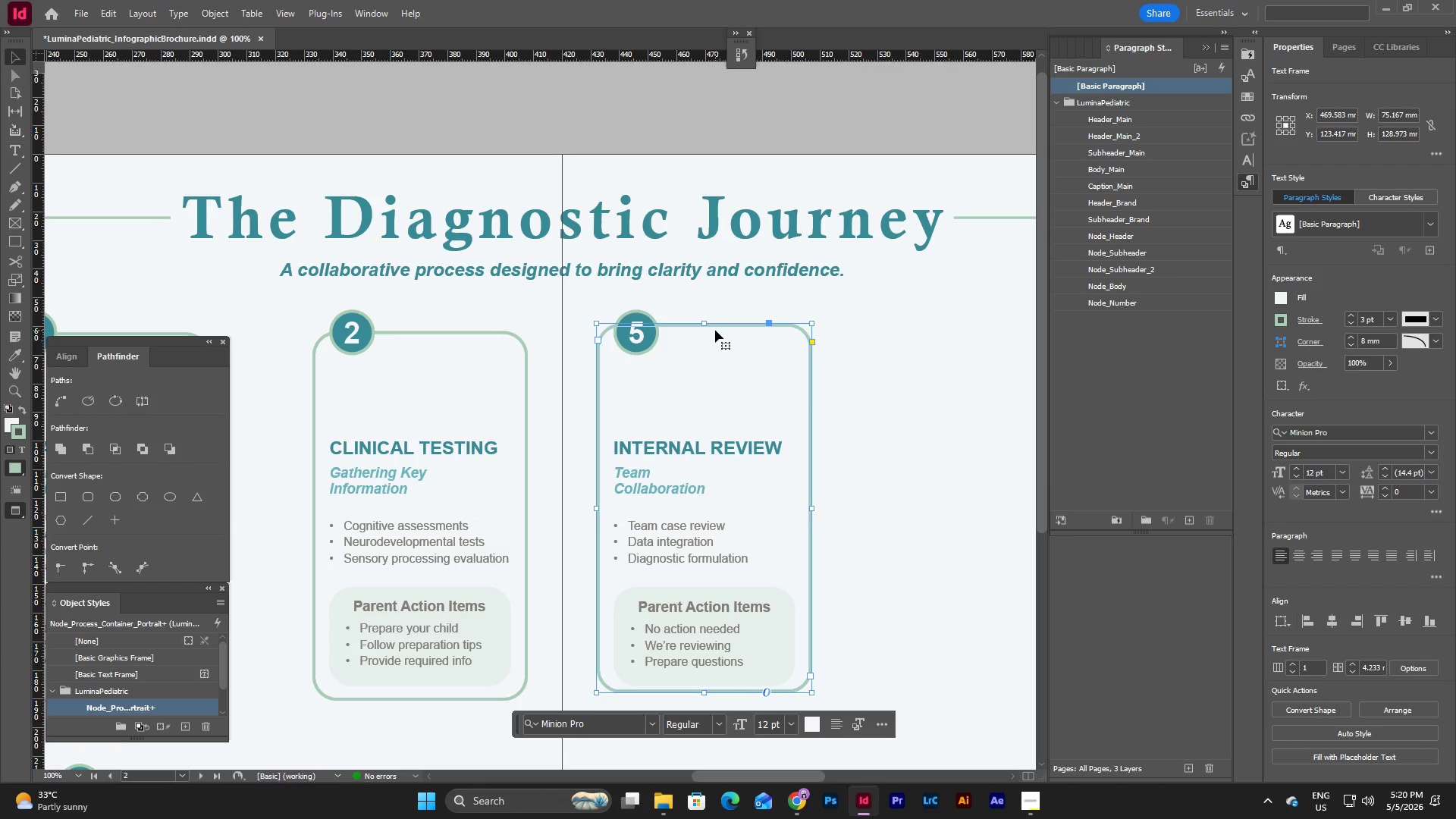 
key(Control+Z)
 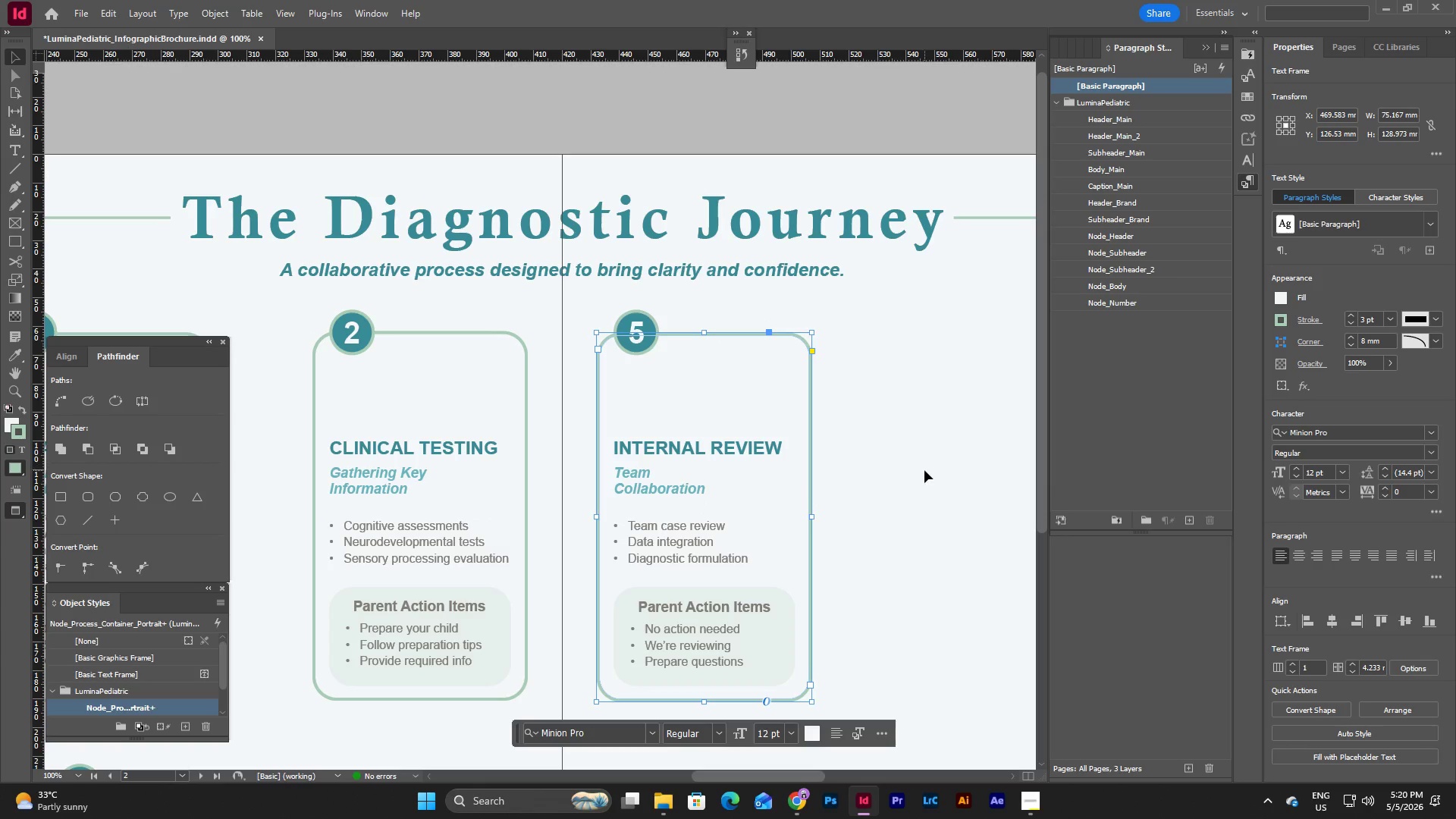 
left_click([924, 470])
 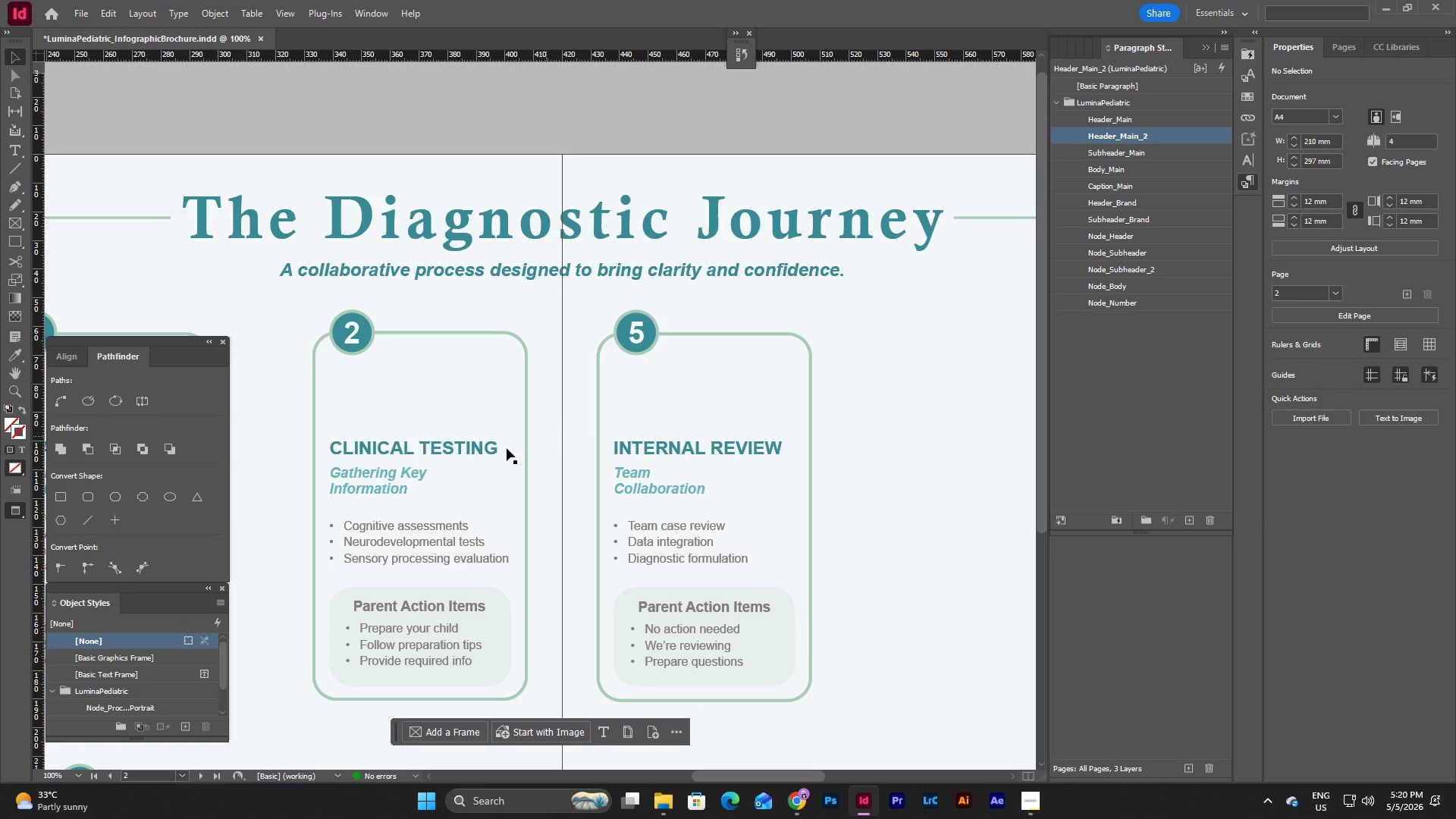 
left_click([482, 449])
 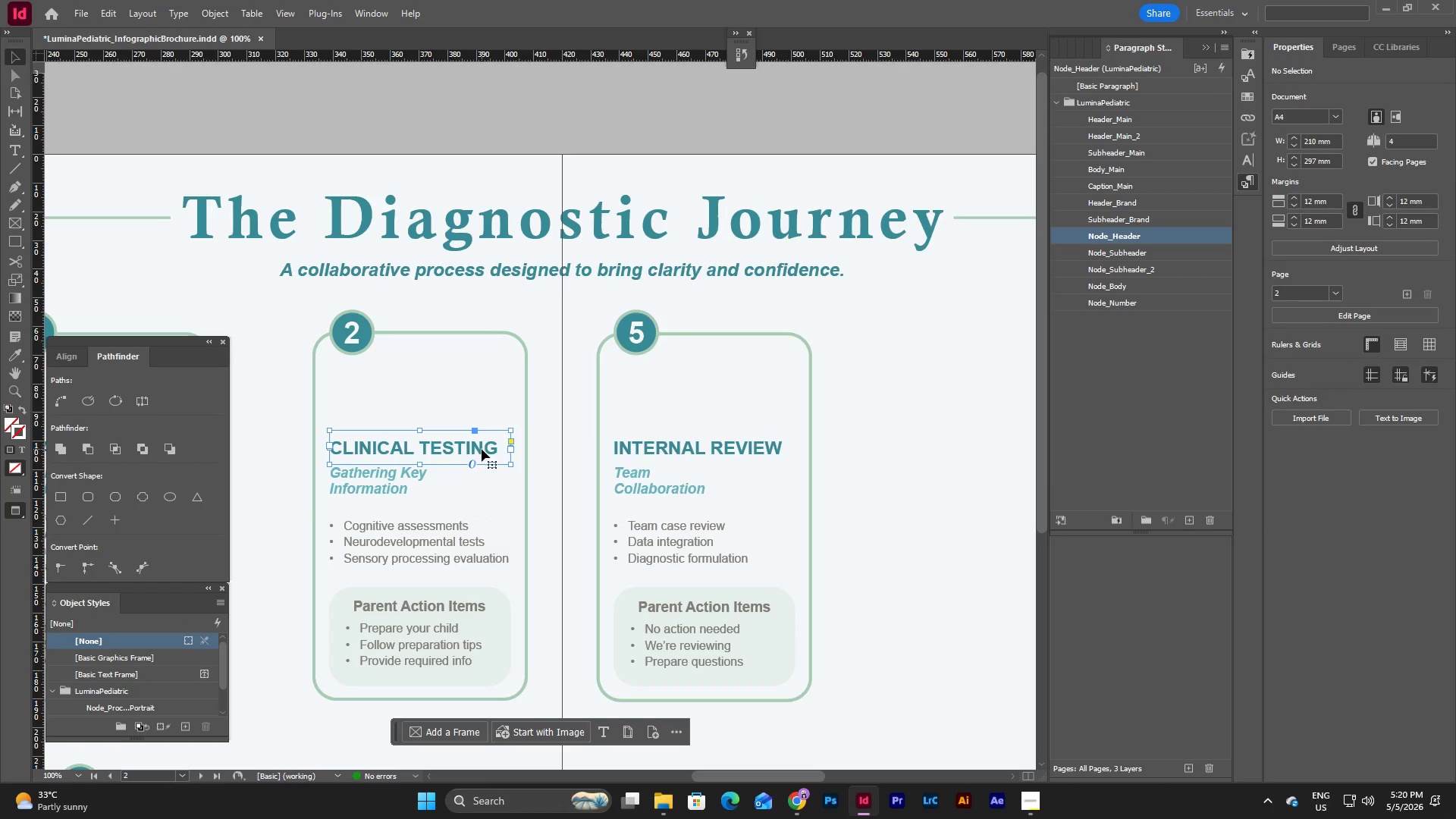 
hold_key(key=ShiftLeft, duration=0.67)
left_click([686, 449])
 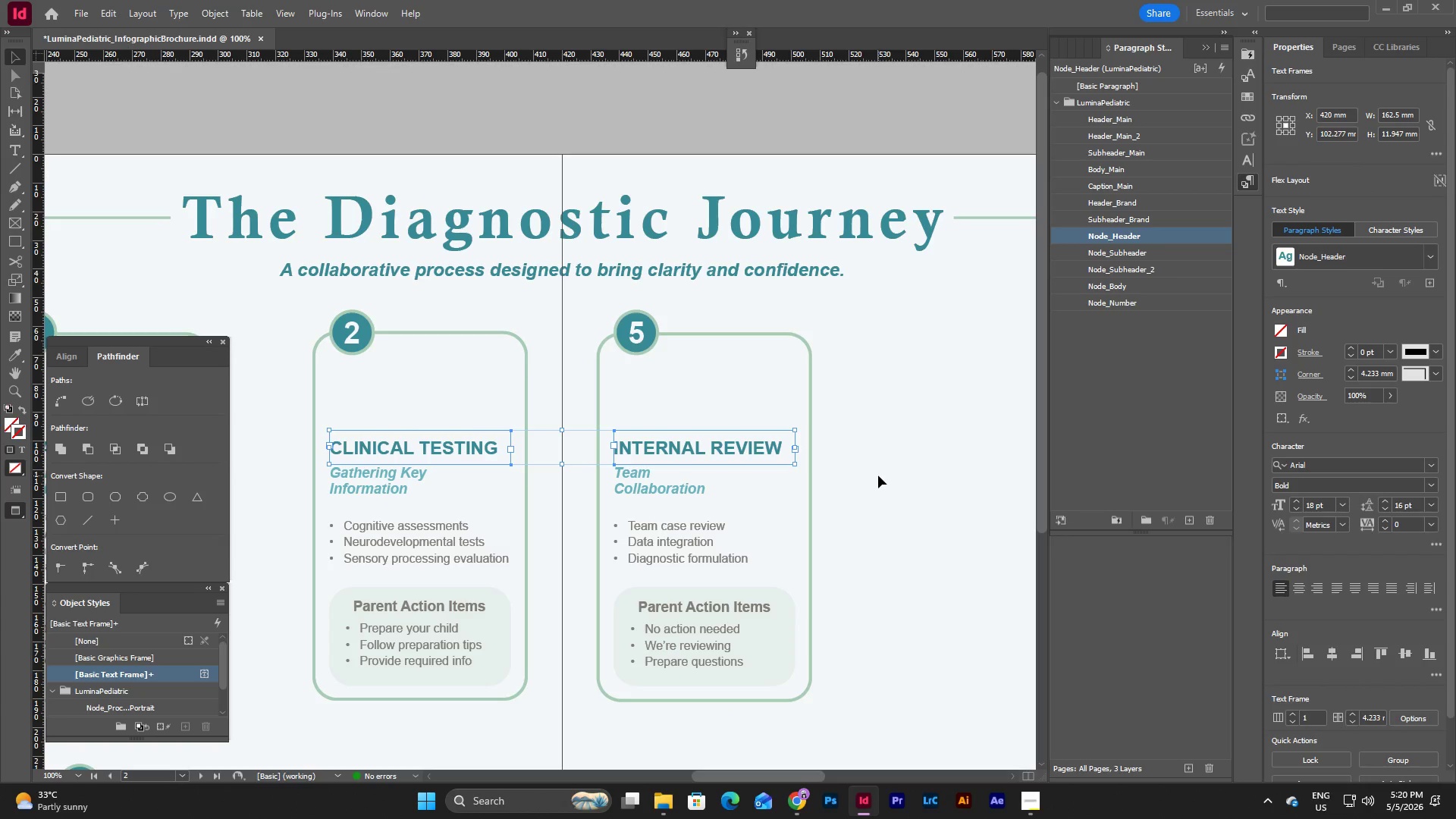 
left_click([878, 475])
 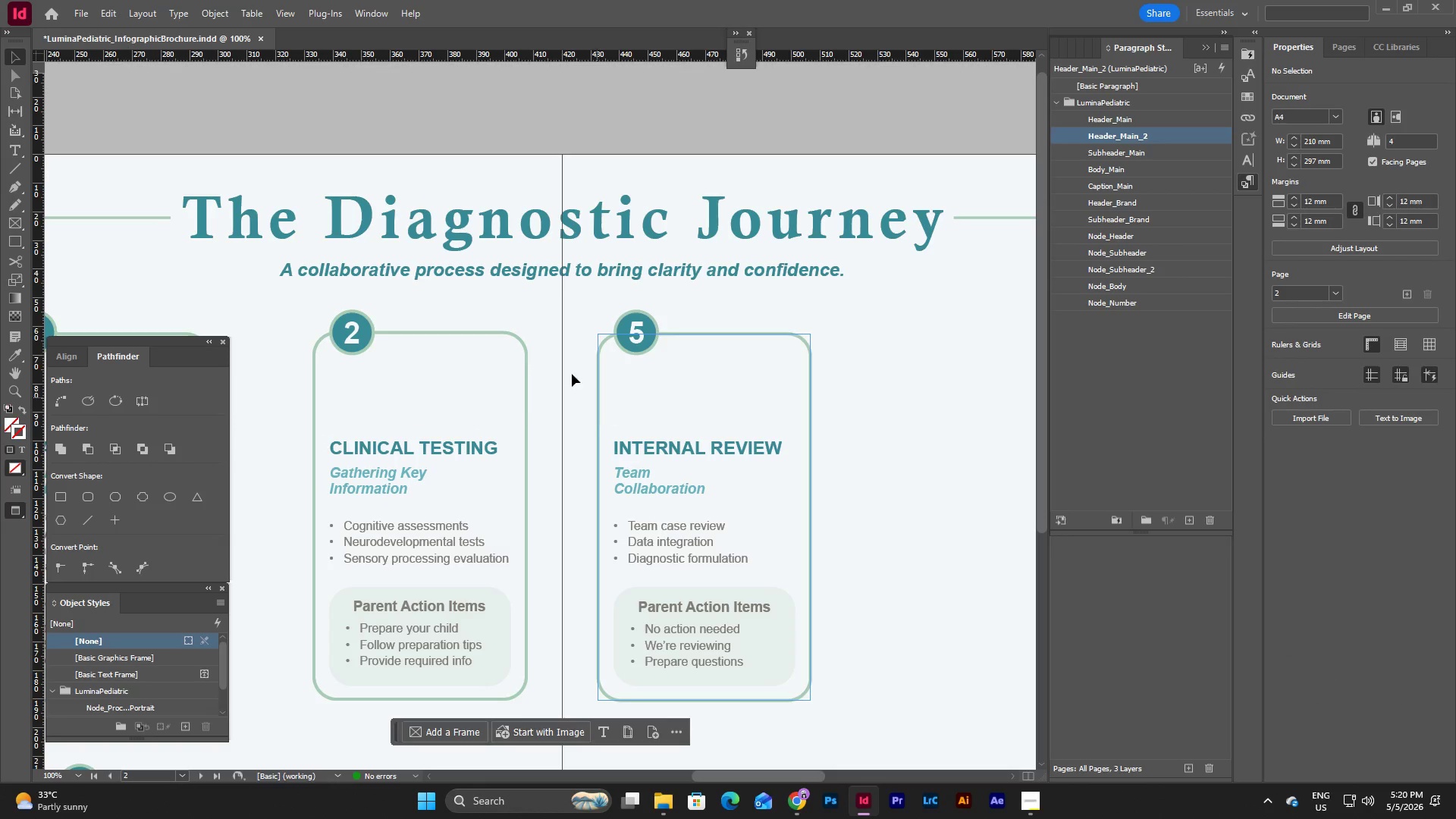 
double_click([523, 359])
 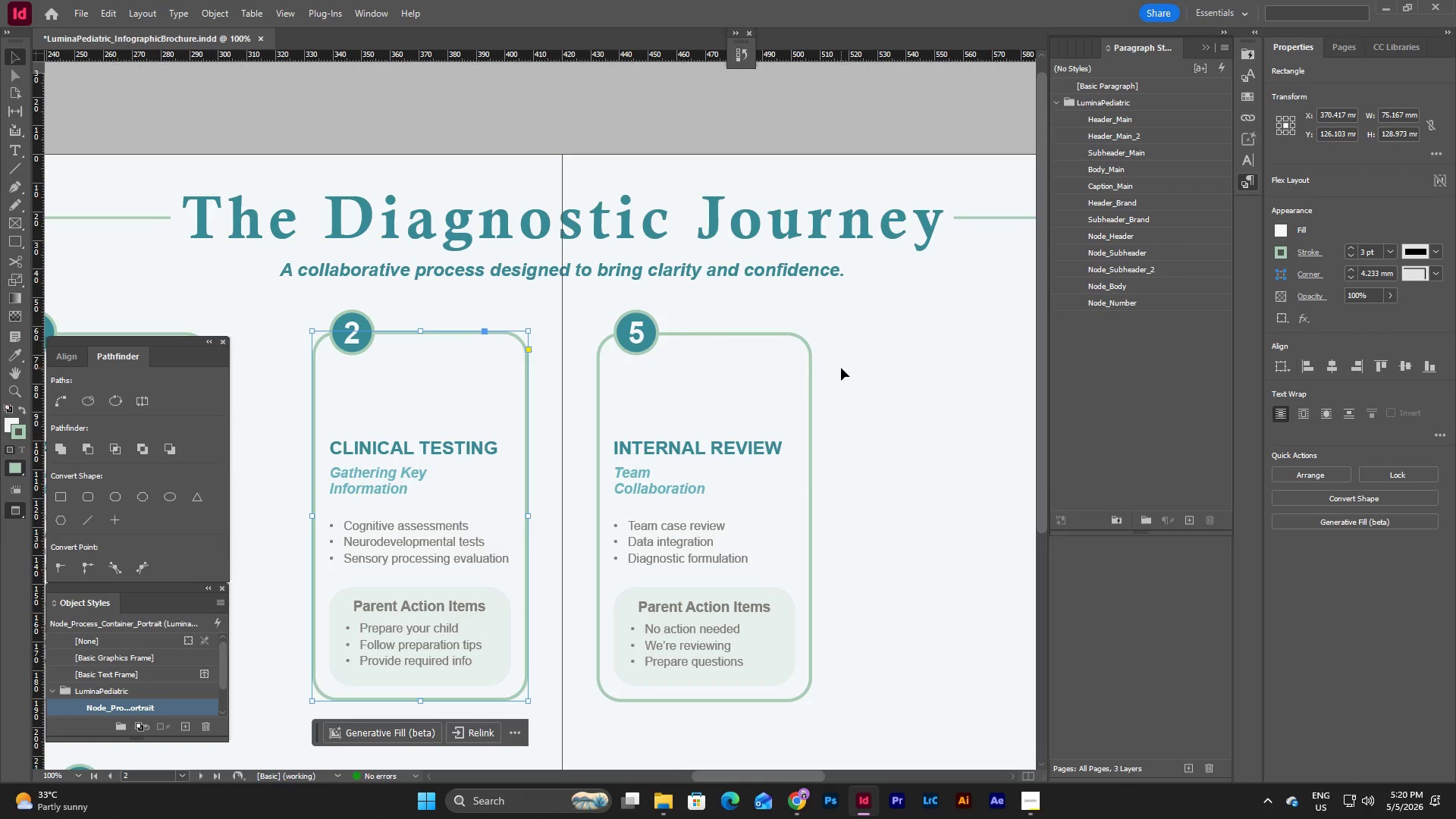 
left_click([808, 370])
 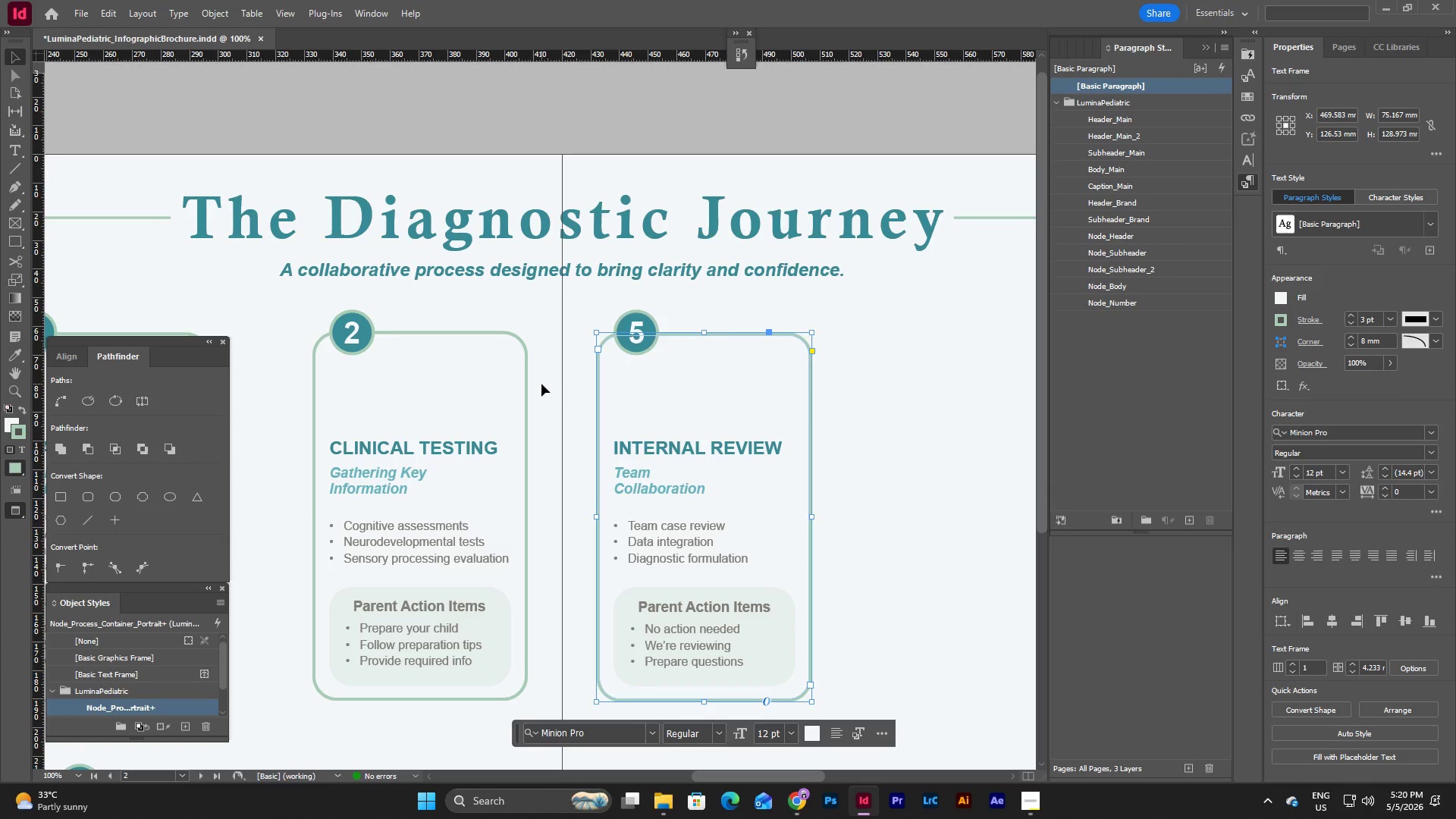 
left_click([526, 384])
 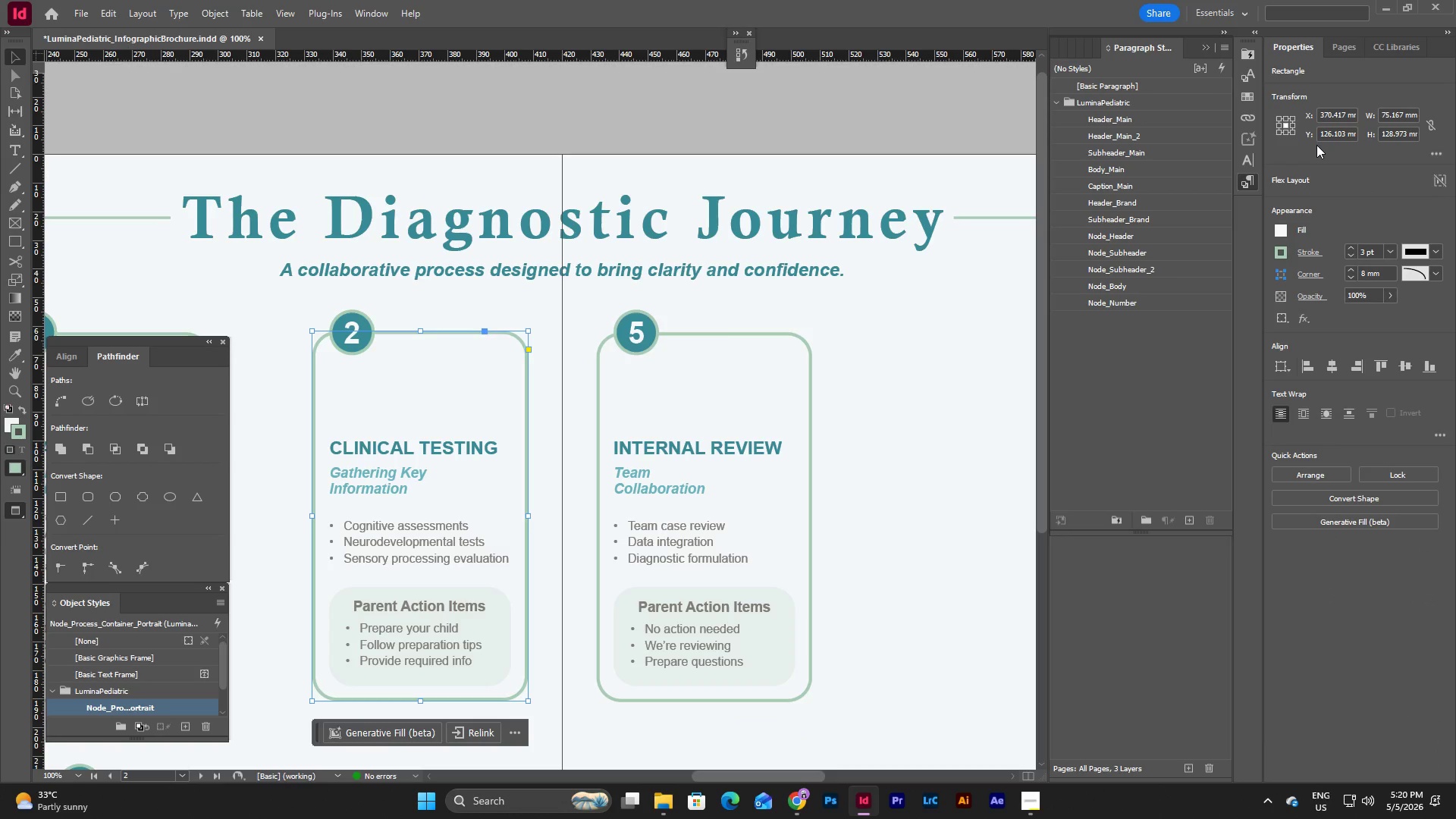 
left_click_drag(start_coordinate=[1320, 133], to_coordinate=[1366, 133])
 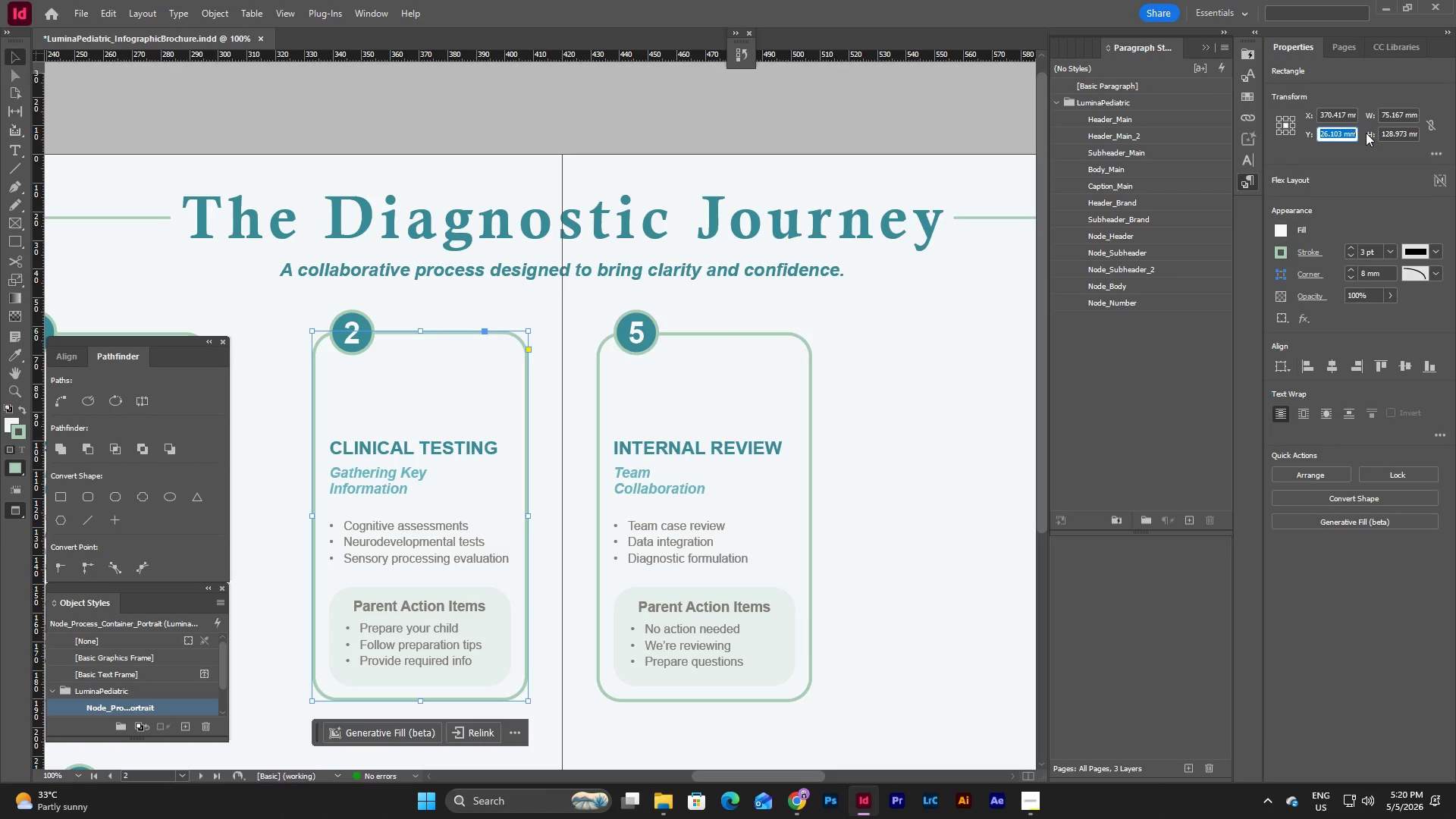 
key(Control+C)
 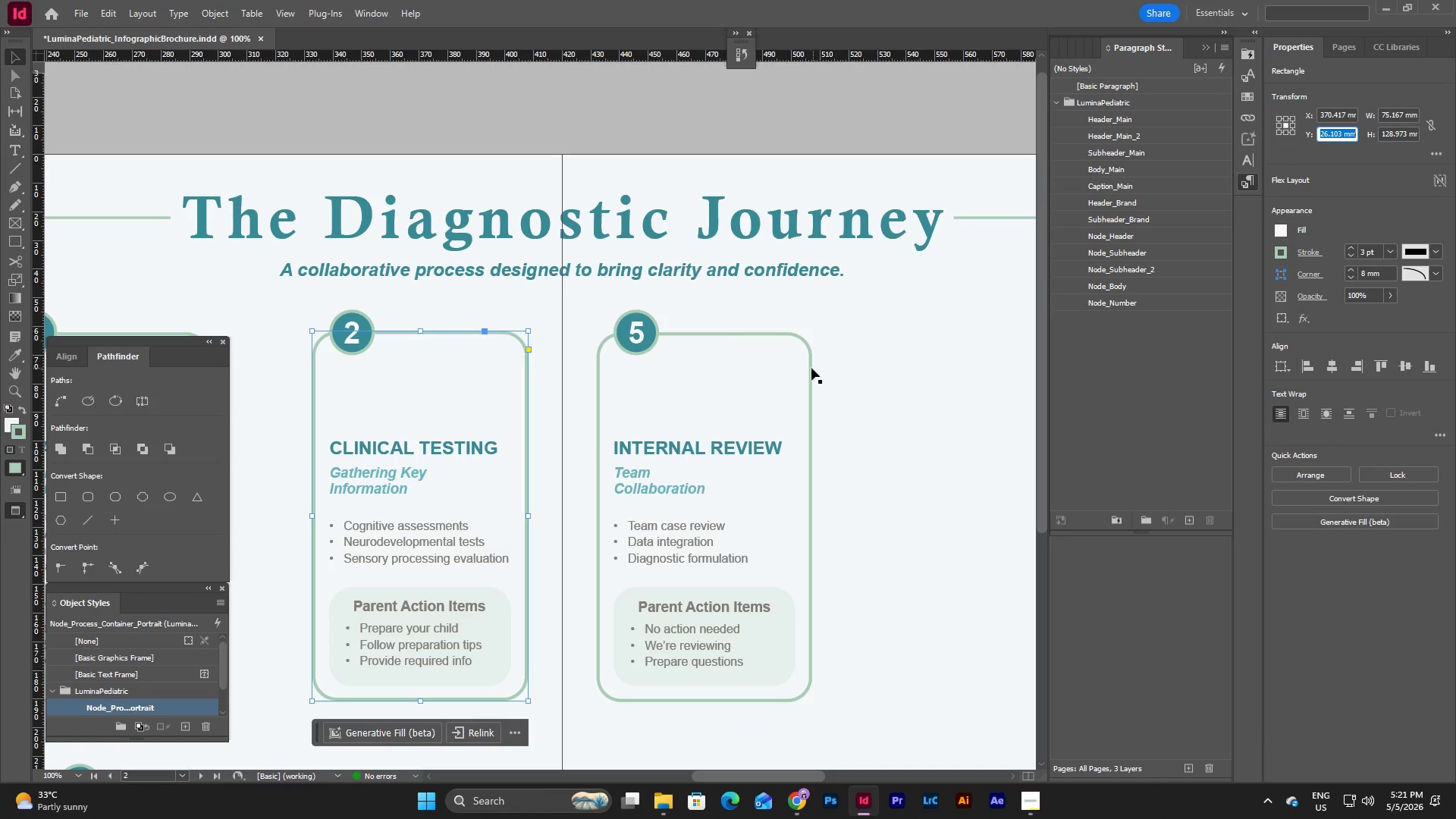 
left_click([810, 369])
 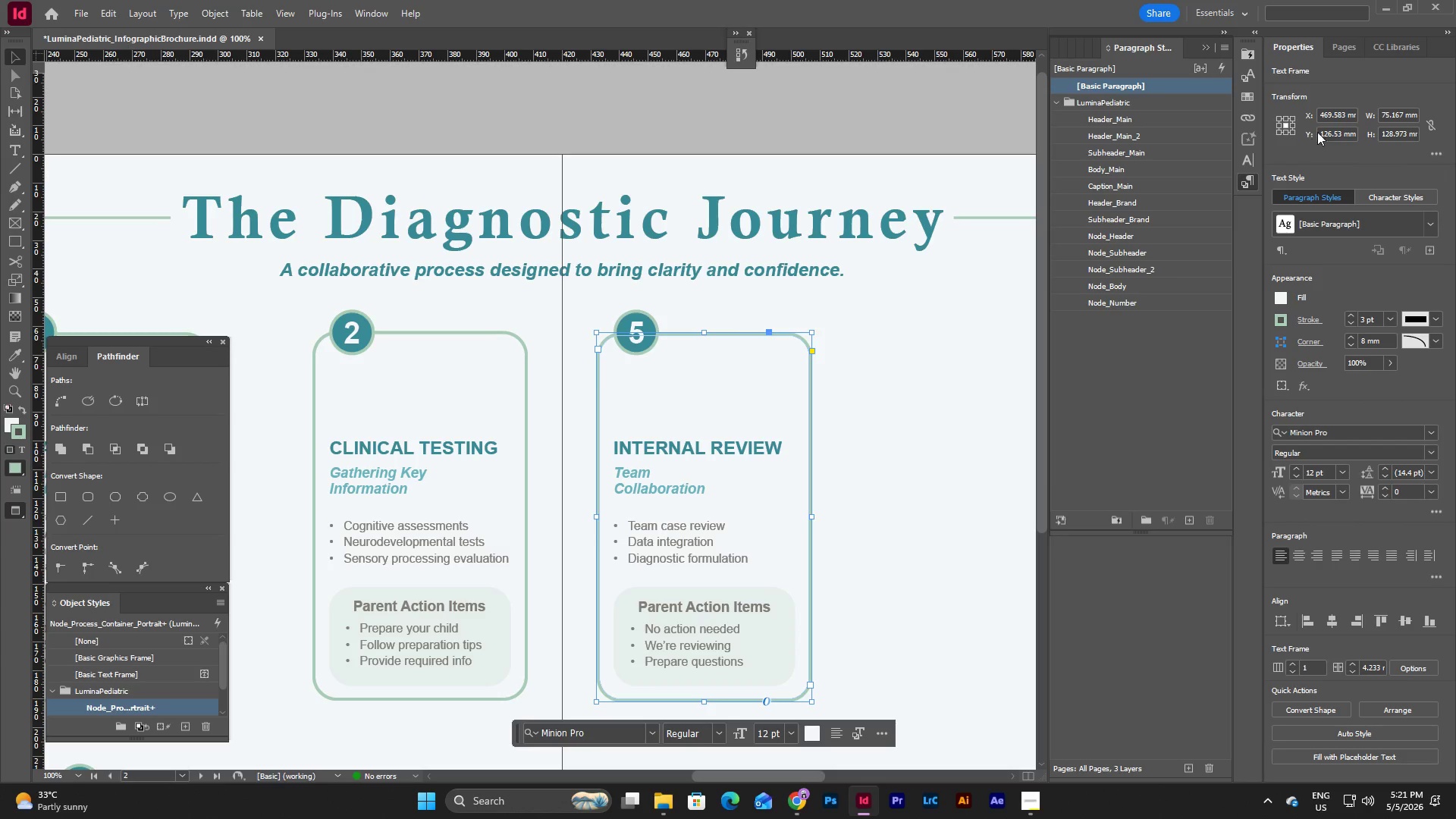 
left_click_drag(start_coordinate=[1321, 130], to_coordinate=[1367, 132])
 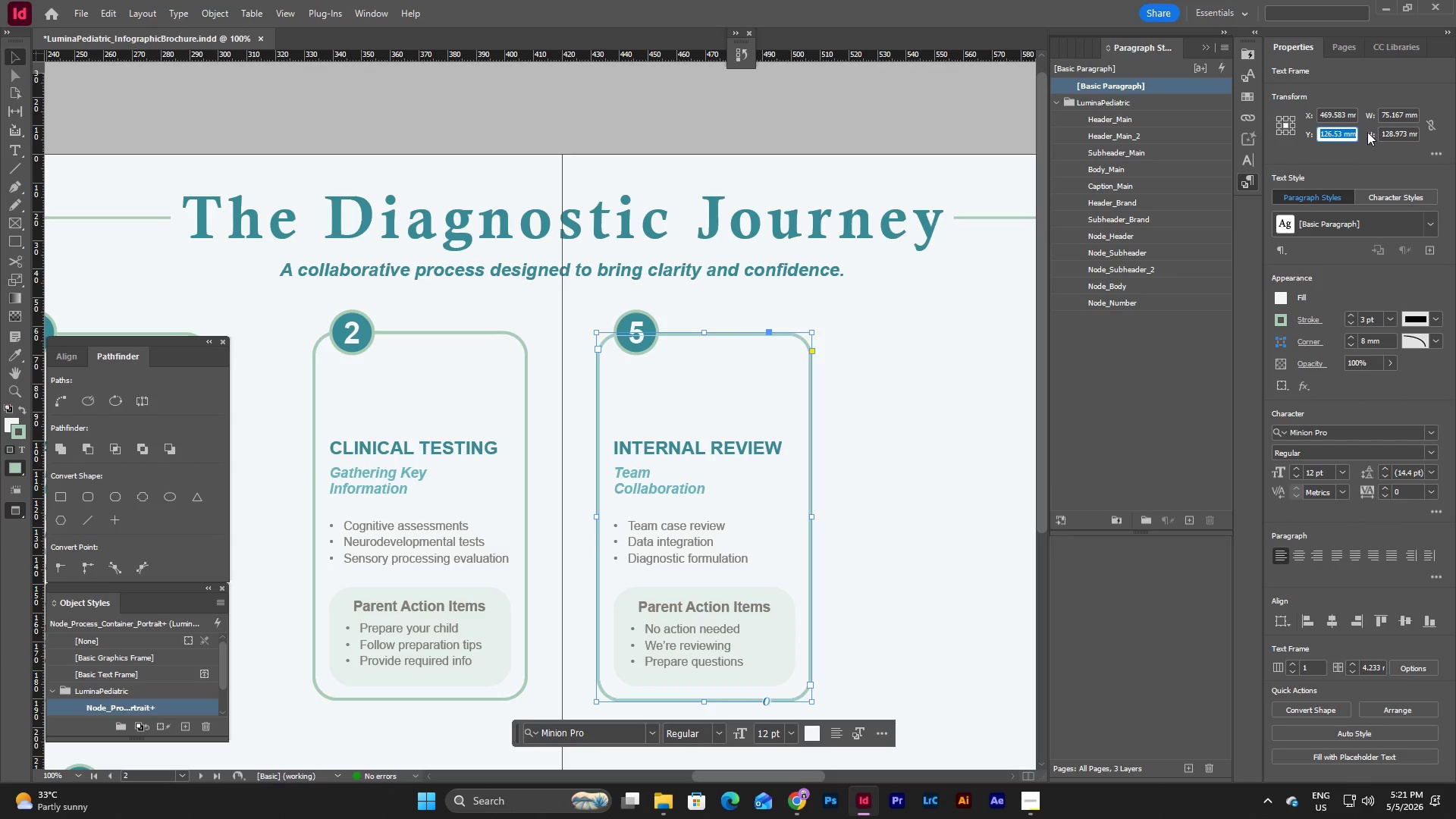 
key(Control+V)
 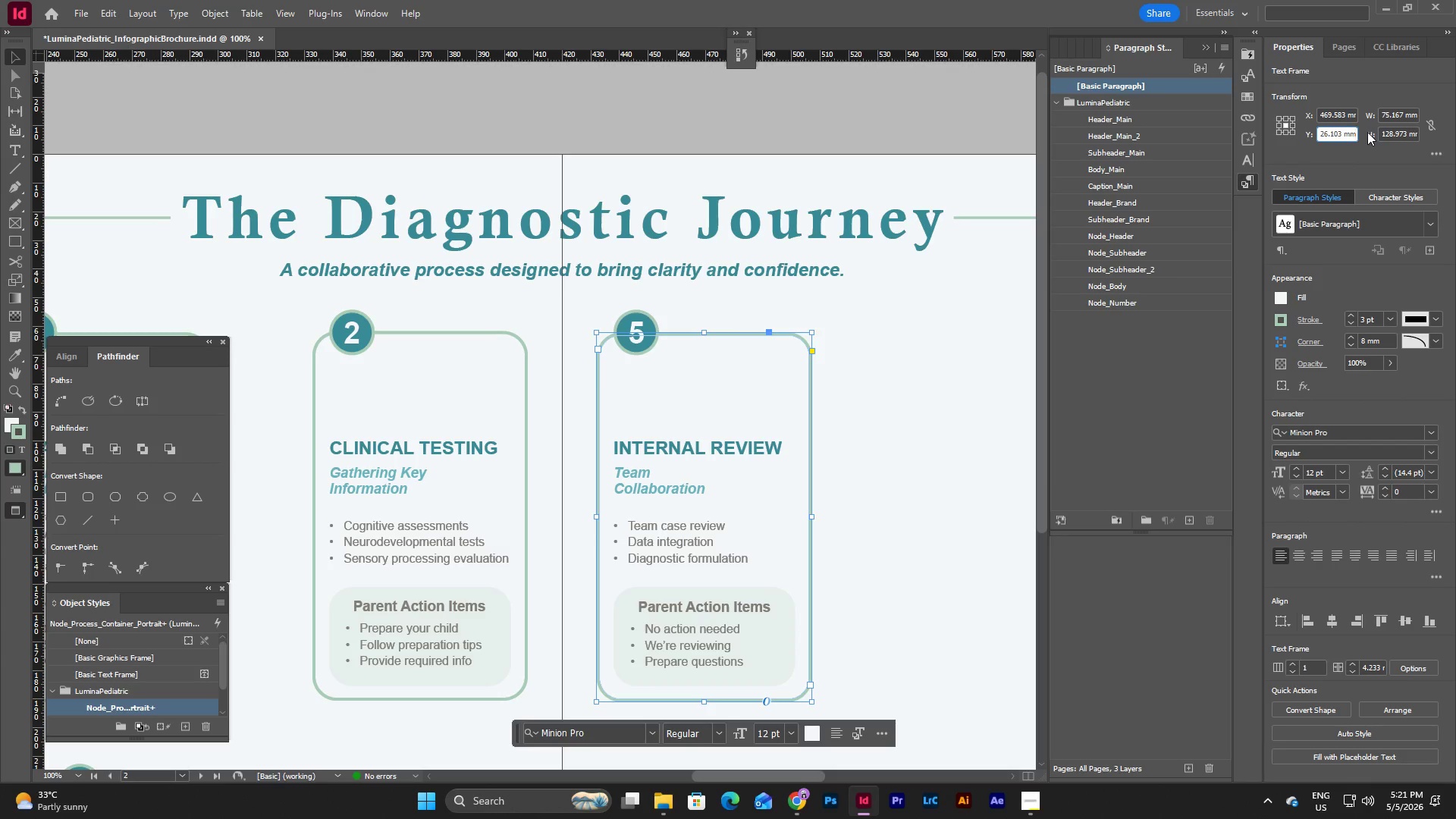 
key(NumpadEnter)
 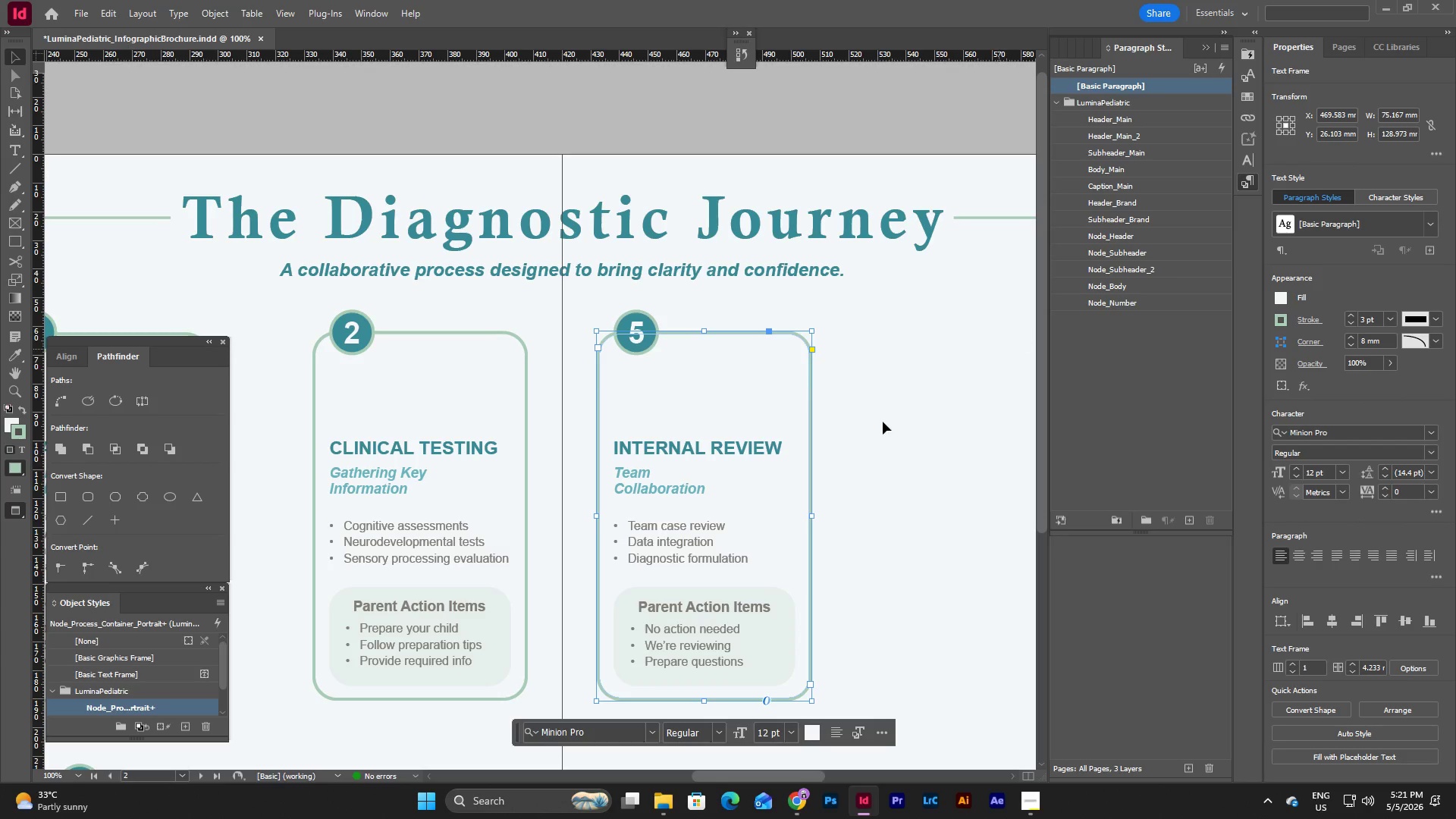 
key(Escape)
 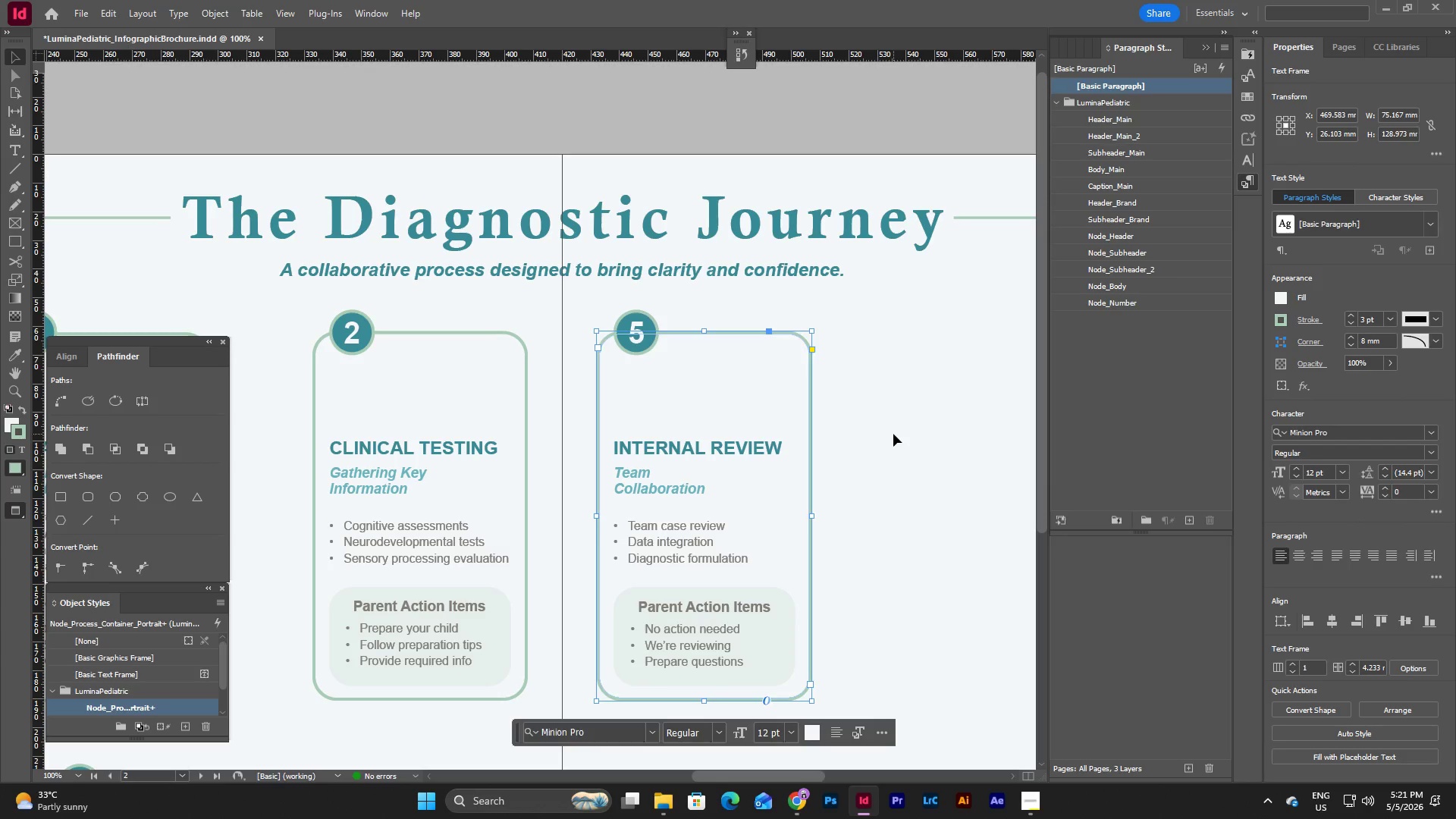 
left_click([893, 434])
 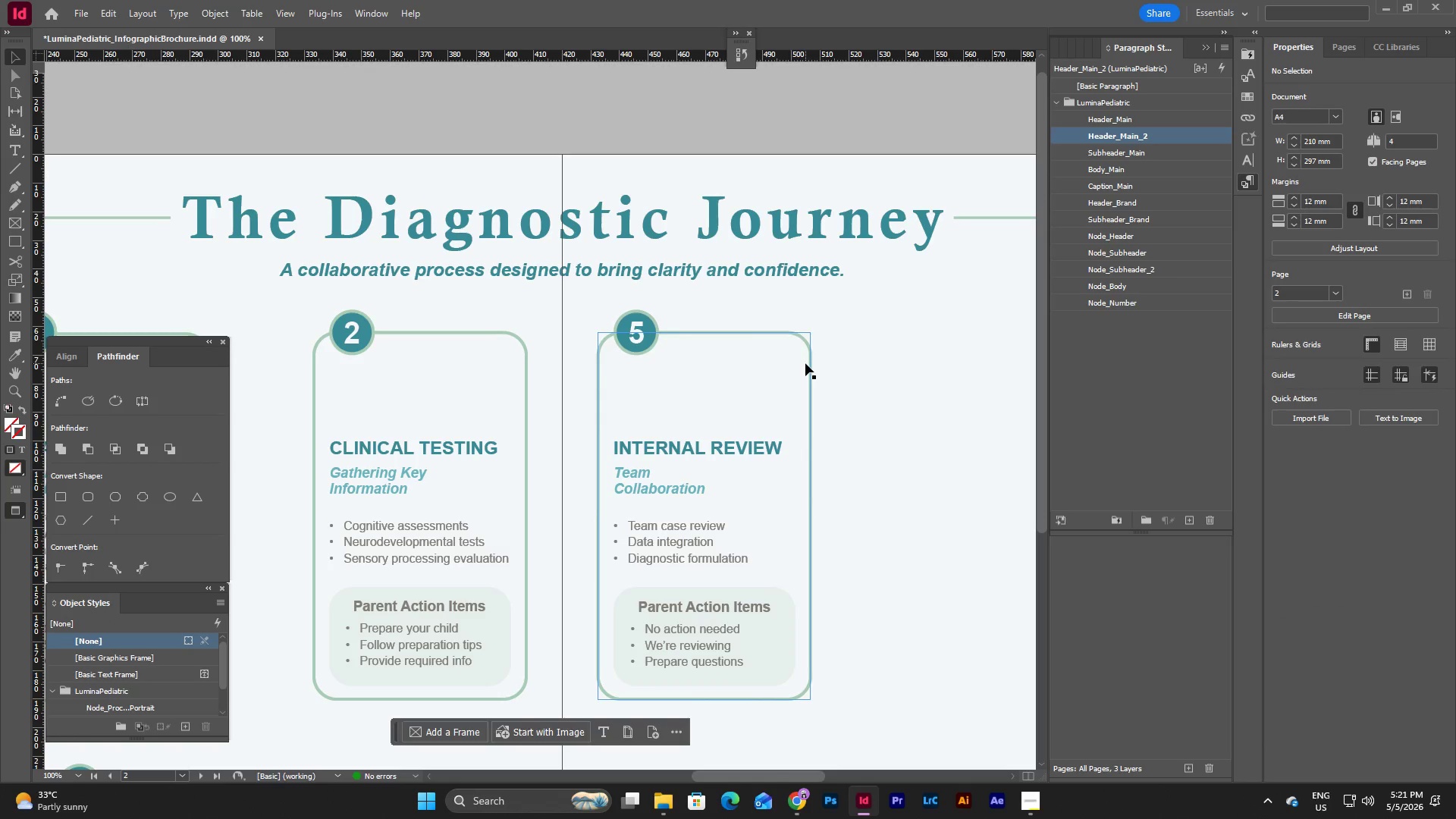 
left_click([805, 363])
 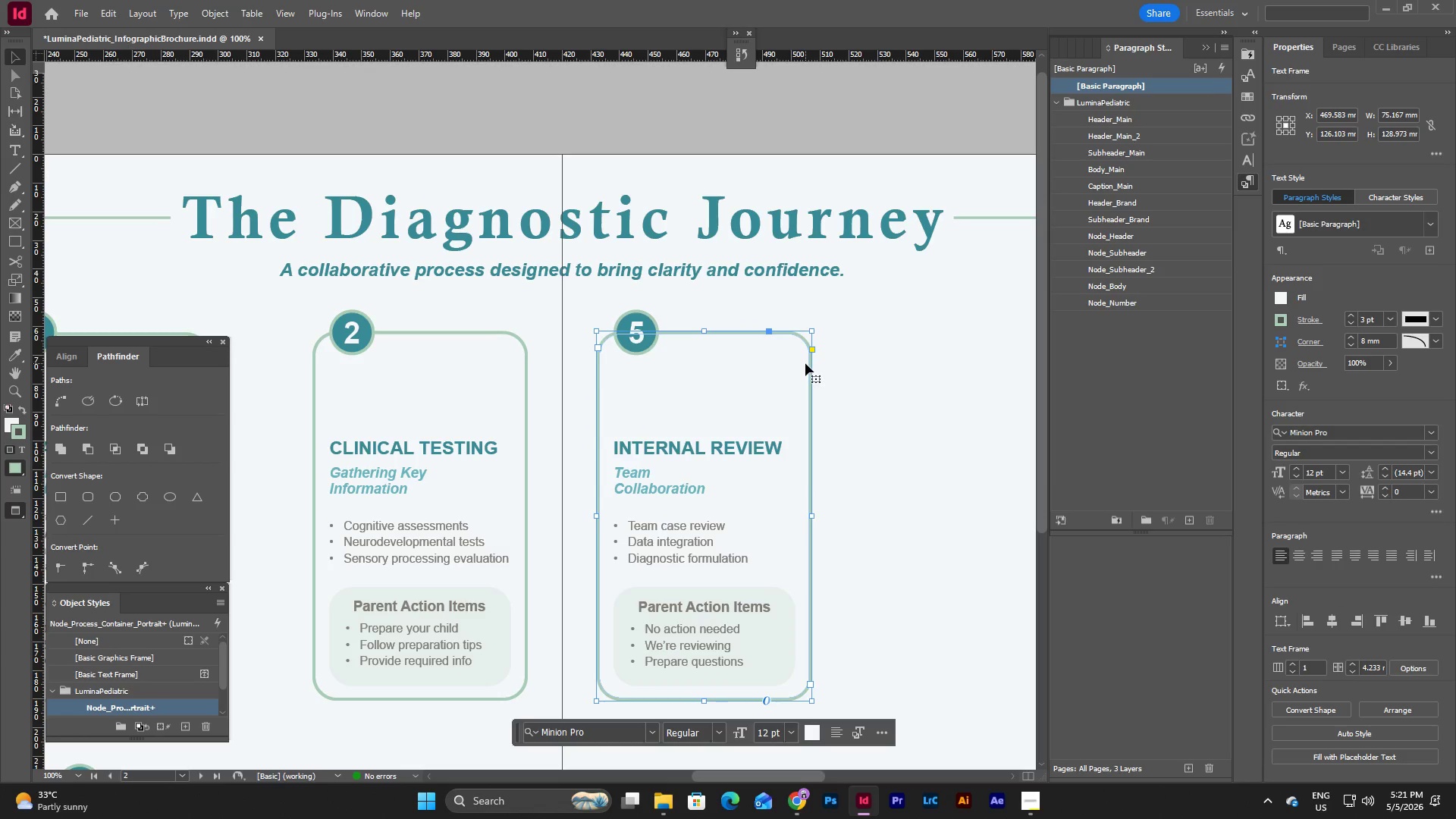 
hold_key(key=ShiftLeft, duration=0.81)
left_click([526, 413])
 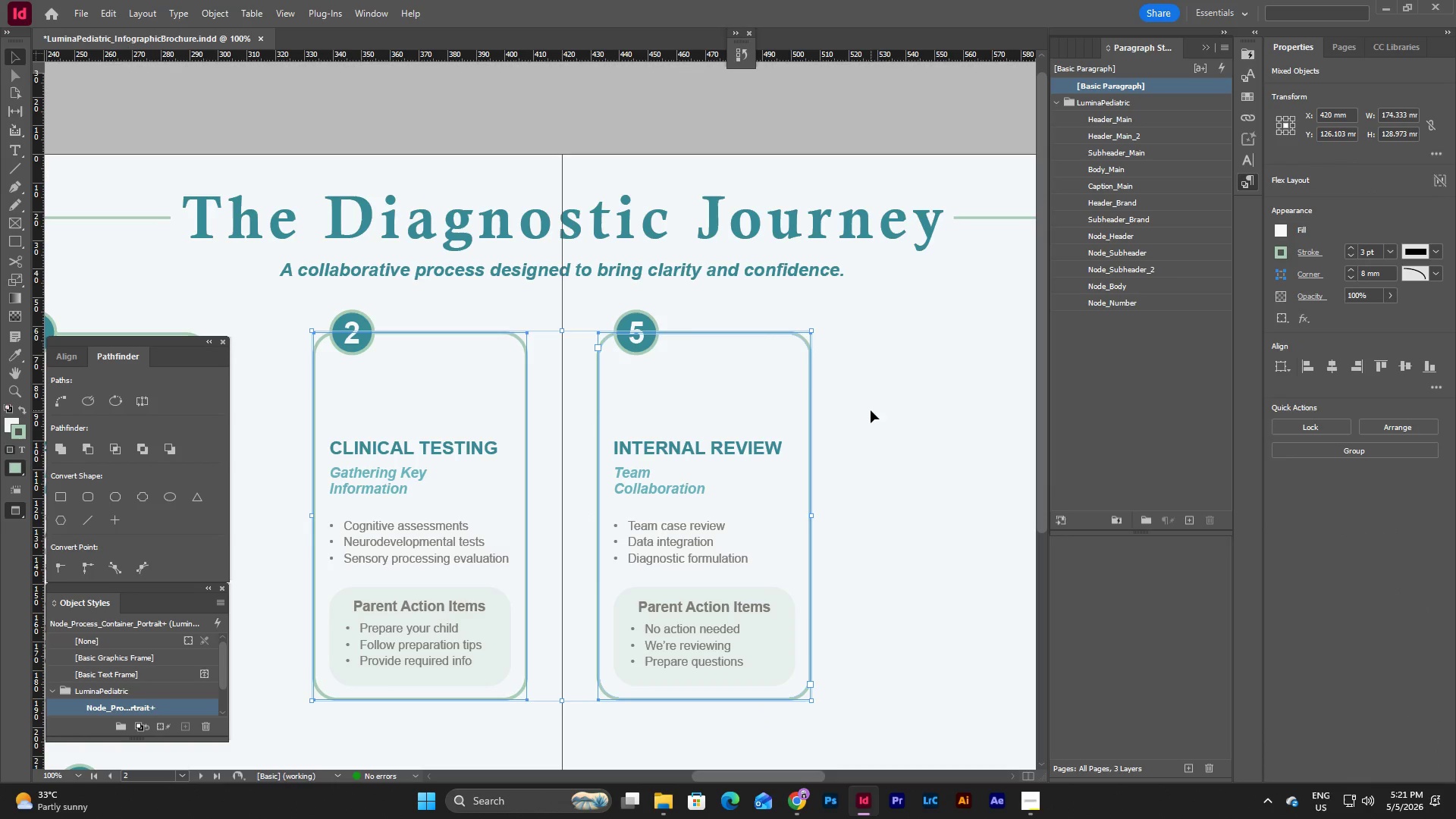 
left_click([871, 410])
 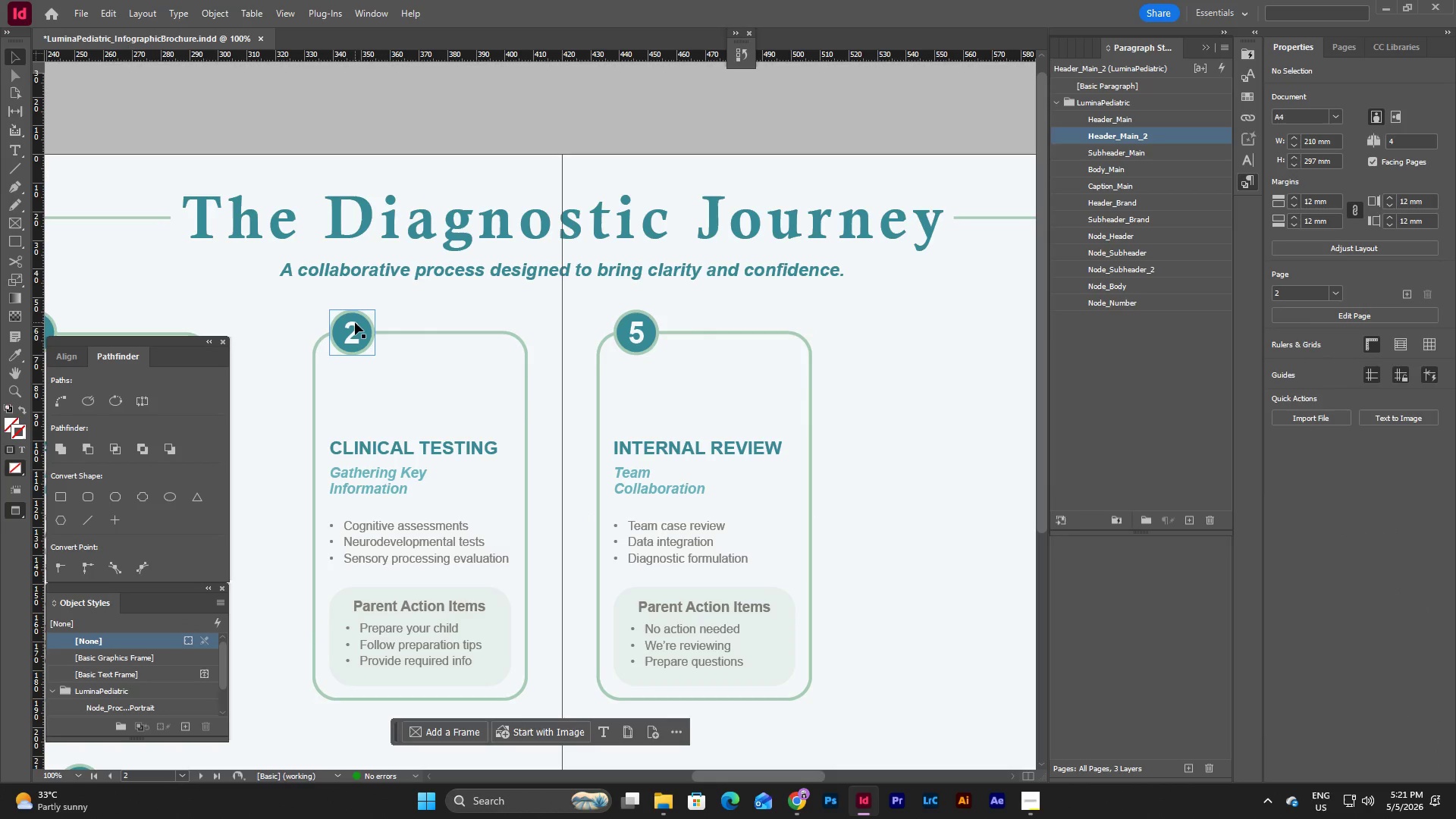 
left_click([355, 322])
 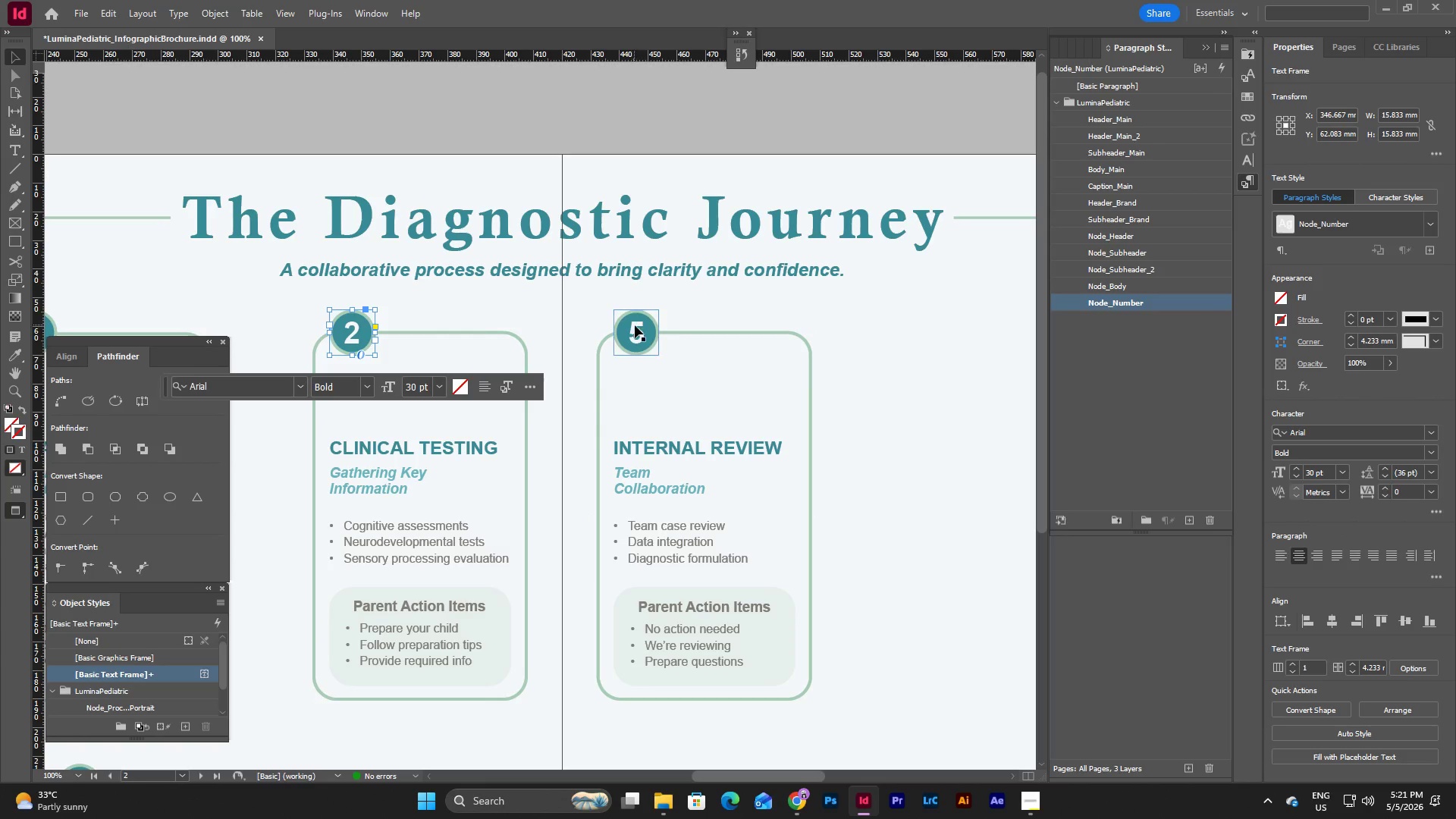 
left_click([639, 328])
 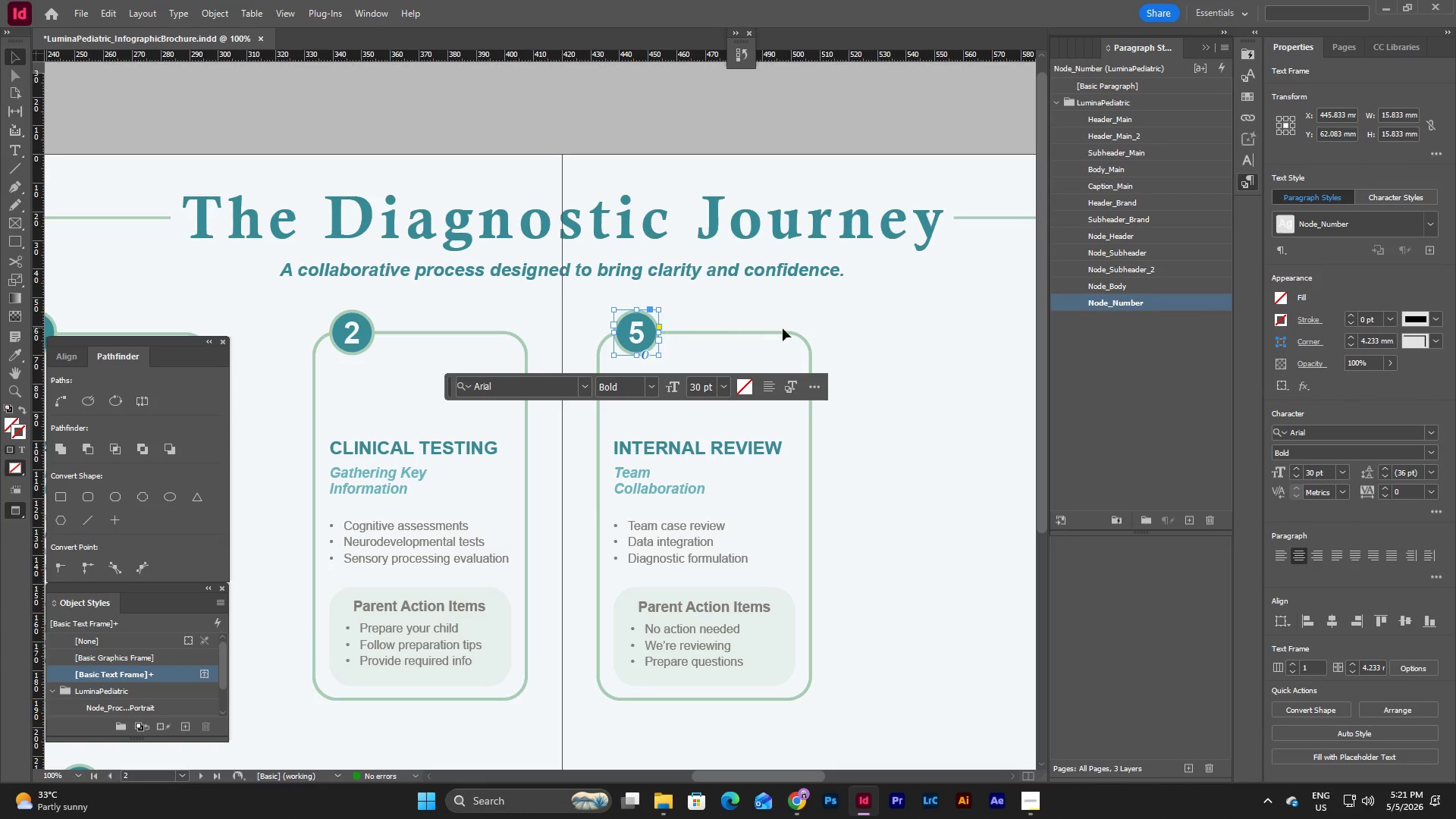 
left_click([915, 333])
 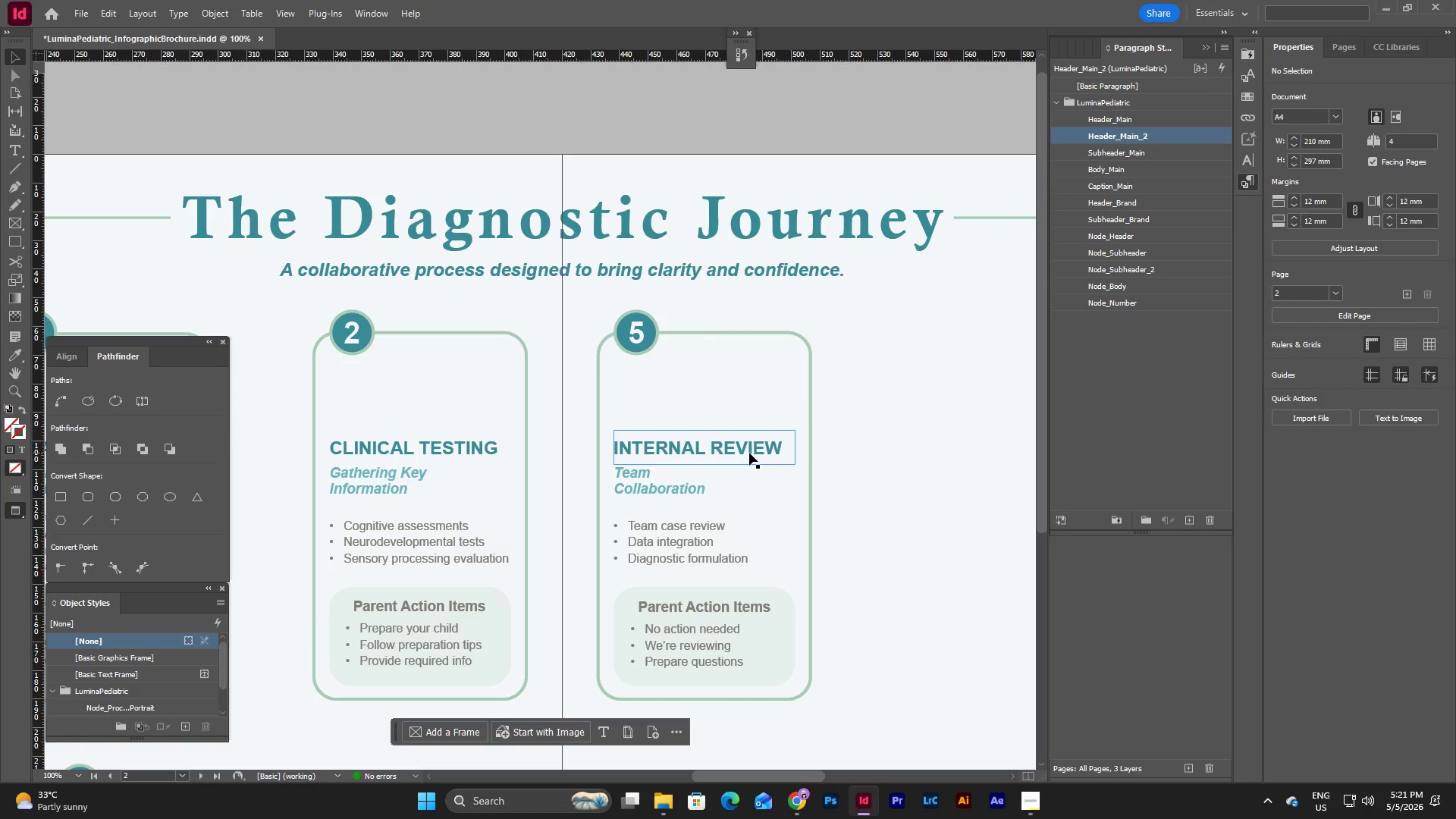 
left_click([749, 453])
 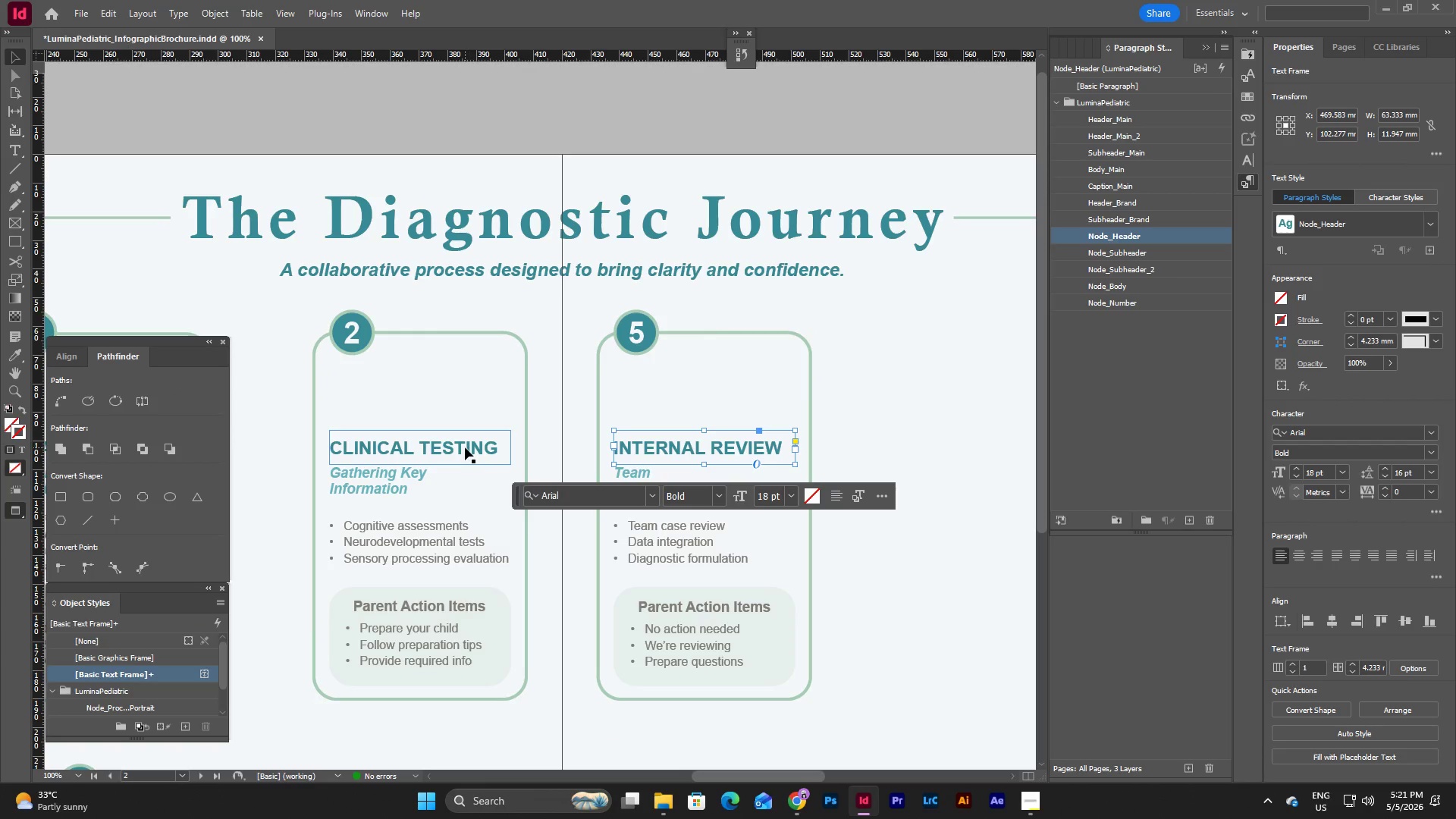 
left_click([465, 447])
 